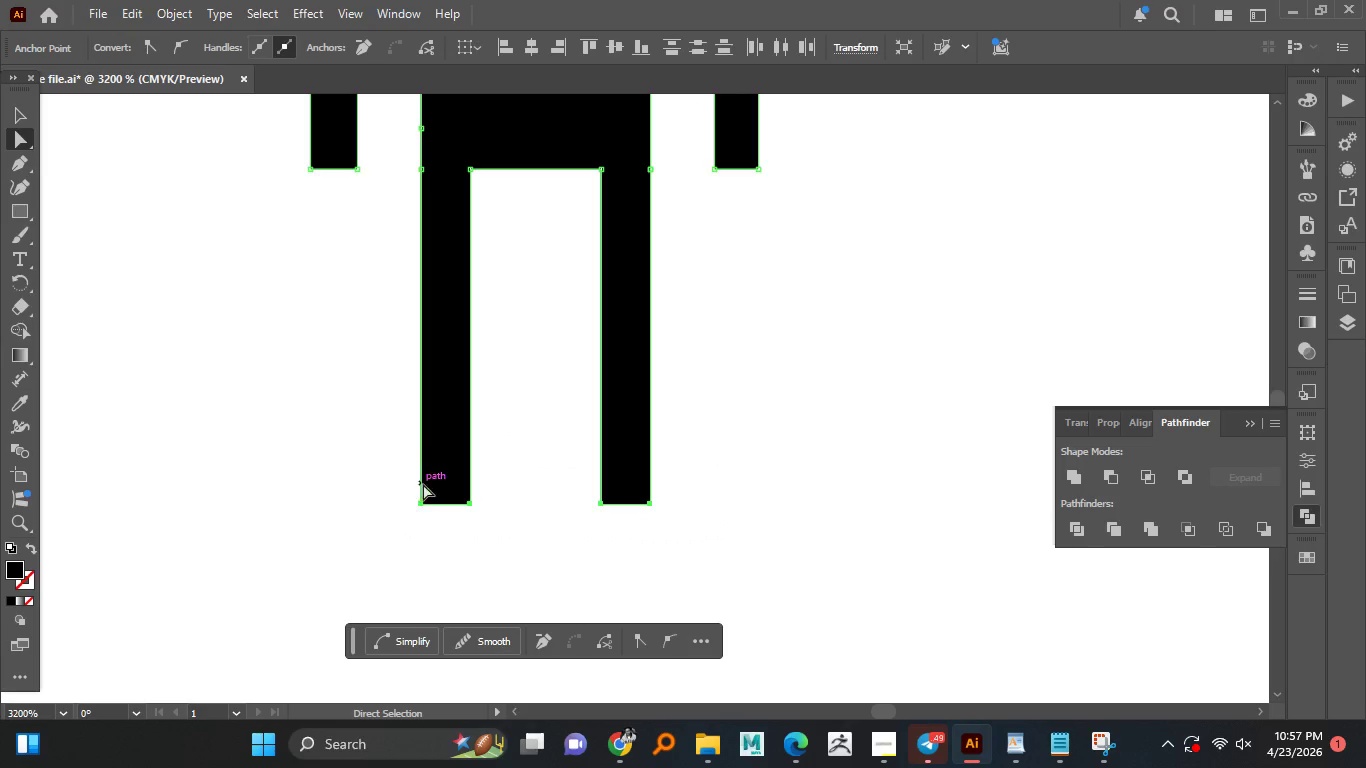 
hold_key(key=AltLeft, duration=1.51)
scroll: coordinate [619, 437], scroll_direction: up, amount: 4.0
 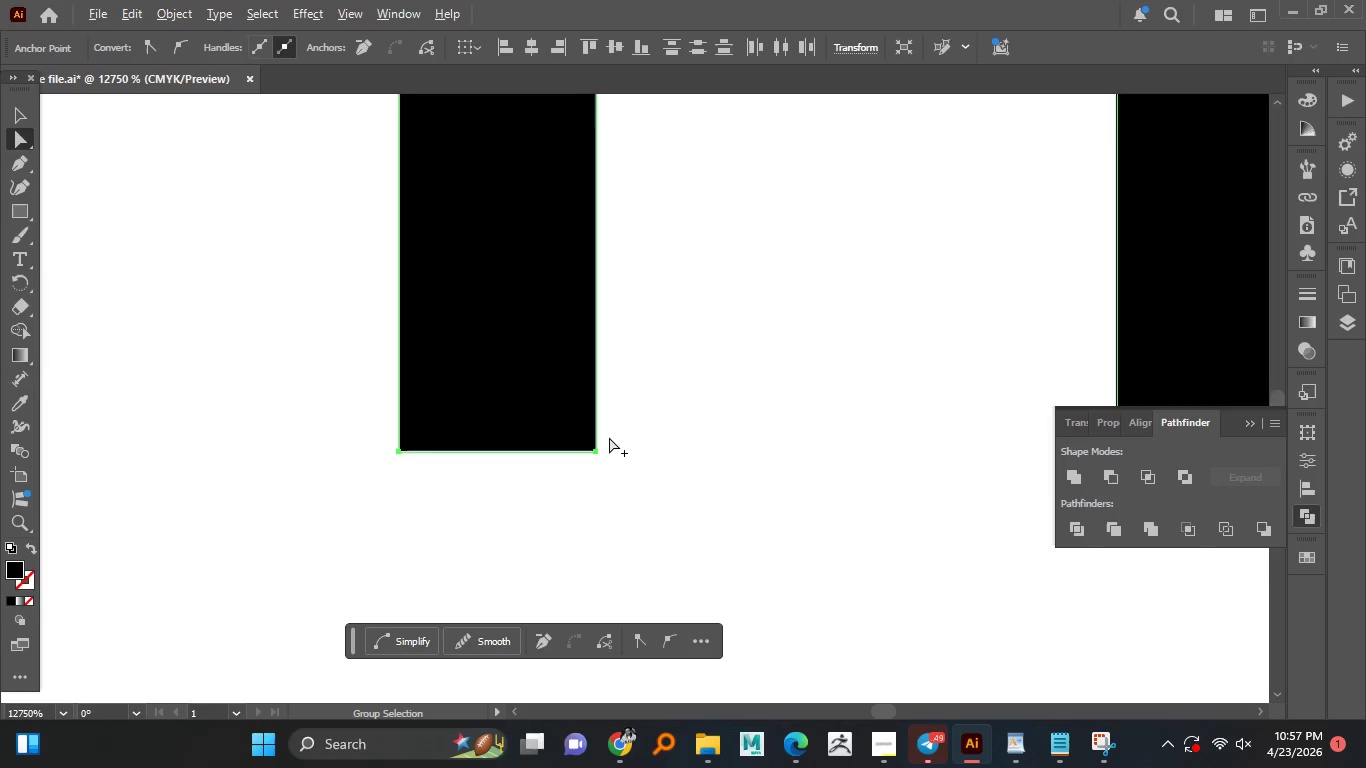 
hold_key(key=AltLeft, duration=1.14)
scroll: coordinate [613, 437], scroll_direction: down, amount: 3.0
 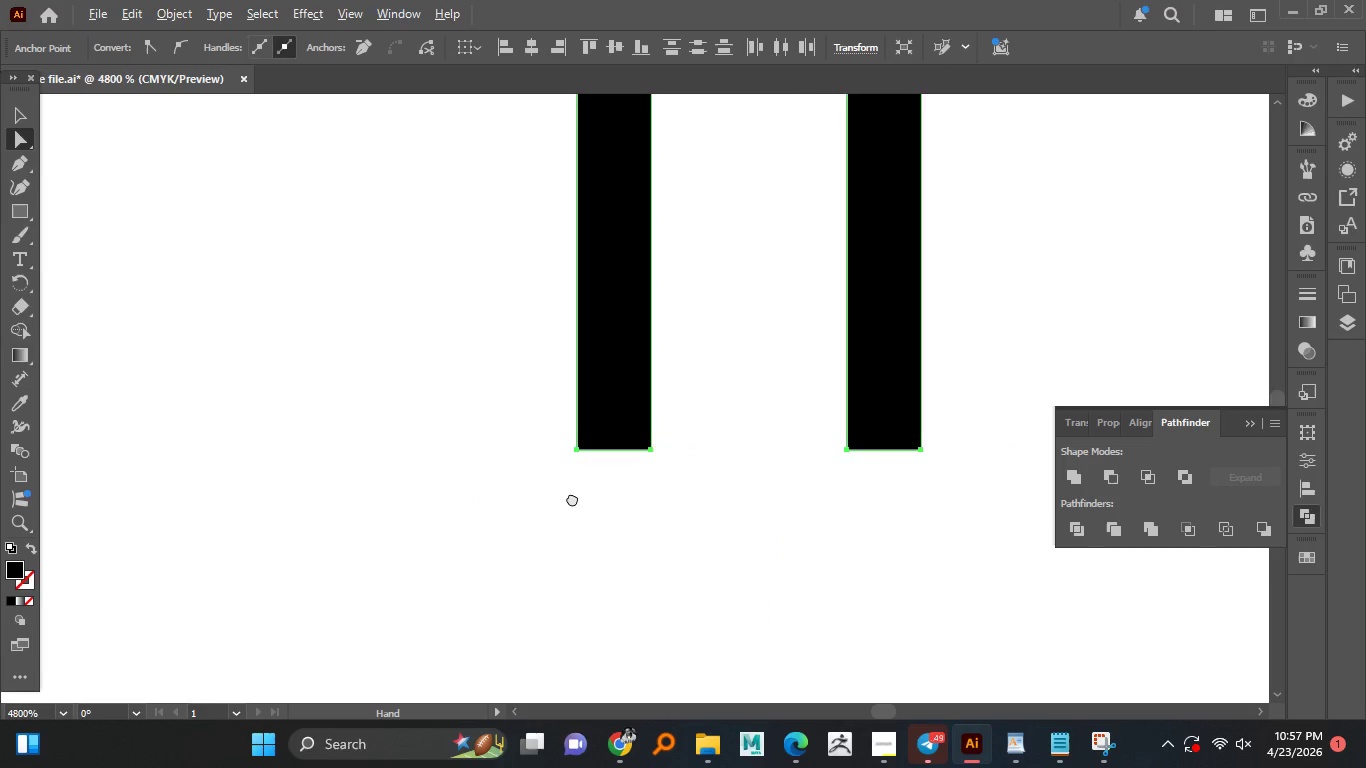 
left_click([29, 122])
 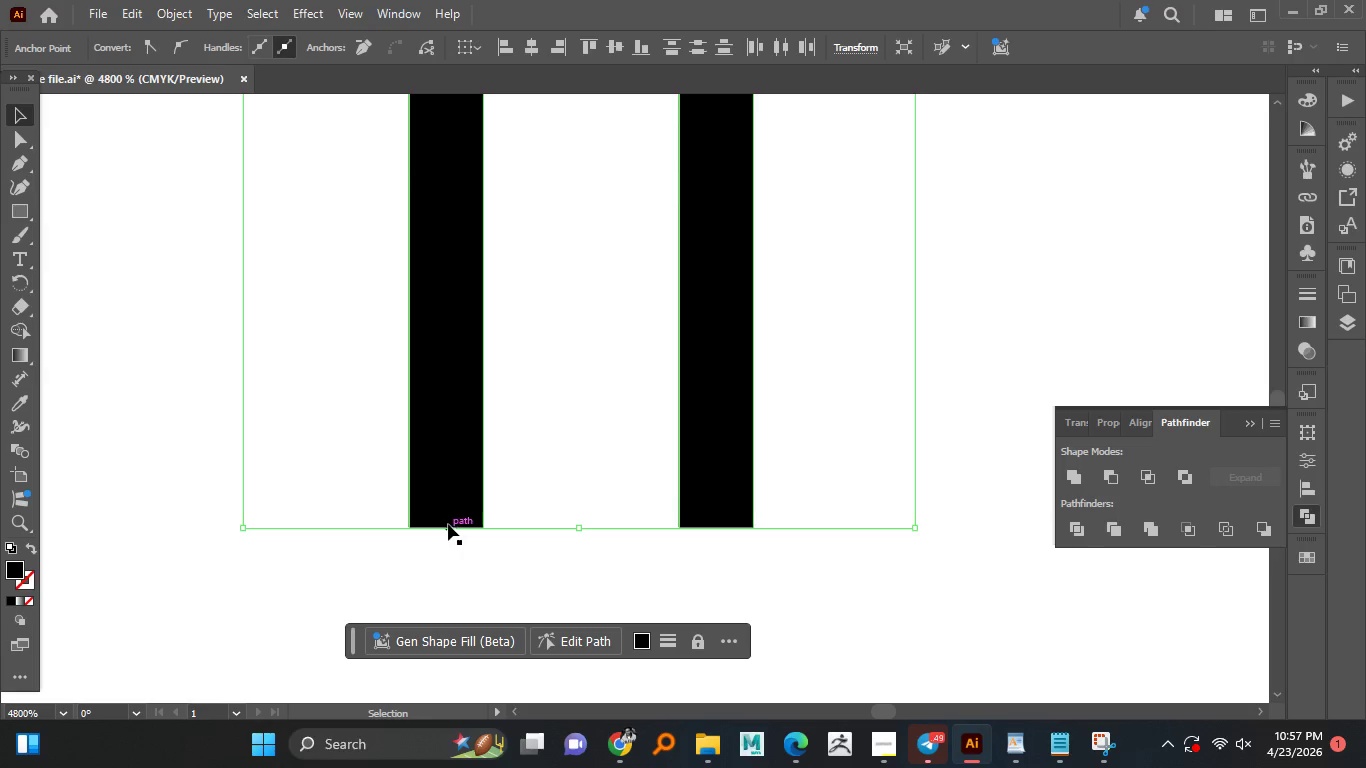 
left_click([448, 524])
 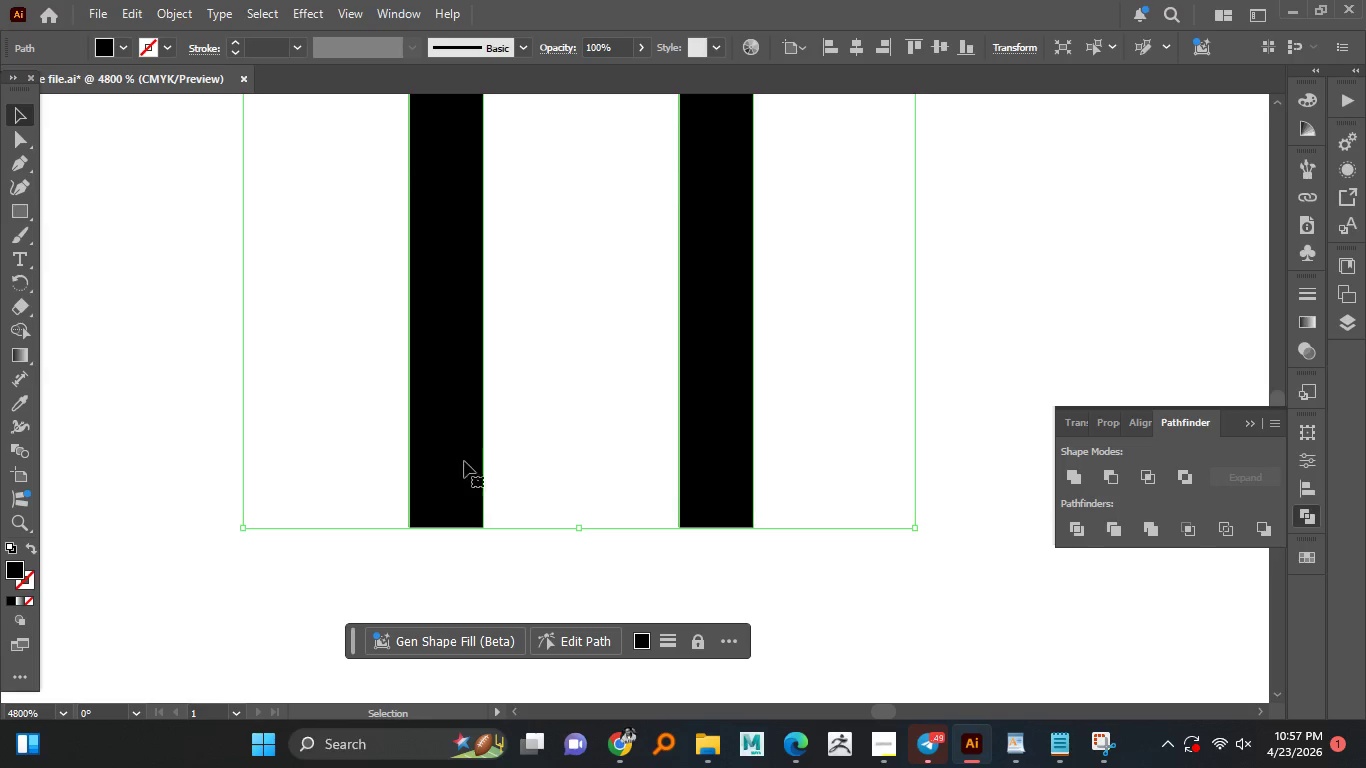 
double_click([459, 470])
 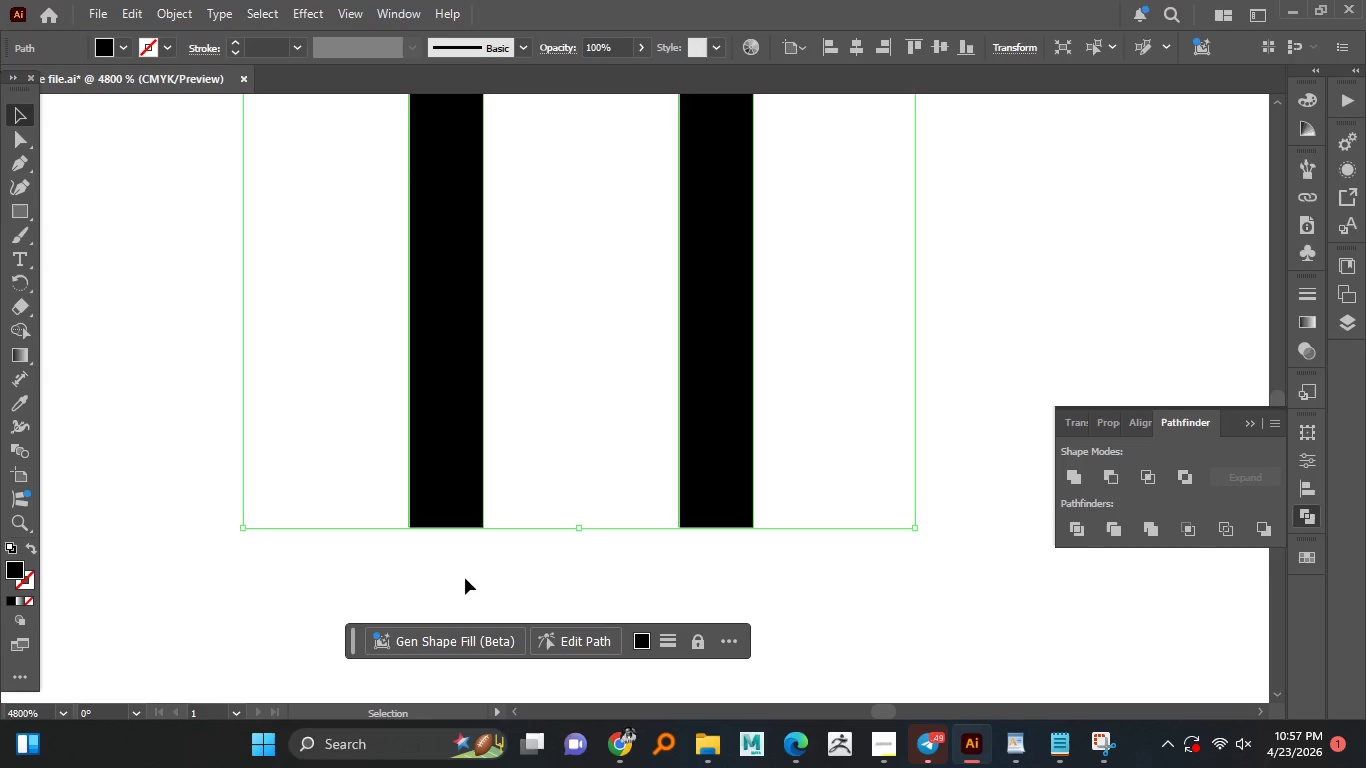 
triple_click([465, 578])
 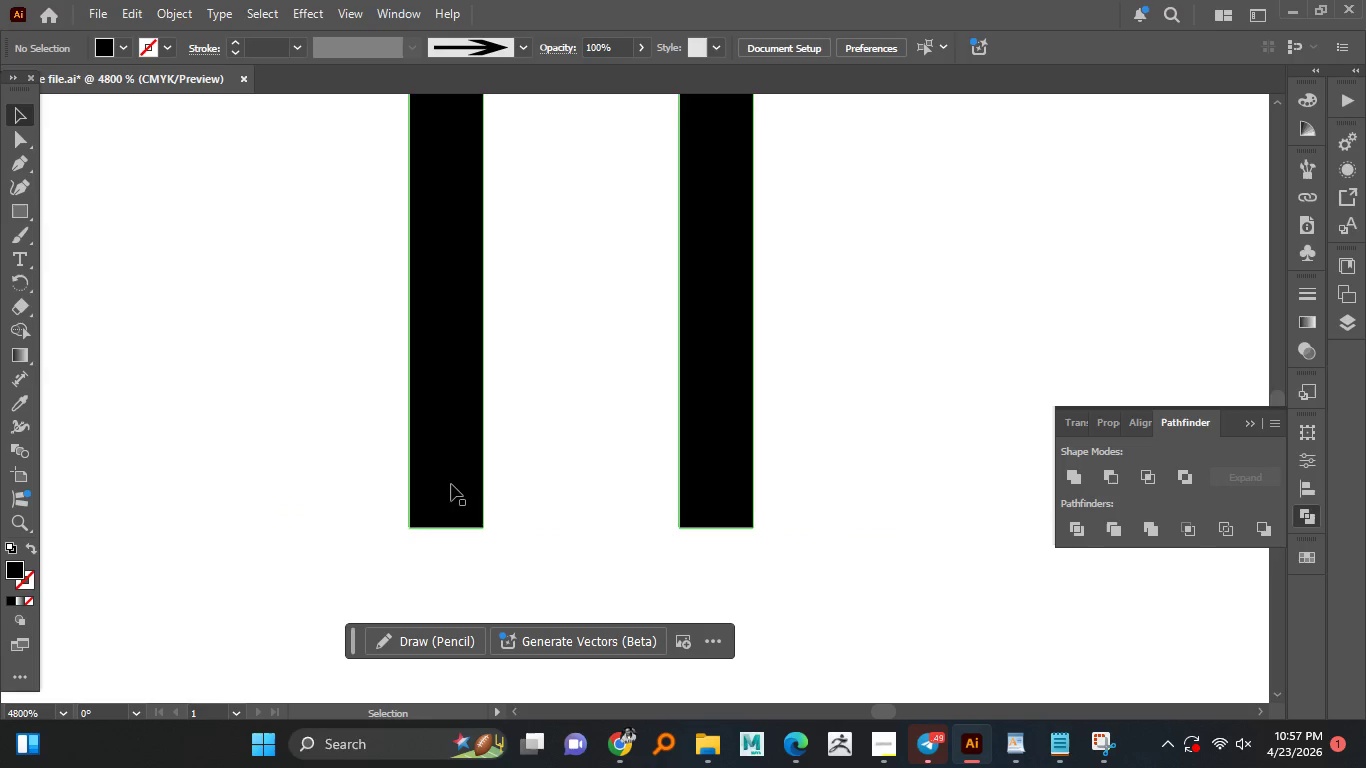 
triple_click([451, 484])
 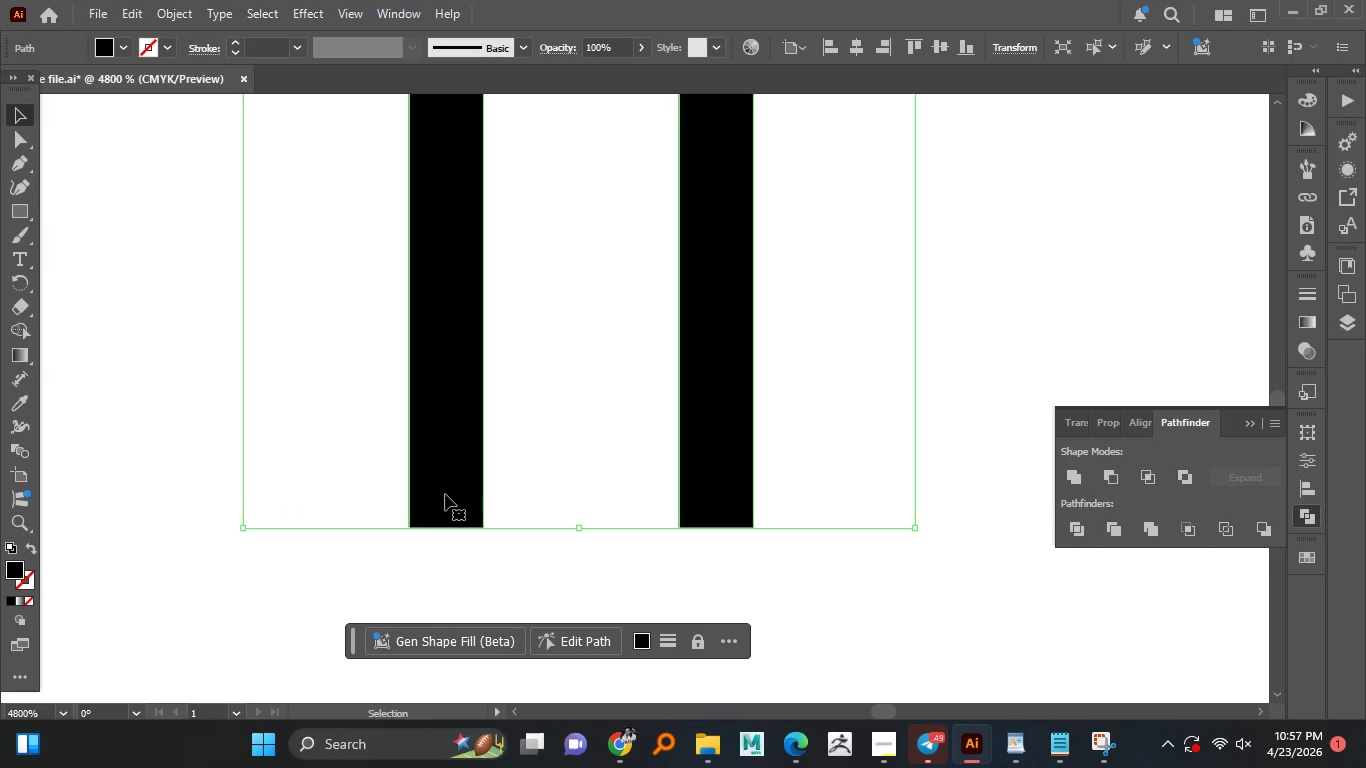 
hold_key(key=AltLeft, duration=0.42)
scroll: coordinate [431, 533], scroll_direction: up, amount: 2.0
 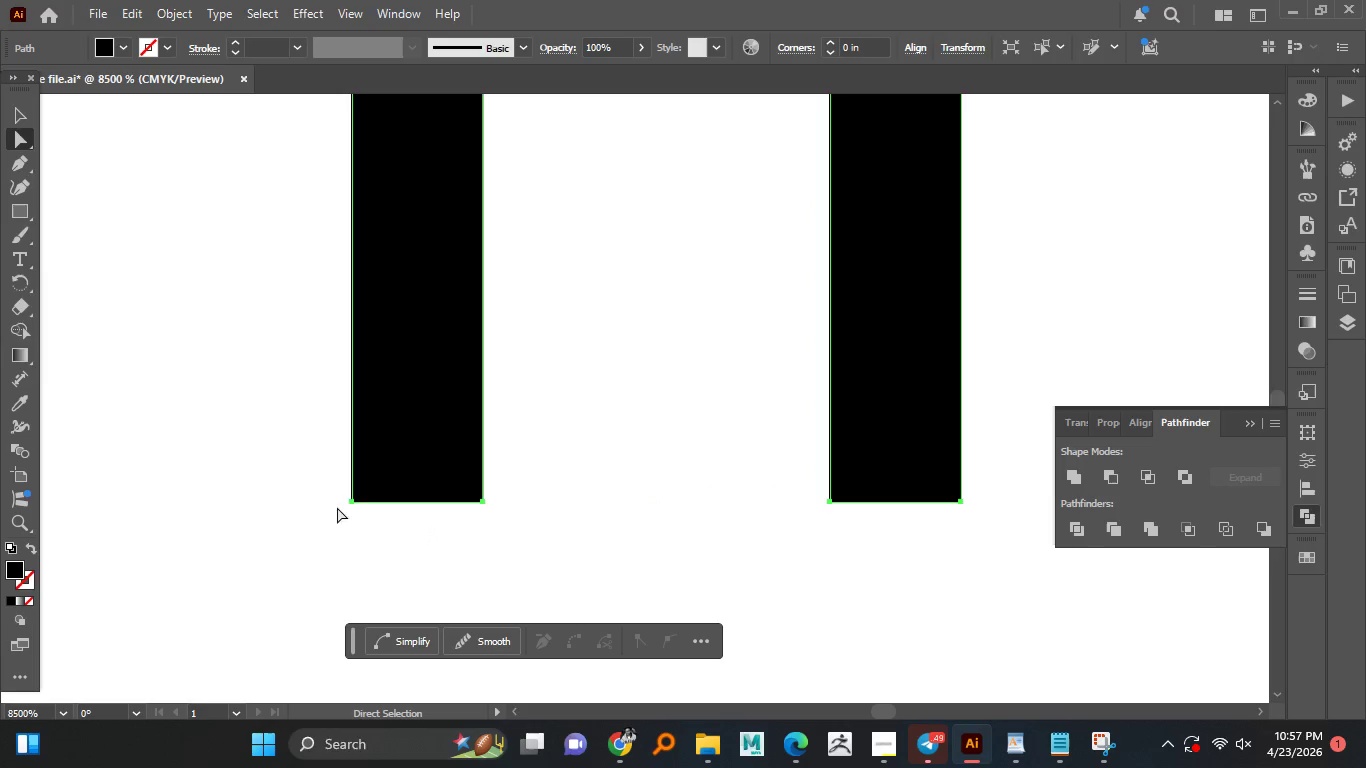 
left_click_drag(start_coordinate=[312, 458], to_coordinate=[632, 557])
 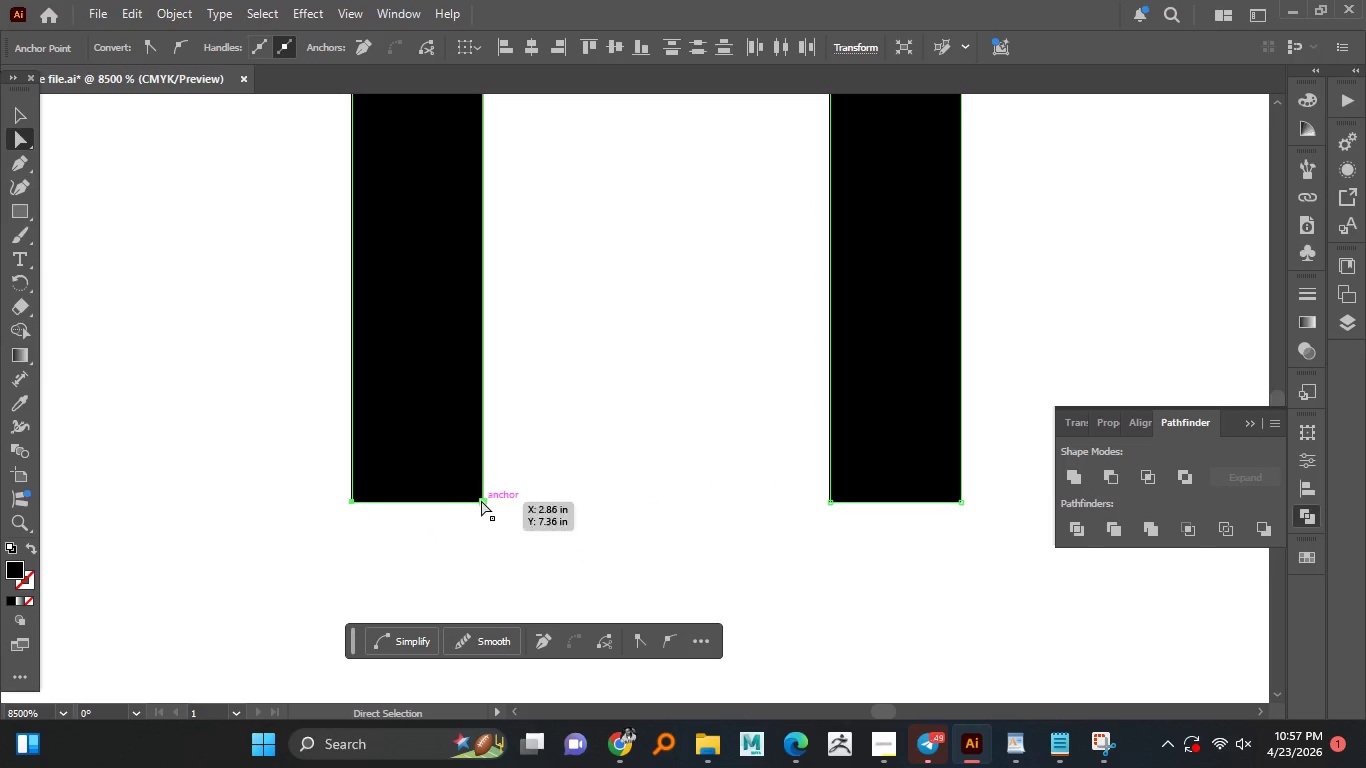 
left_click([480, 499])
 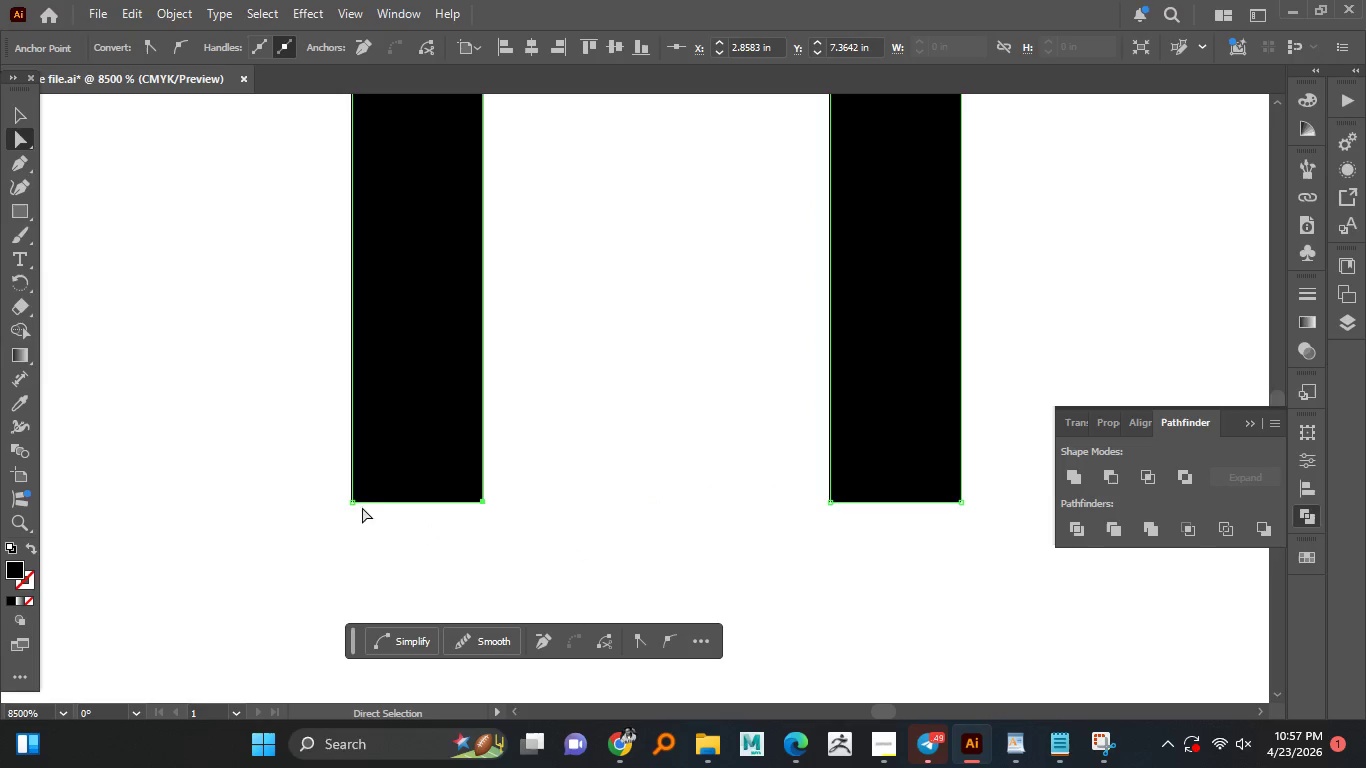 
left_click([347, 502])
 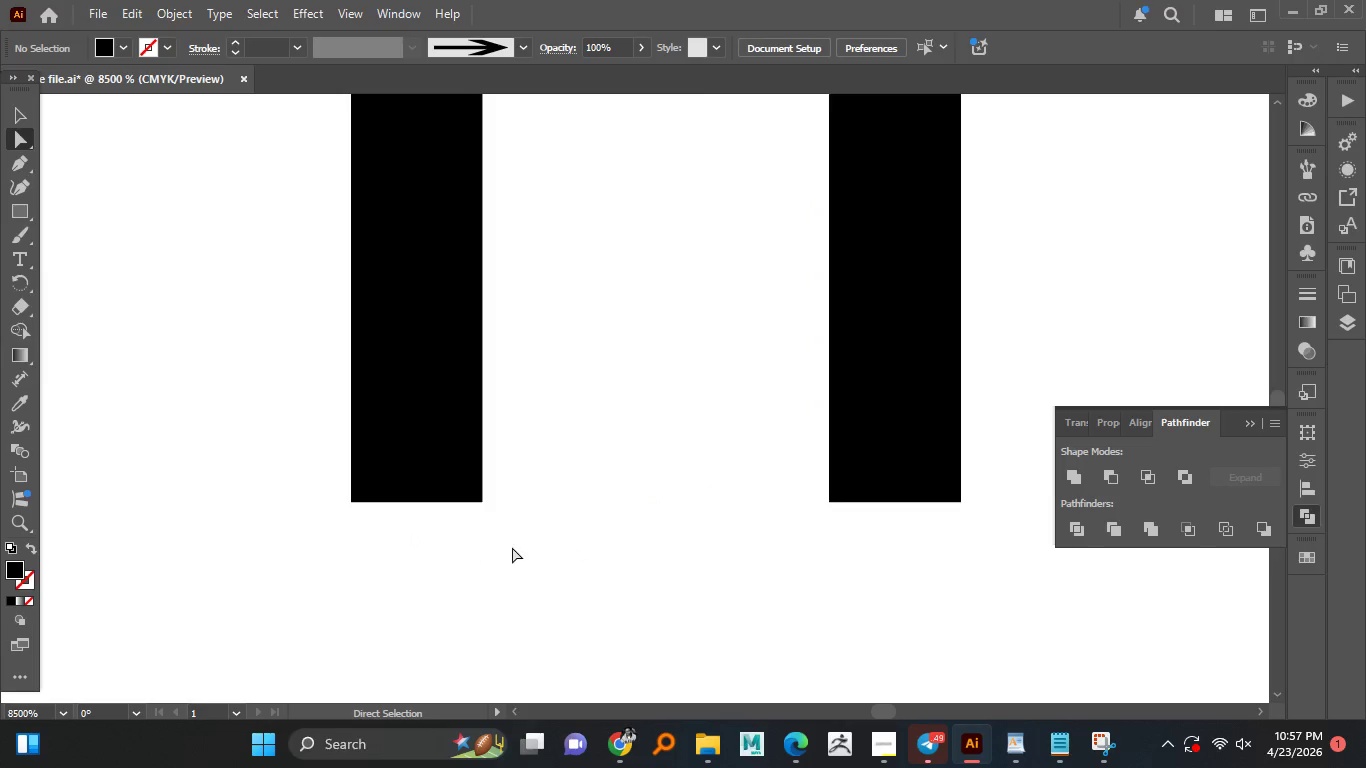 
hold_key(key=AltLeft, duration=1.5)
scroll: coordinate [512, 547], scroll_direction: down, amount: 5.0
 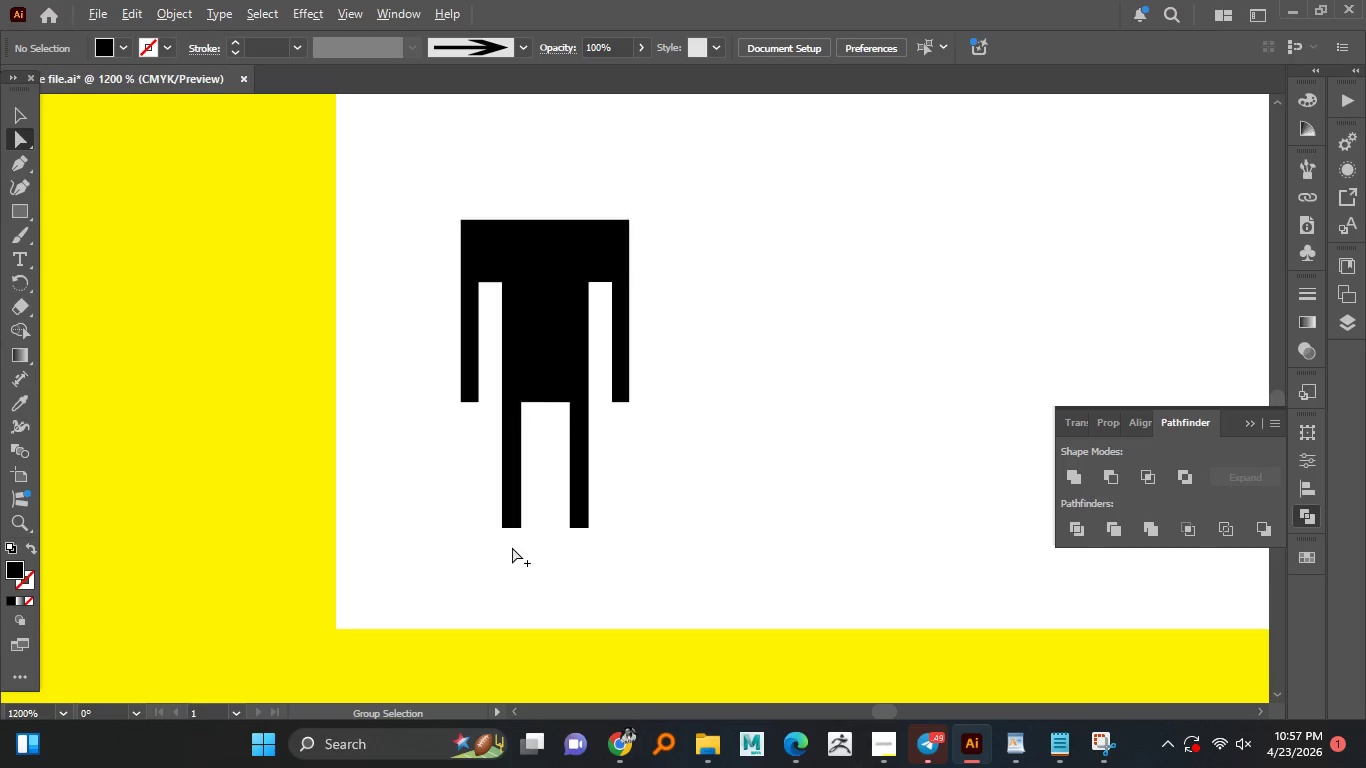 
hold_key(key=AltLeft, duration=0.69)
 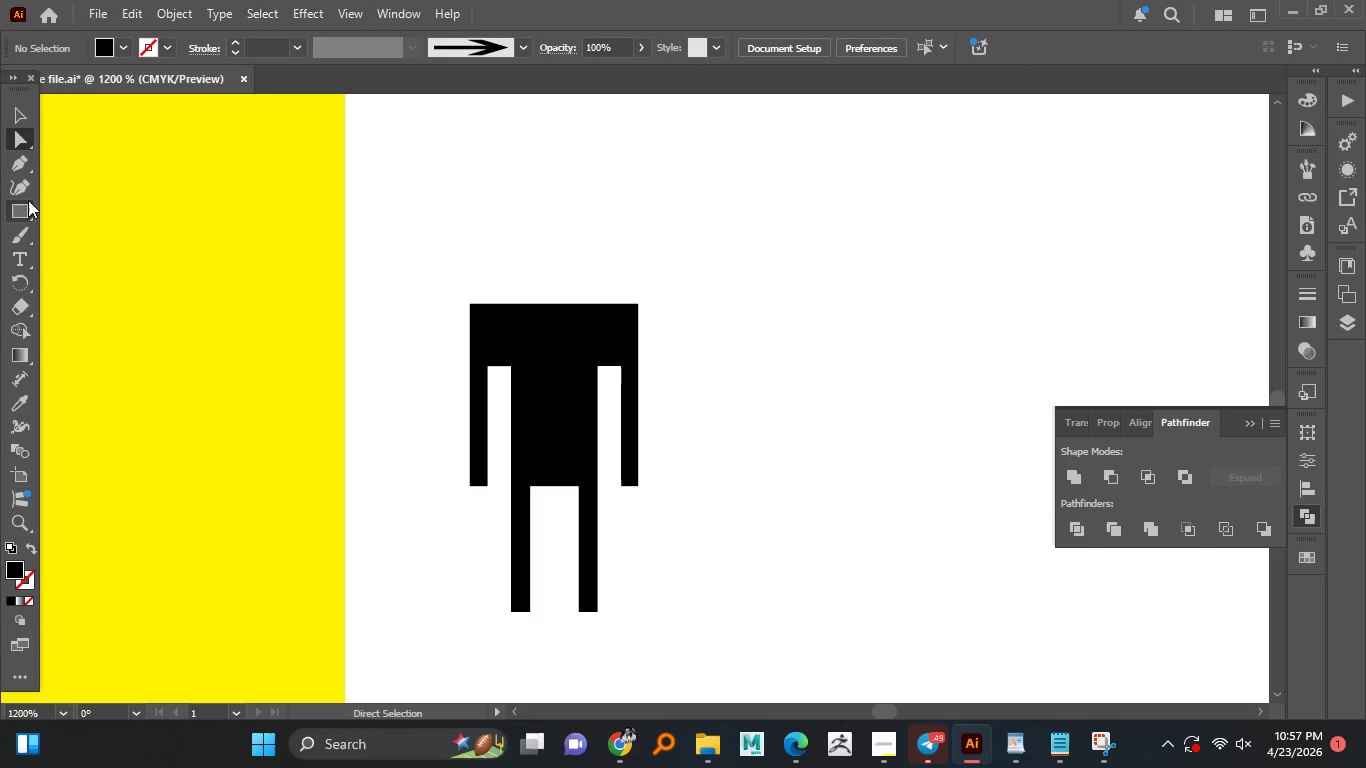 
mouse_move([45, 221])
 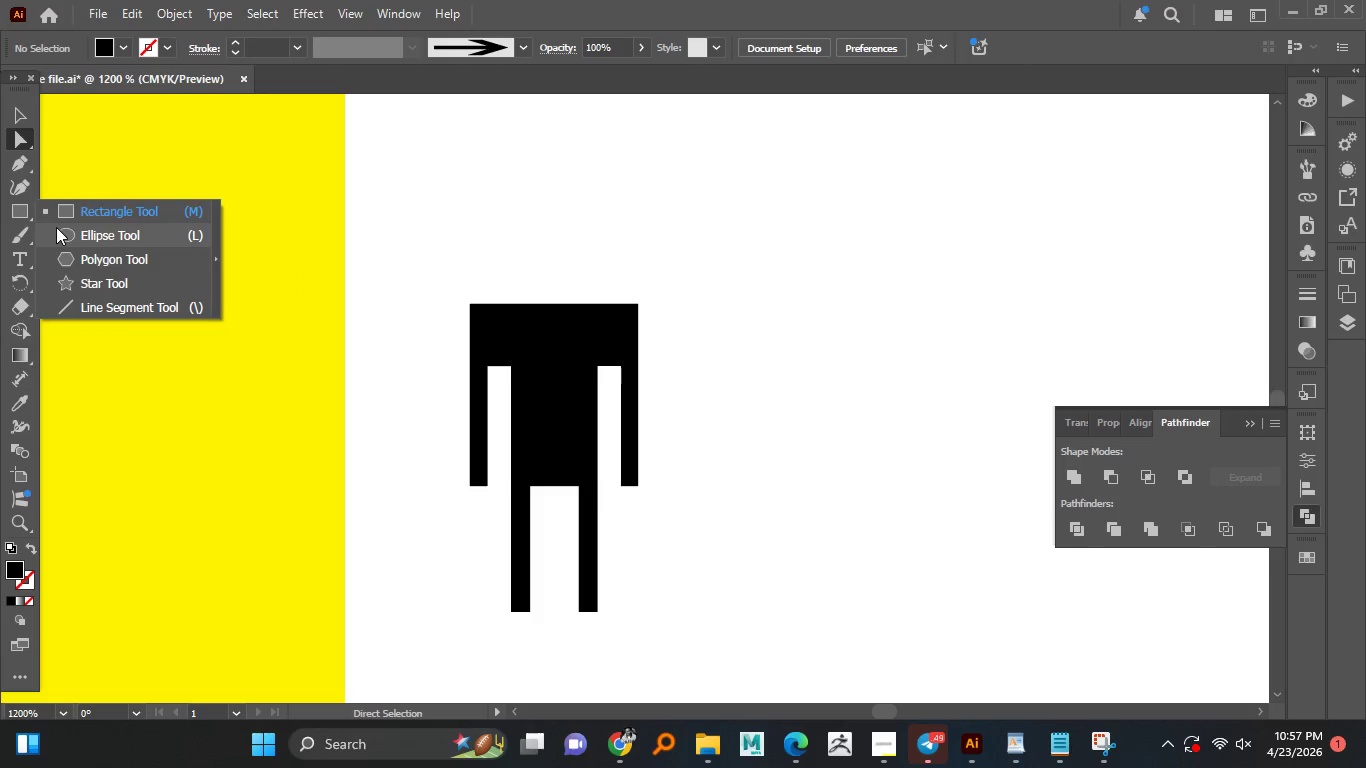 
left_click([56, 227])
 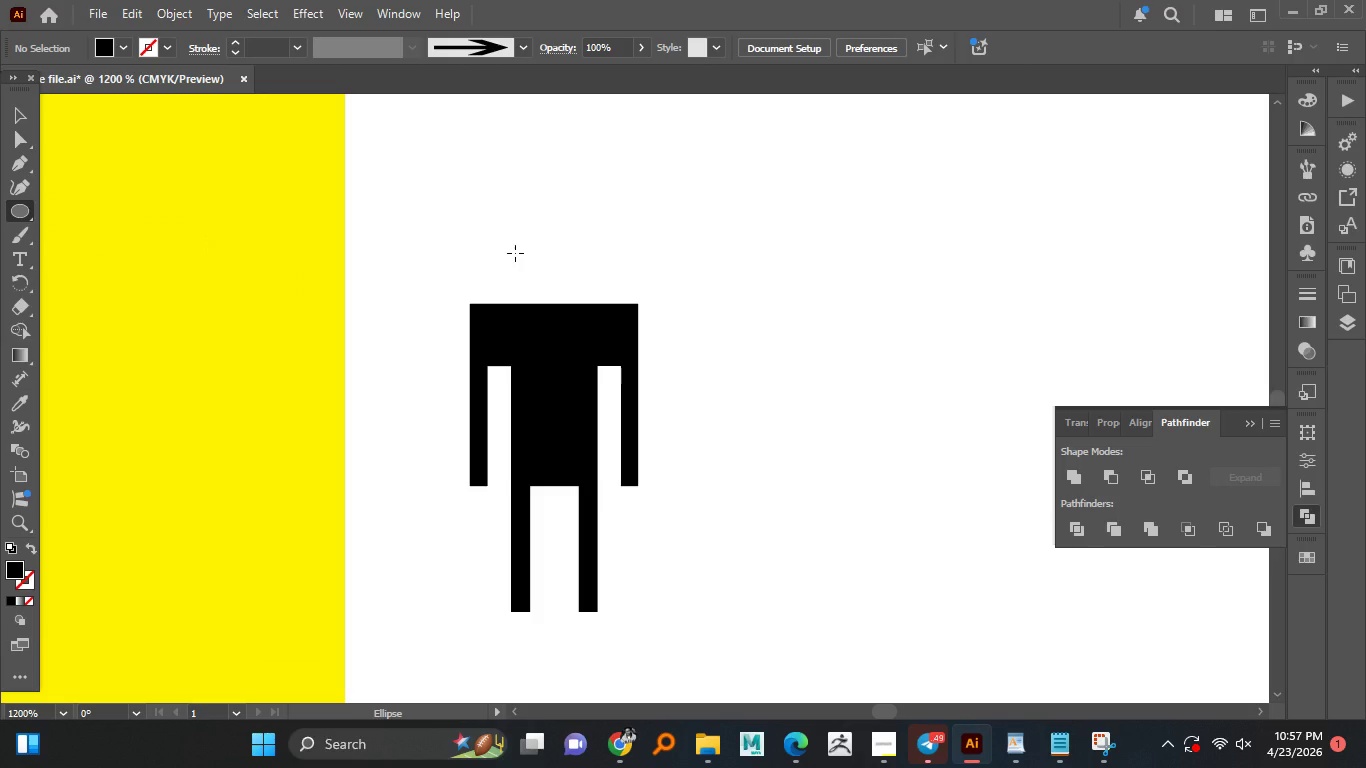 
hold_key(key=ShiftLeft, duration=1.5)
left_click_drag(start_coordinate=[522, 226], to_coordinate=[570, 300])
 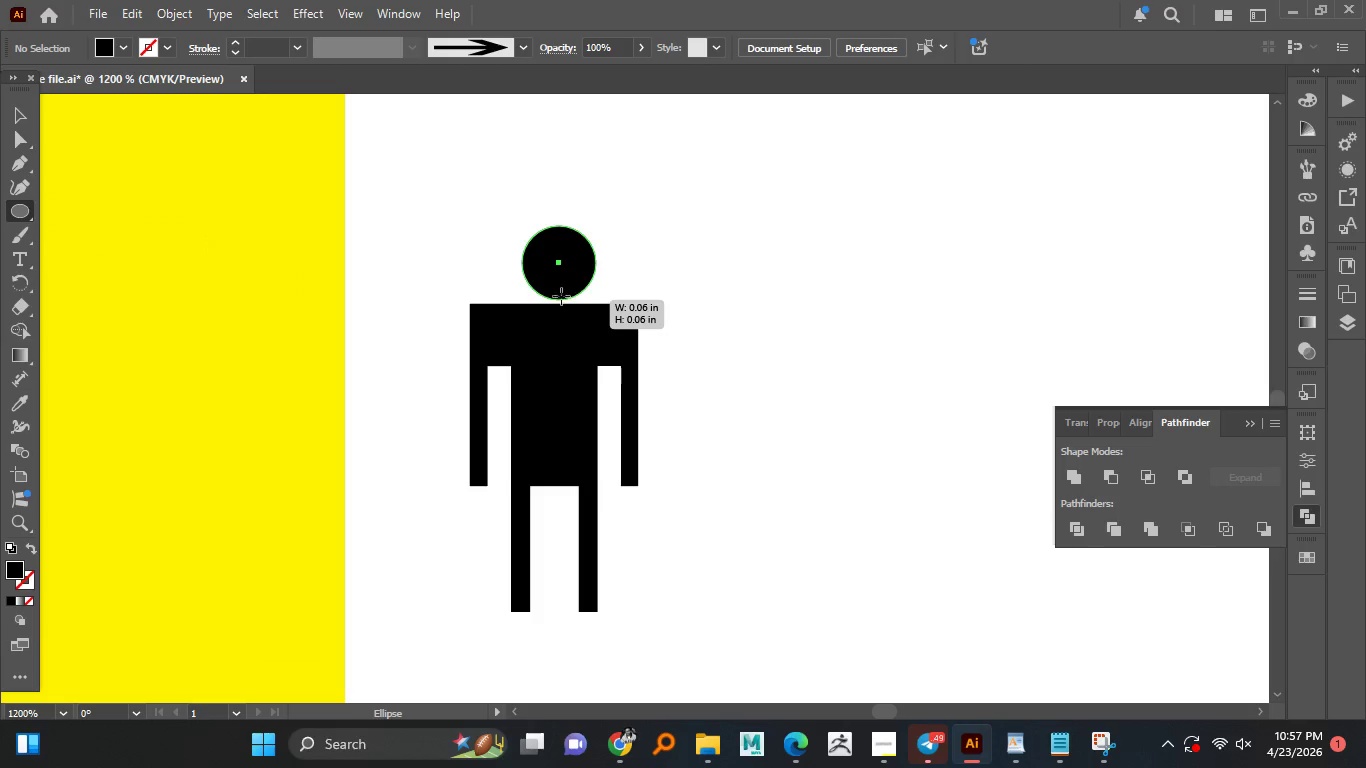 
key(Shift+ShiftLeft)
 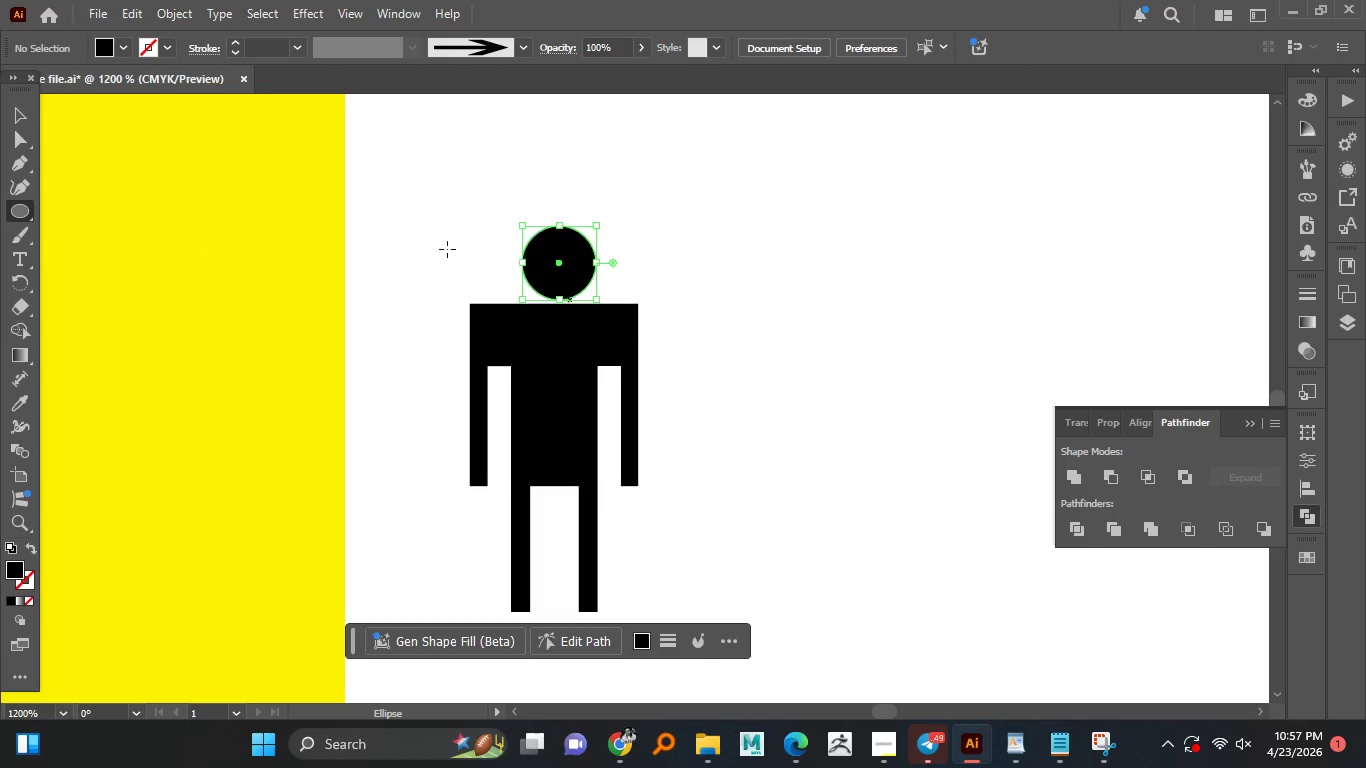 
key(Shift+ShiftLeft)
 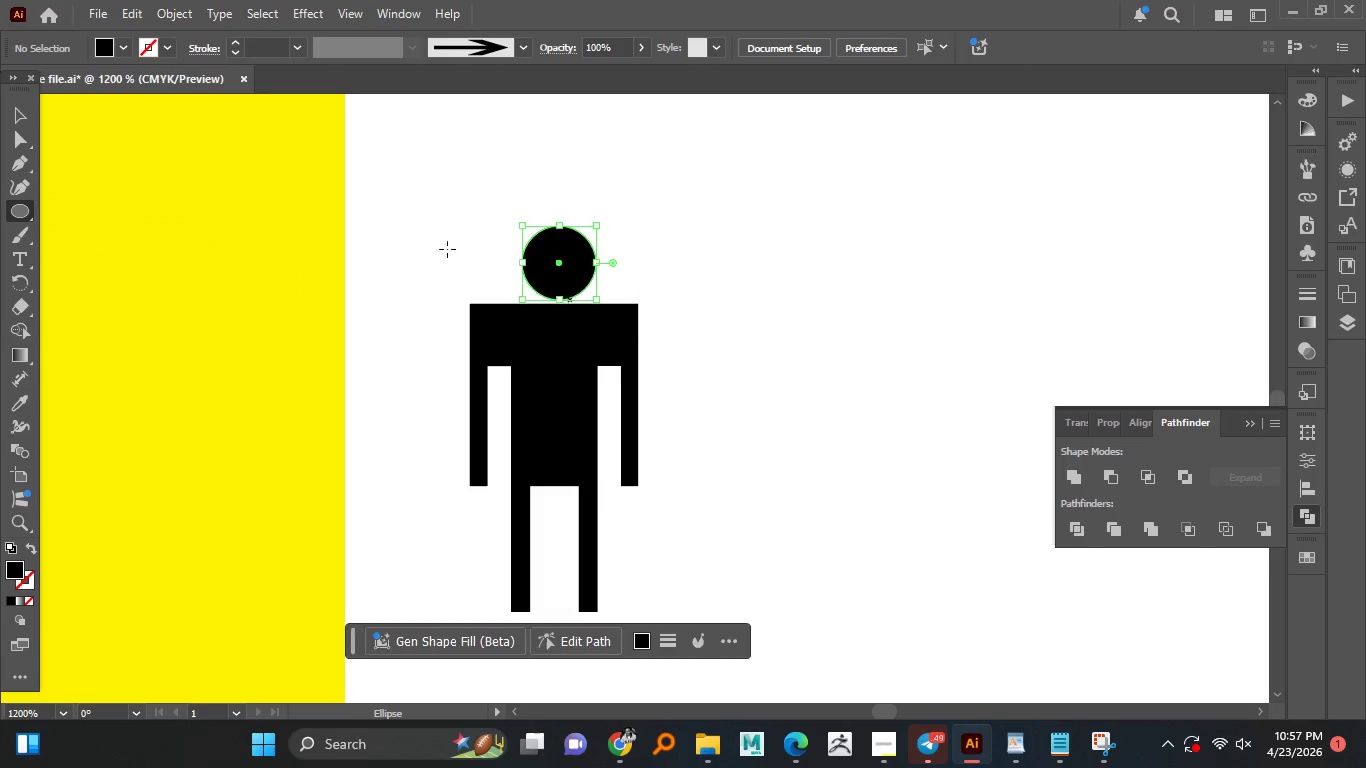 
key(Shift+ShiftLeft)
 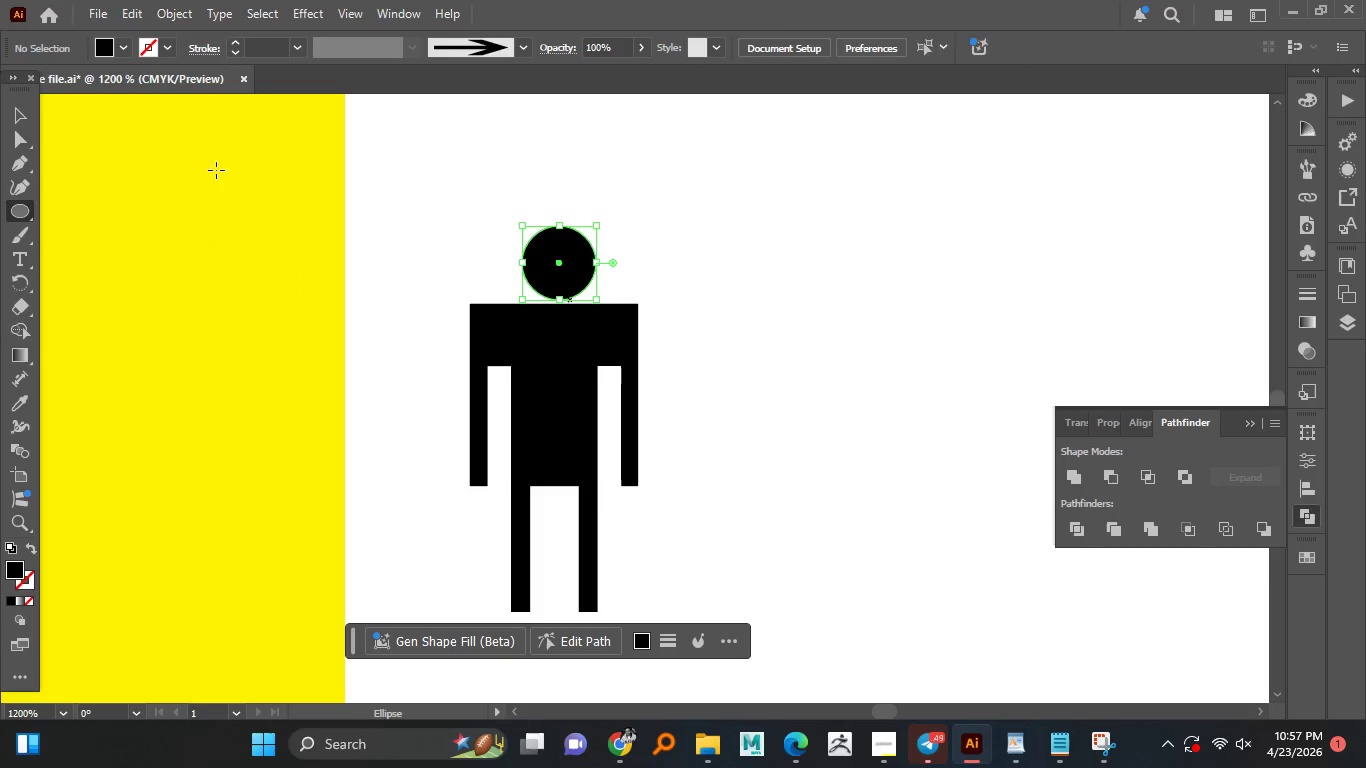 
left_click_drag(start_coordinate=[574, 267], to_coordinate=[566, 253])
 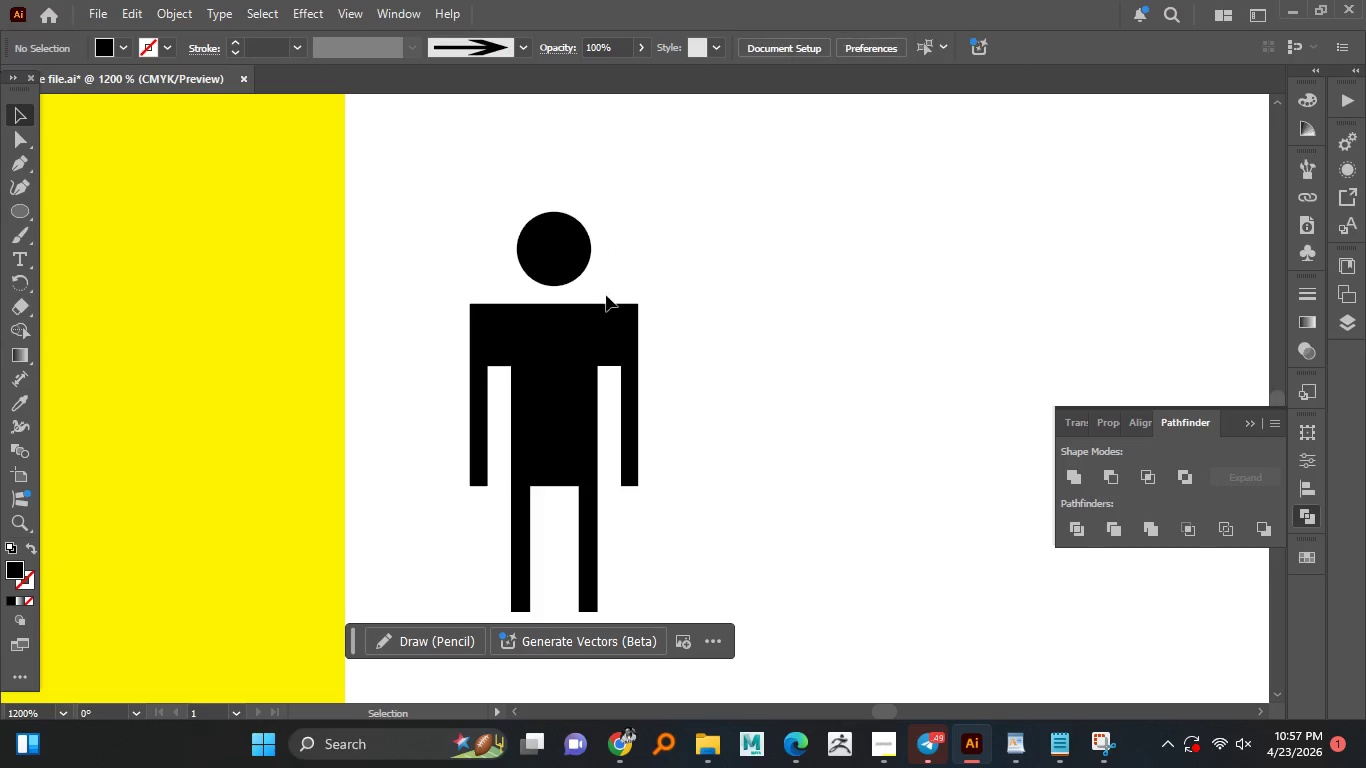 
double_click([606, 298])
 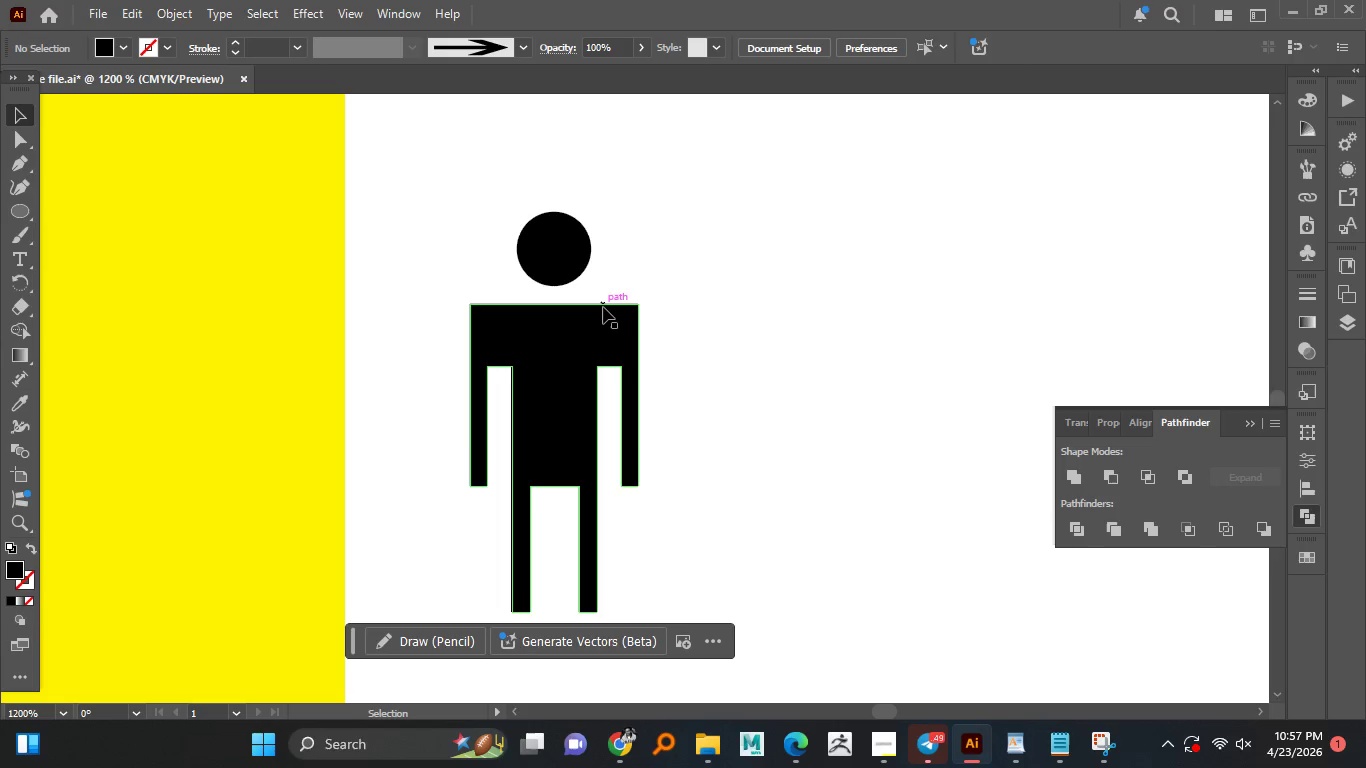 
triple_click([603, 307])
 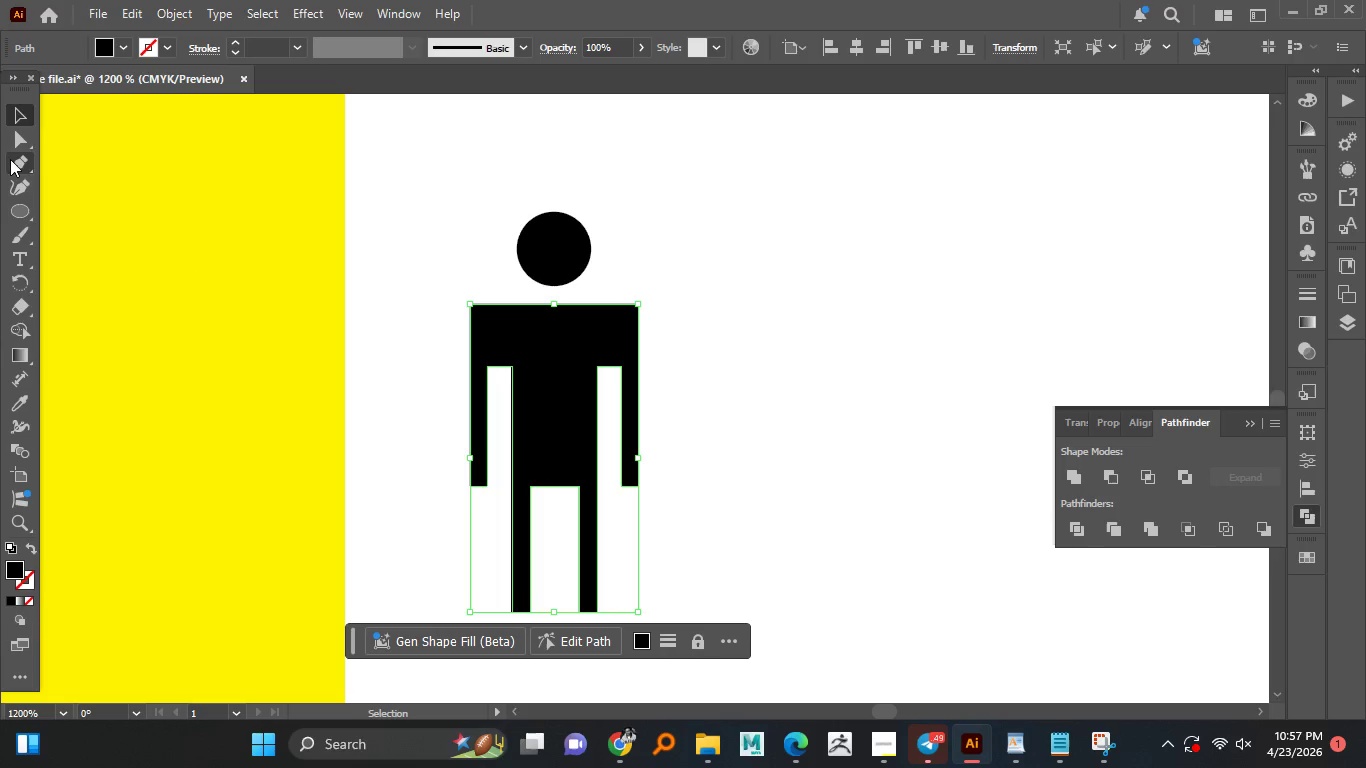 
left_click([15, 142])
 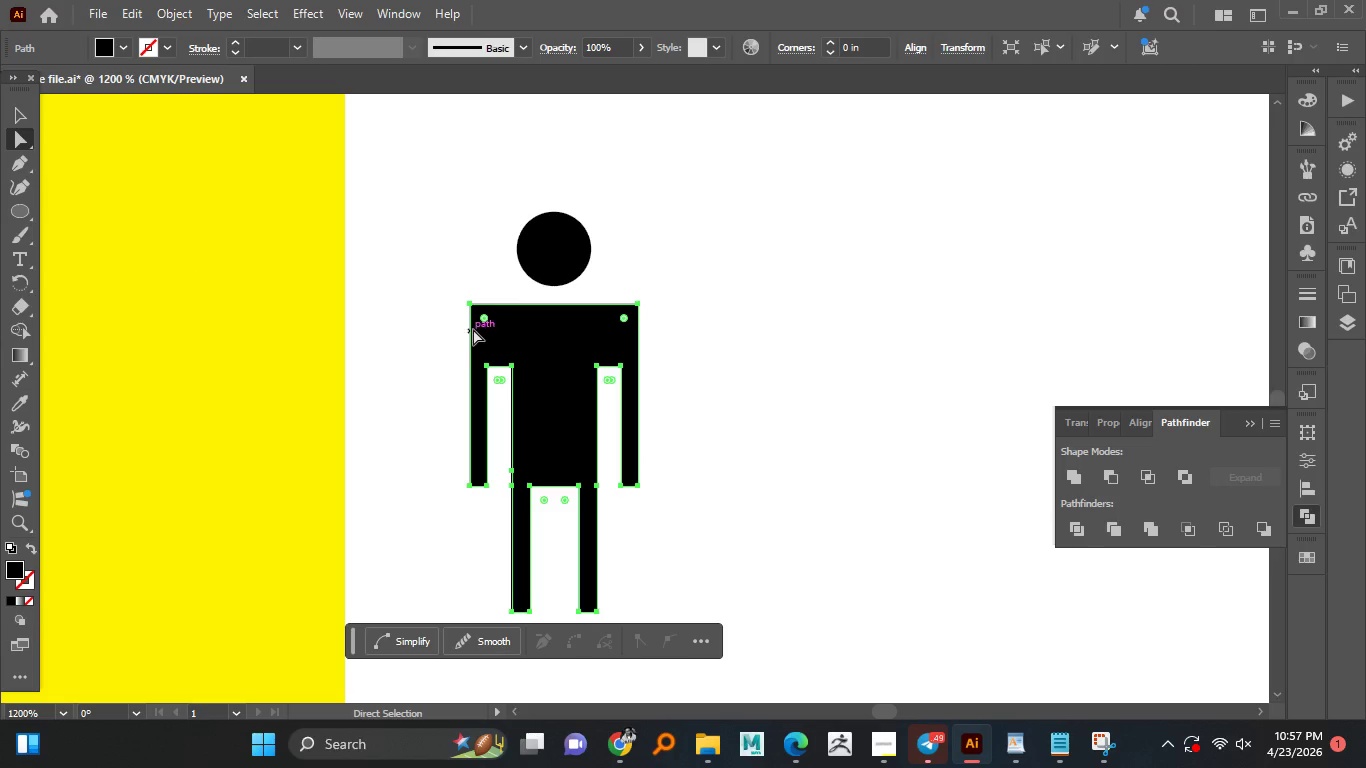 
left_click_drag(start_coordinate=[490, 320], to_coordinate=[504, 341])
 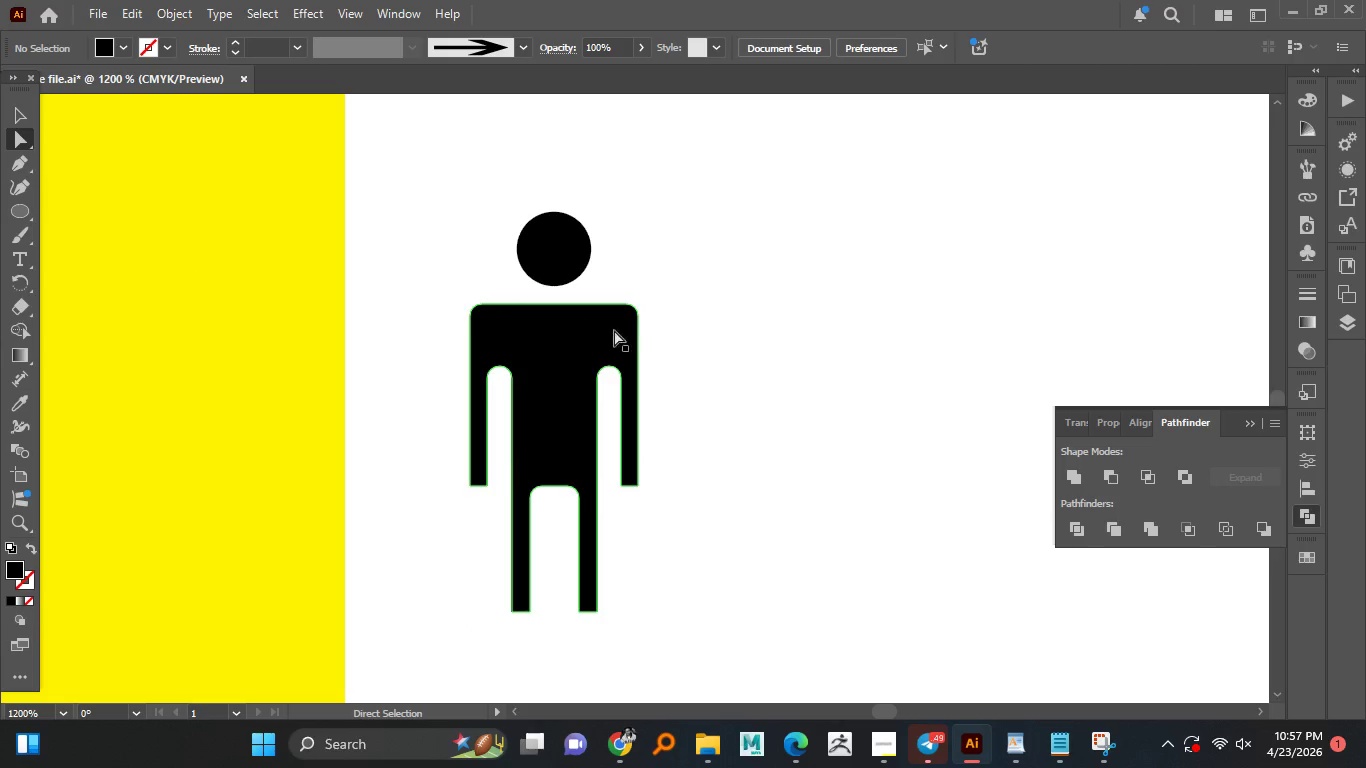 
key(Control+Z)
 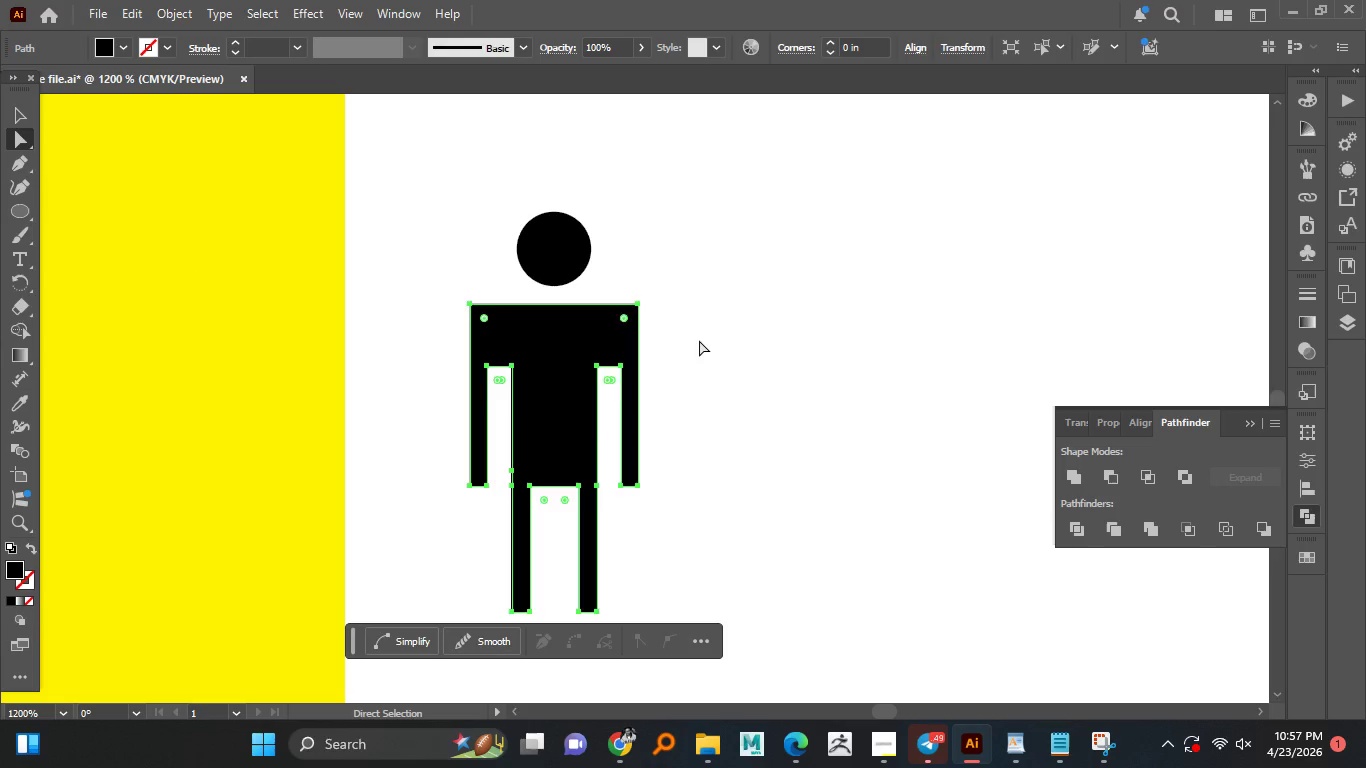 
left_click([699, 340])
 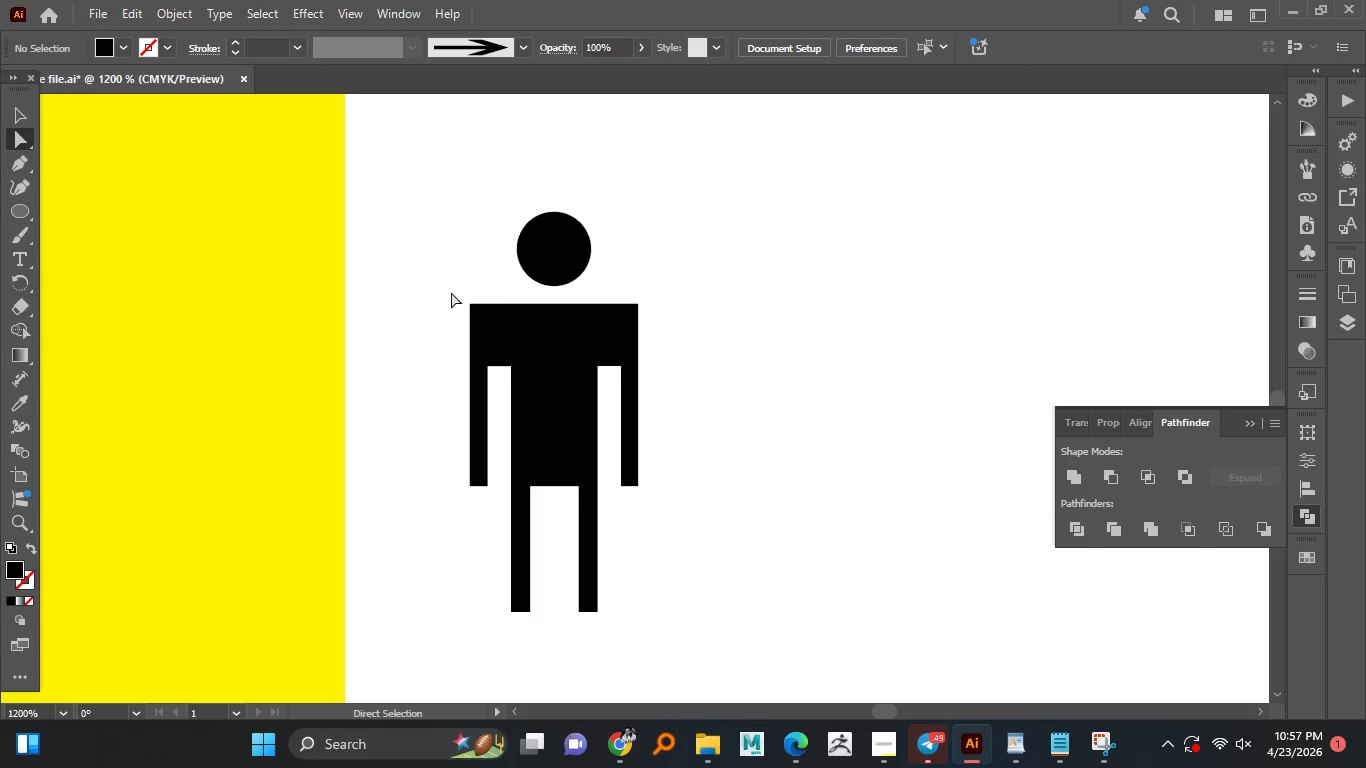 
left_click_drag(start_coordinate=[451, 293], to_coordinate=[650, 317])
 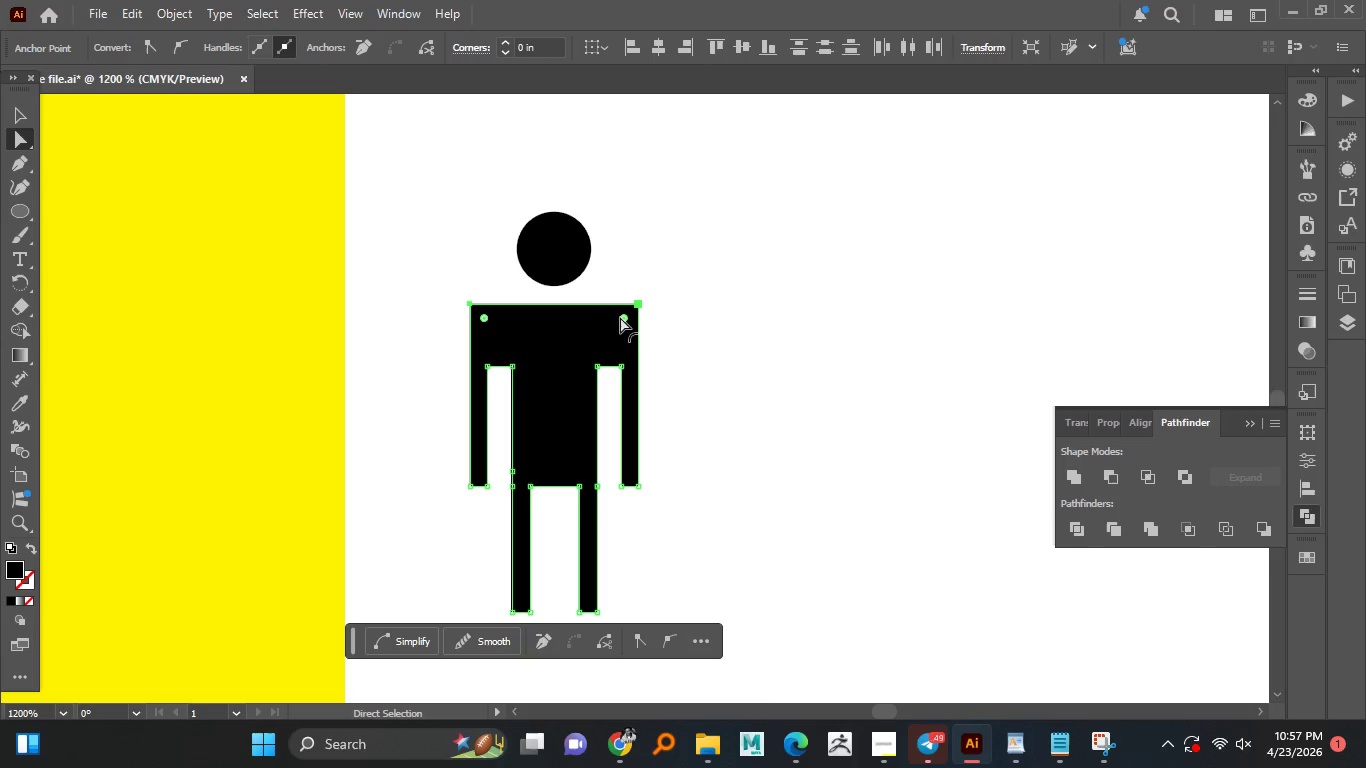 
left_click_drag(start_coordinate=[621, 318], to_coordinate=[564, 313])
 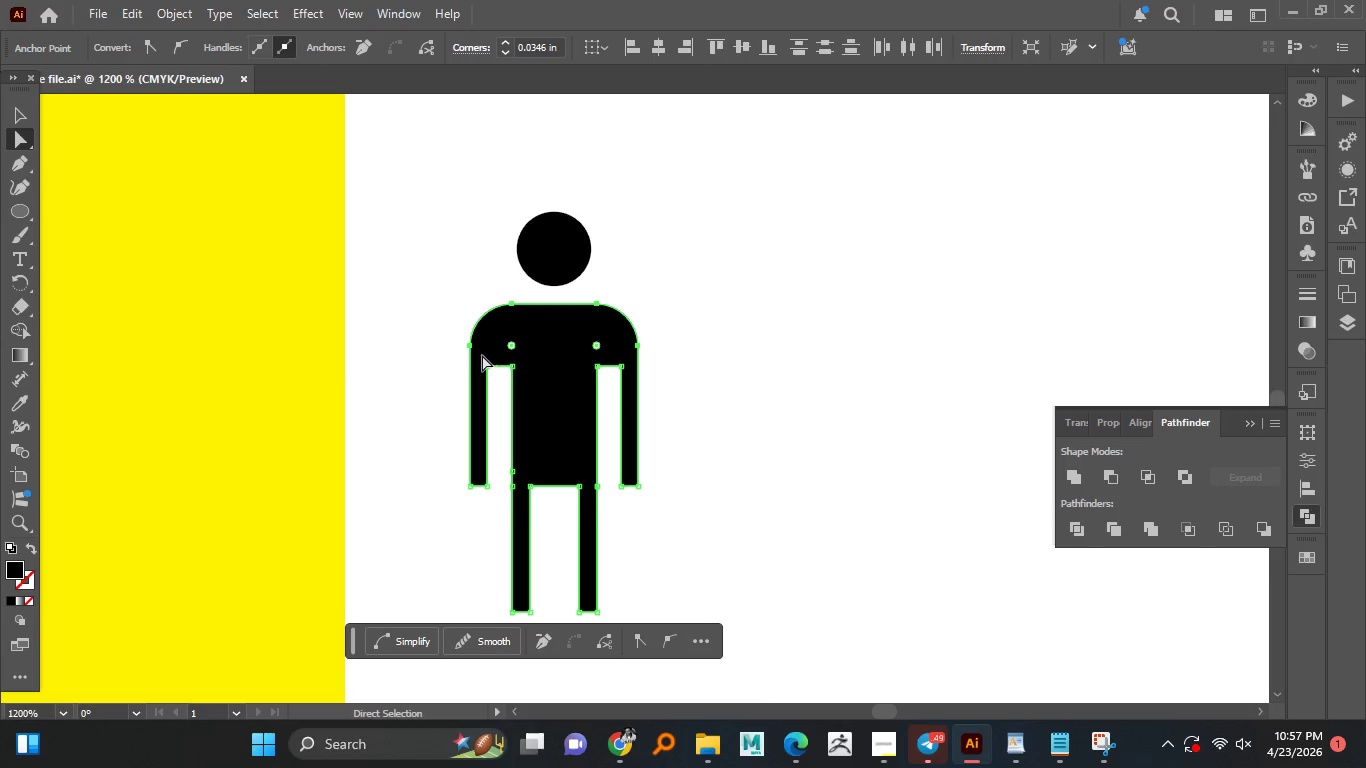 
left_click_drag(start_coordinate=[482, 356], to_coordinate=[523, 374])
 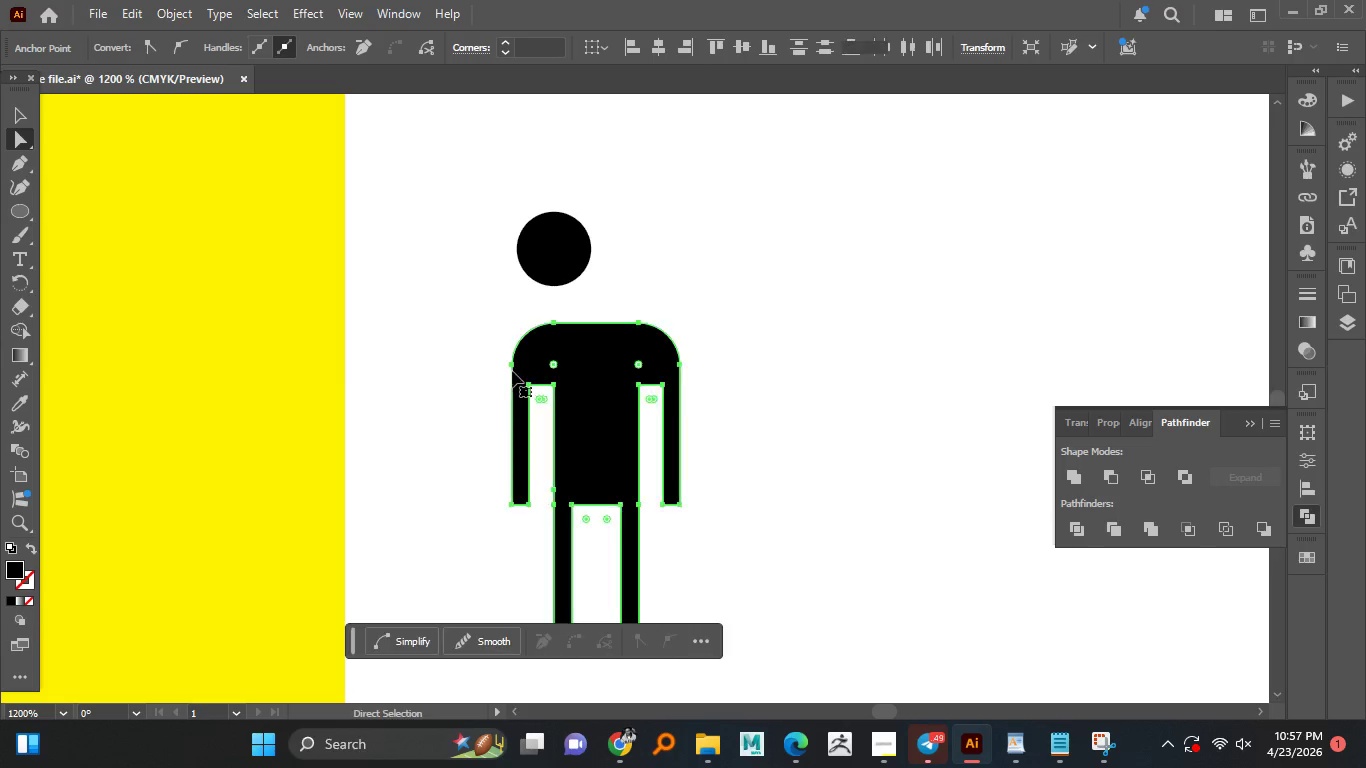 
key(Control+Z)
 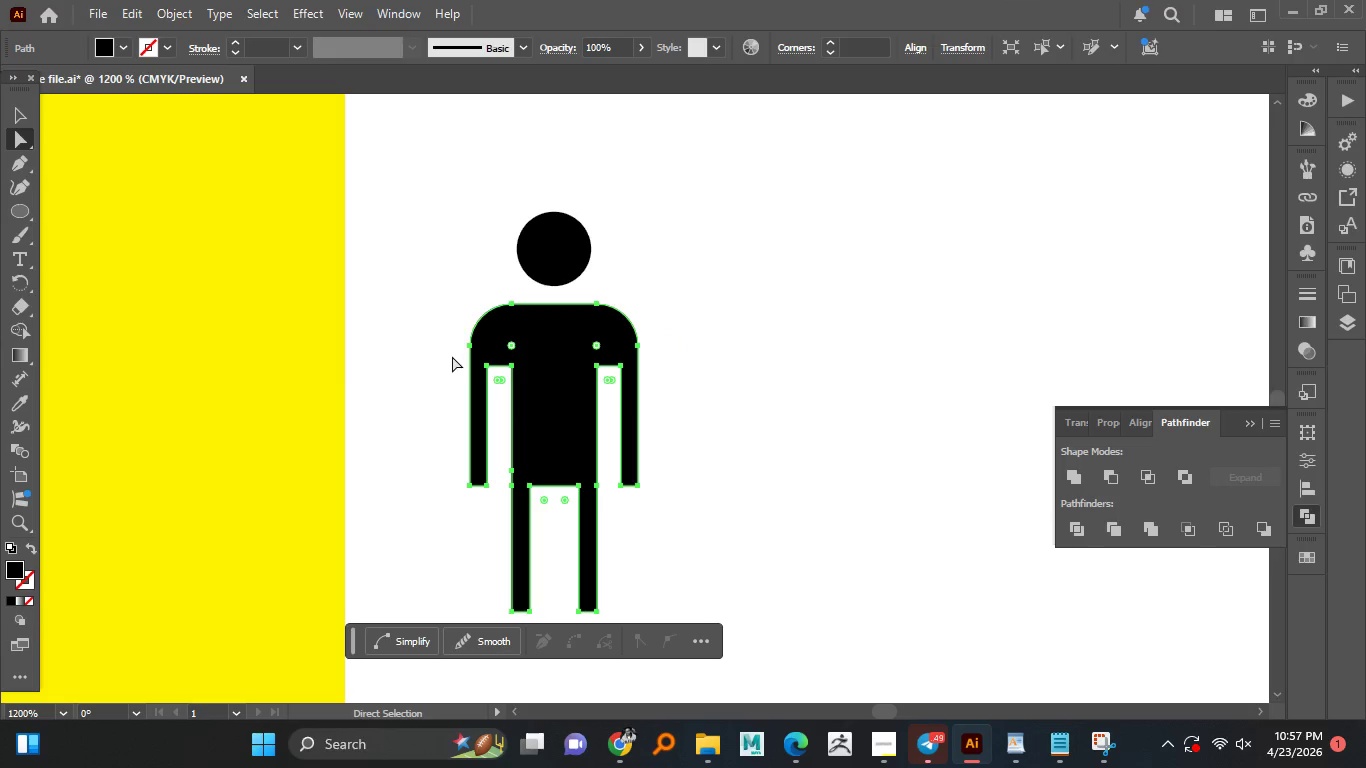 
left_click_drag(start_coordinate=[458, 358], to_coordinate=[655, 386])
 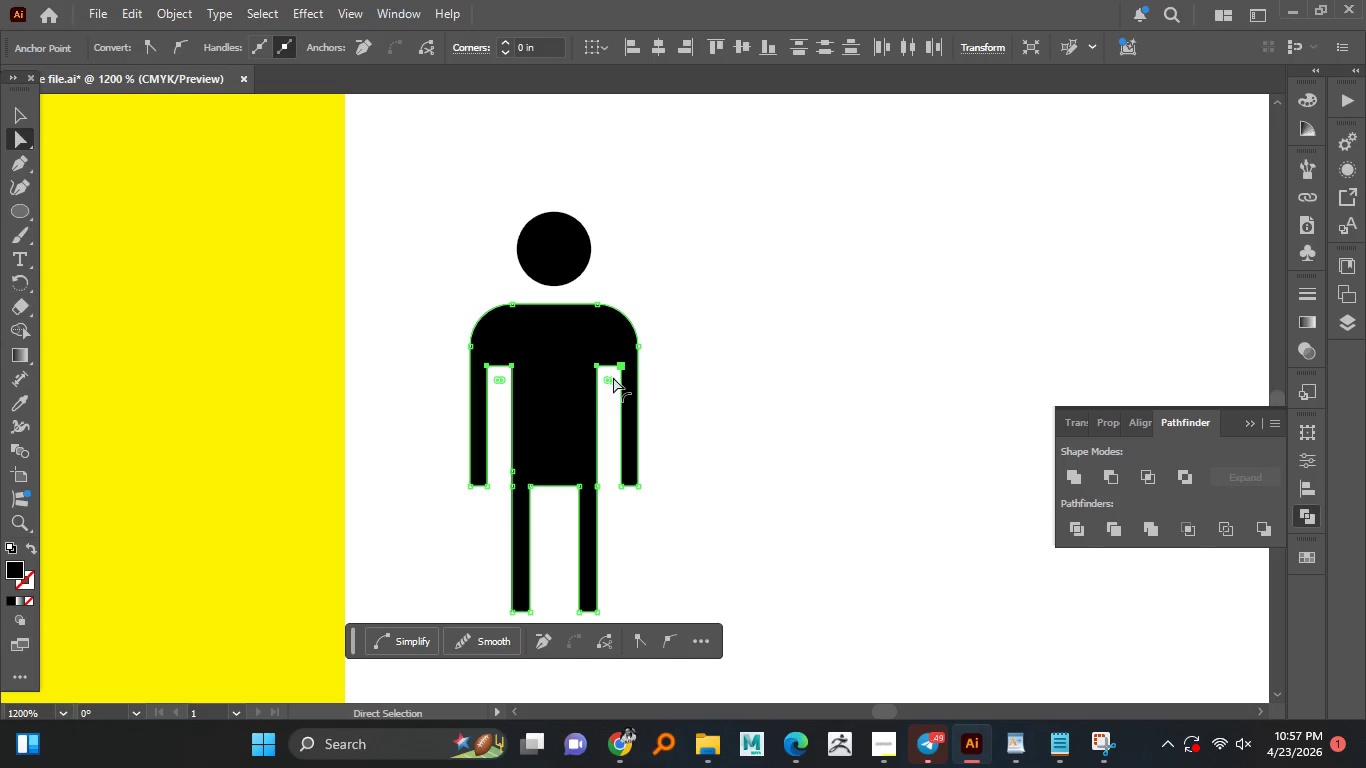 
left_click_drag(start_coordinate=[613, 378], to_coordinate=[591, 400])
 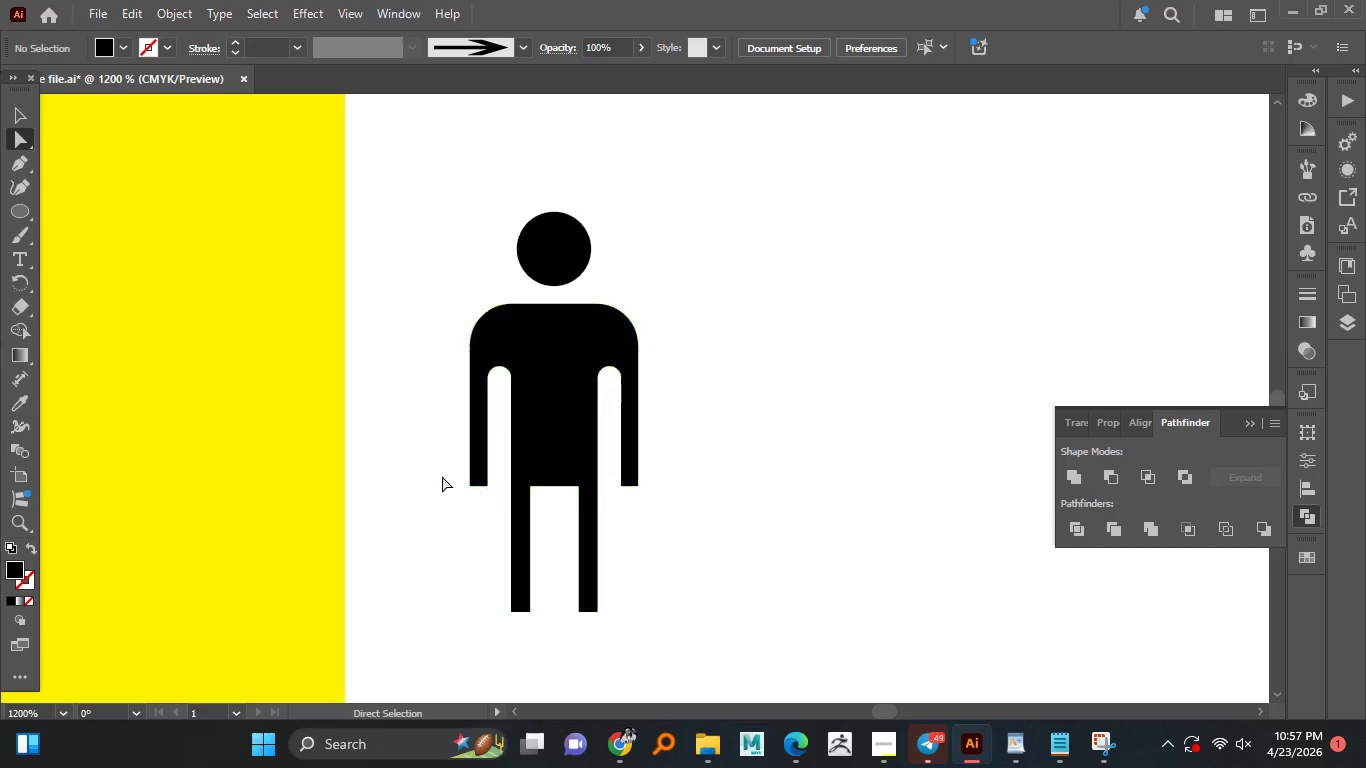 
left_click_drag(start_coordinate=[445, 465], to_coordinate=[697, 495])
 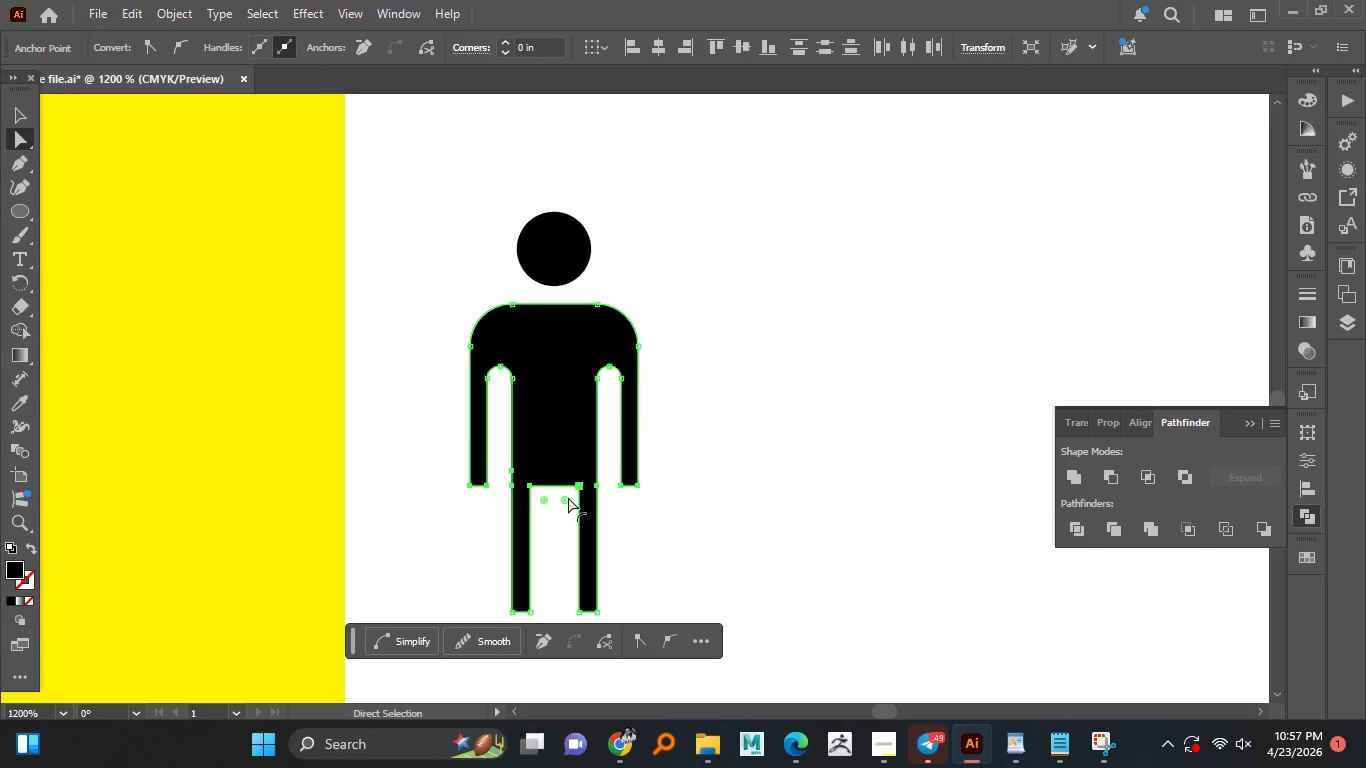 
left_click_drag(start_coordinate=[566, 498], to_coordinate=[548, 534])
 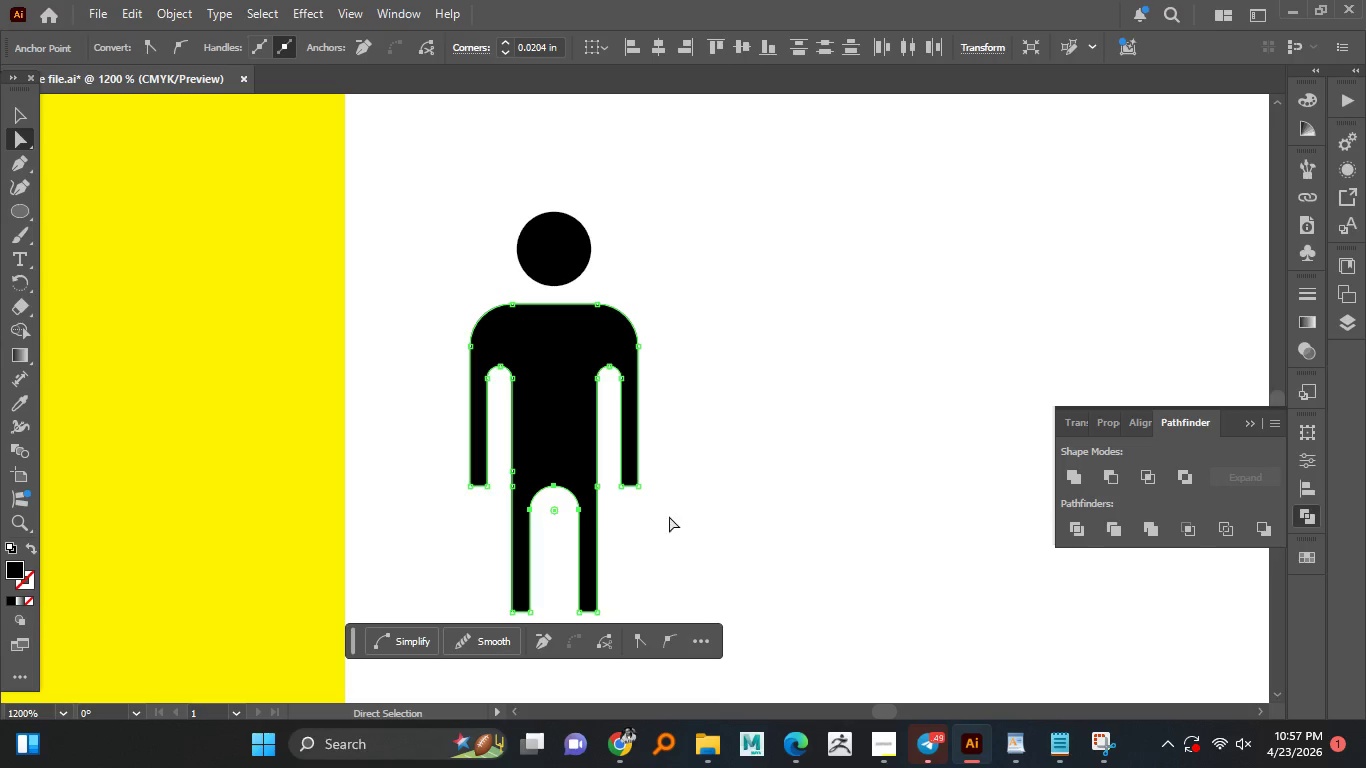 
left_click([669, 516])
 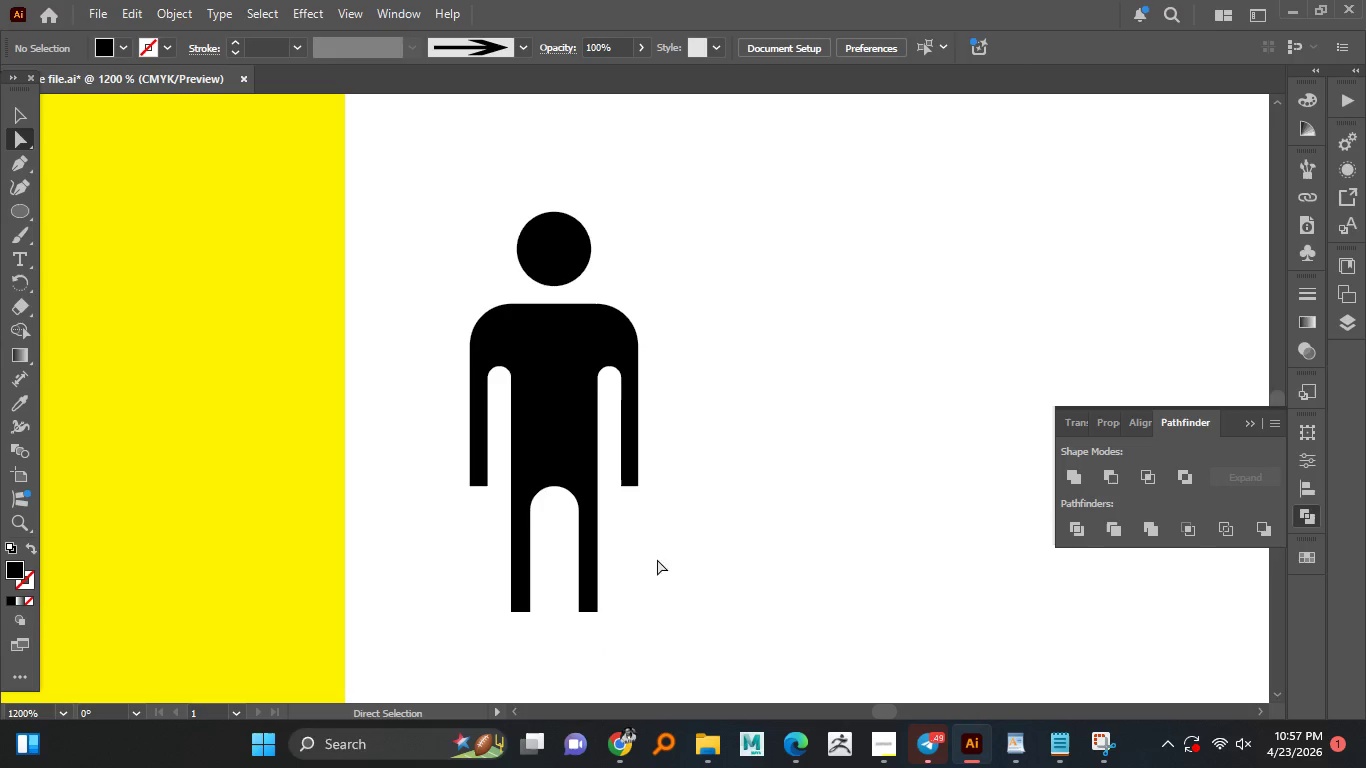 
left_click_drag(start_coordinate=[530, 584], to_coordinate=[635, 621])
 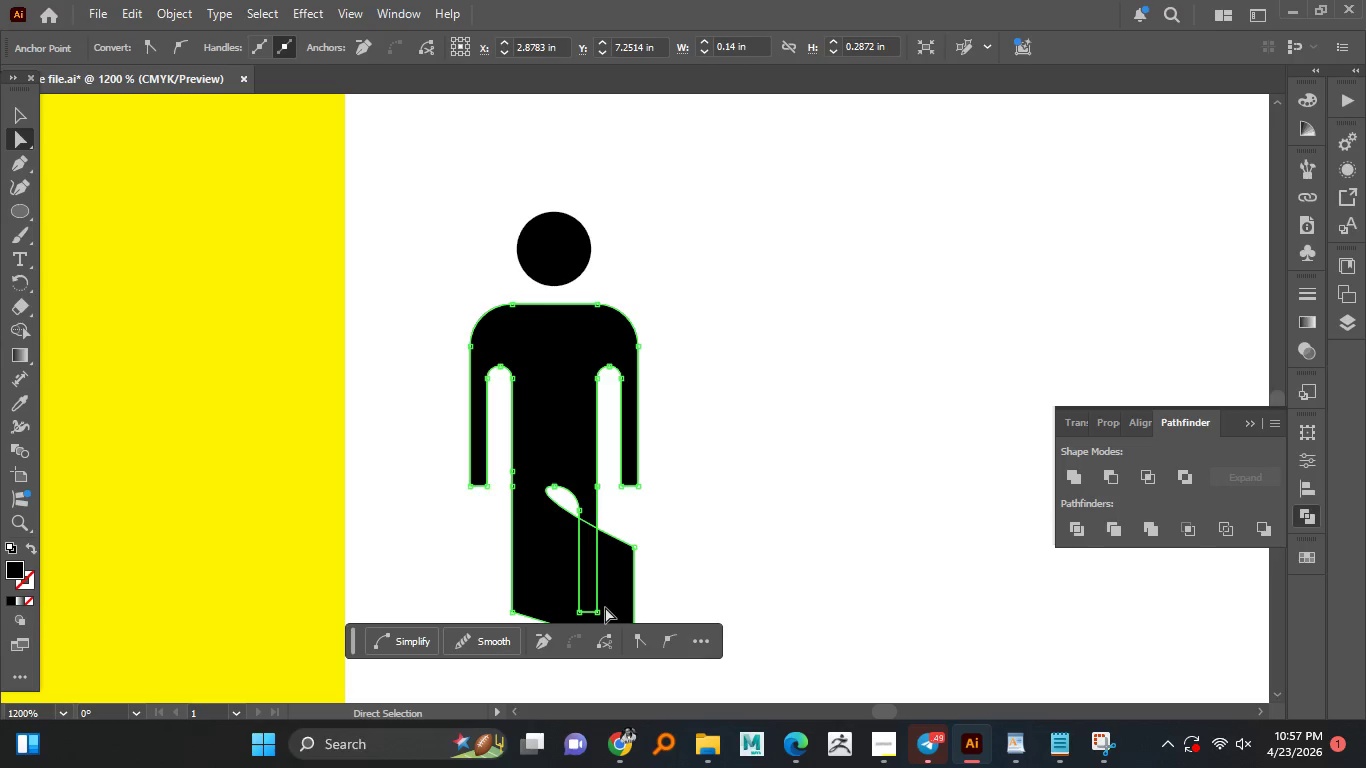 
key(Control+Z)
 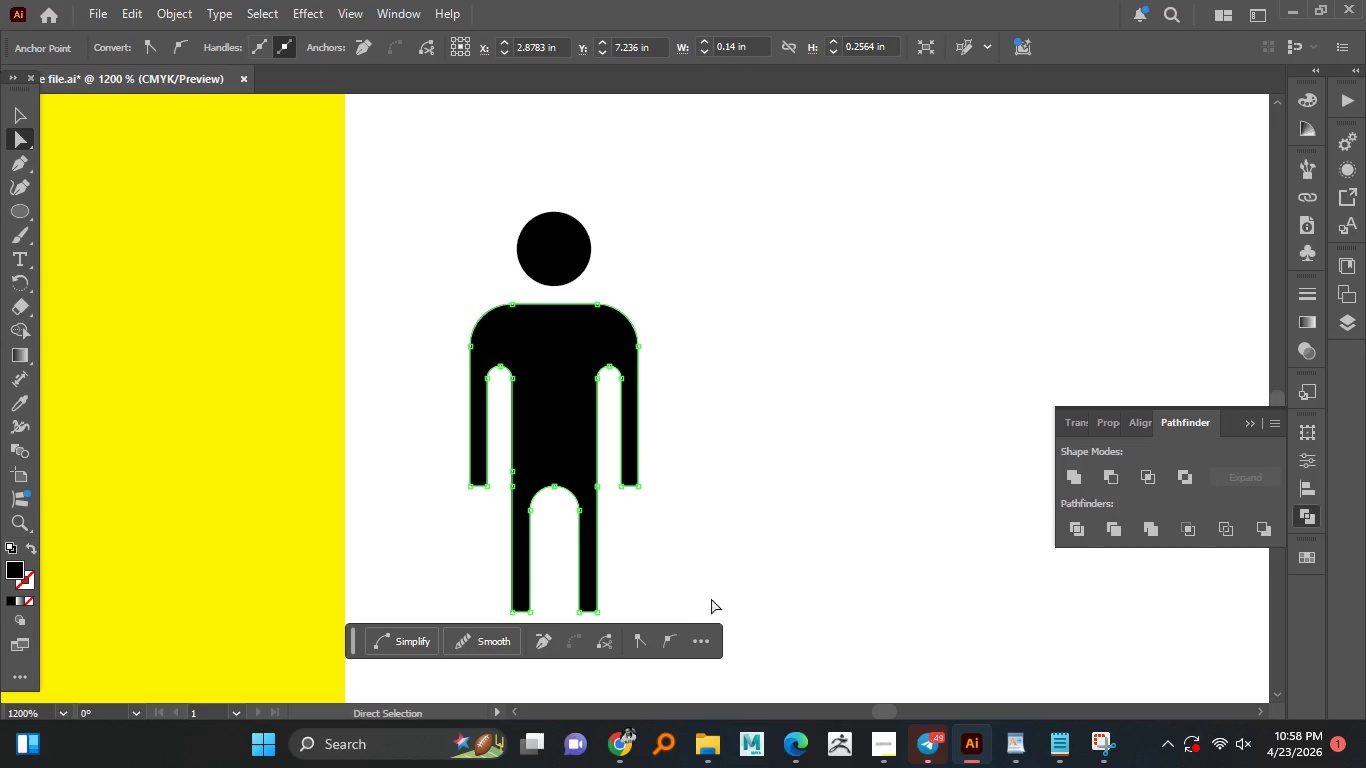 
left_click_drag(start_coordinate=[691, 594], to_coordinate=[472, 616])
 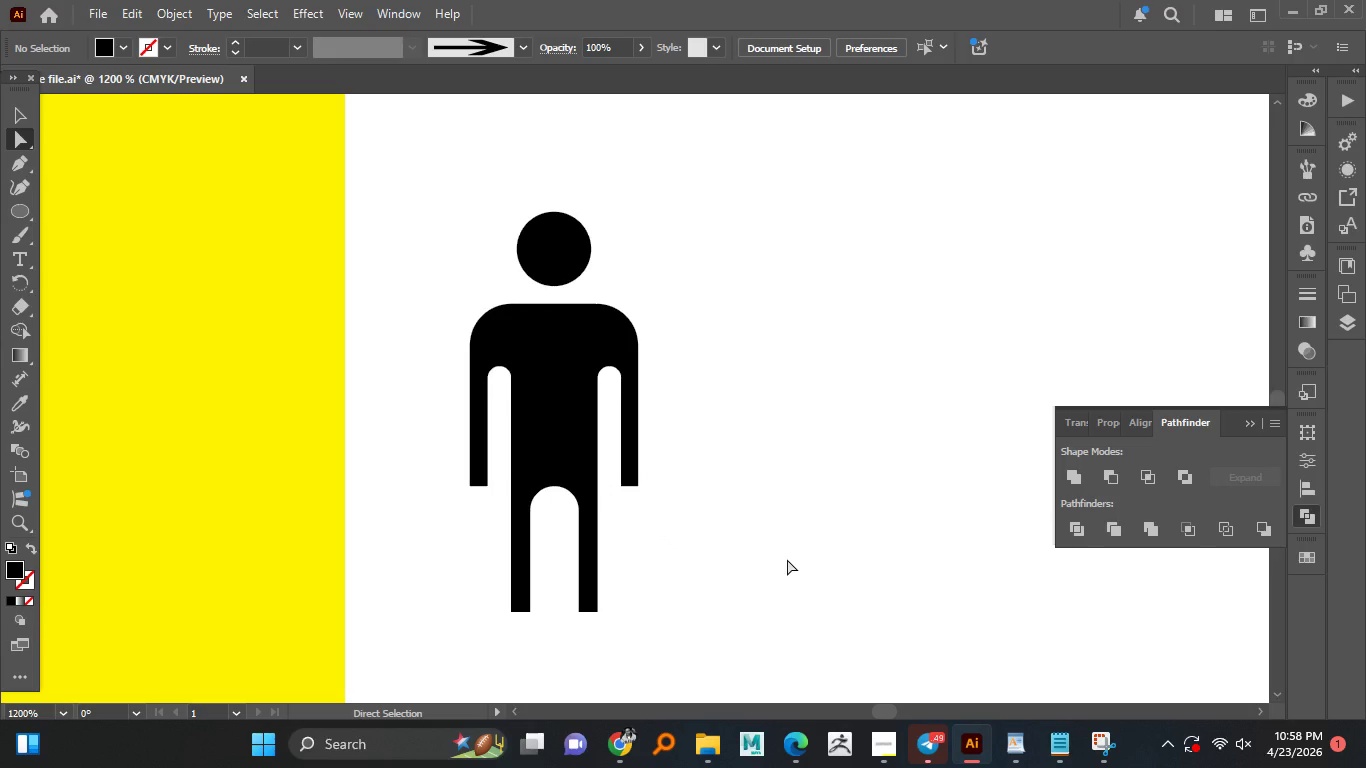 
hold_key(key=AltLeft, duration=1.5)
scroll: coordinate [782, 452], scroll_direction: down, amount: 2.0
 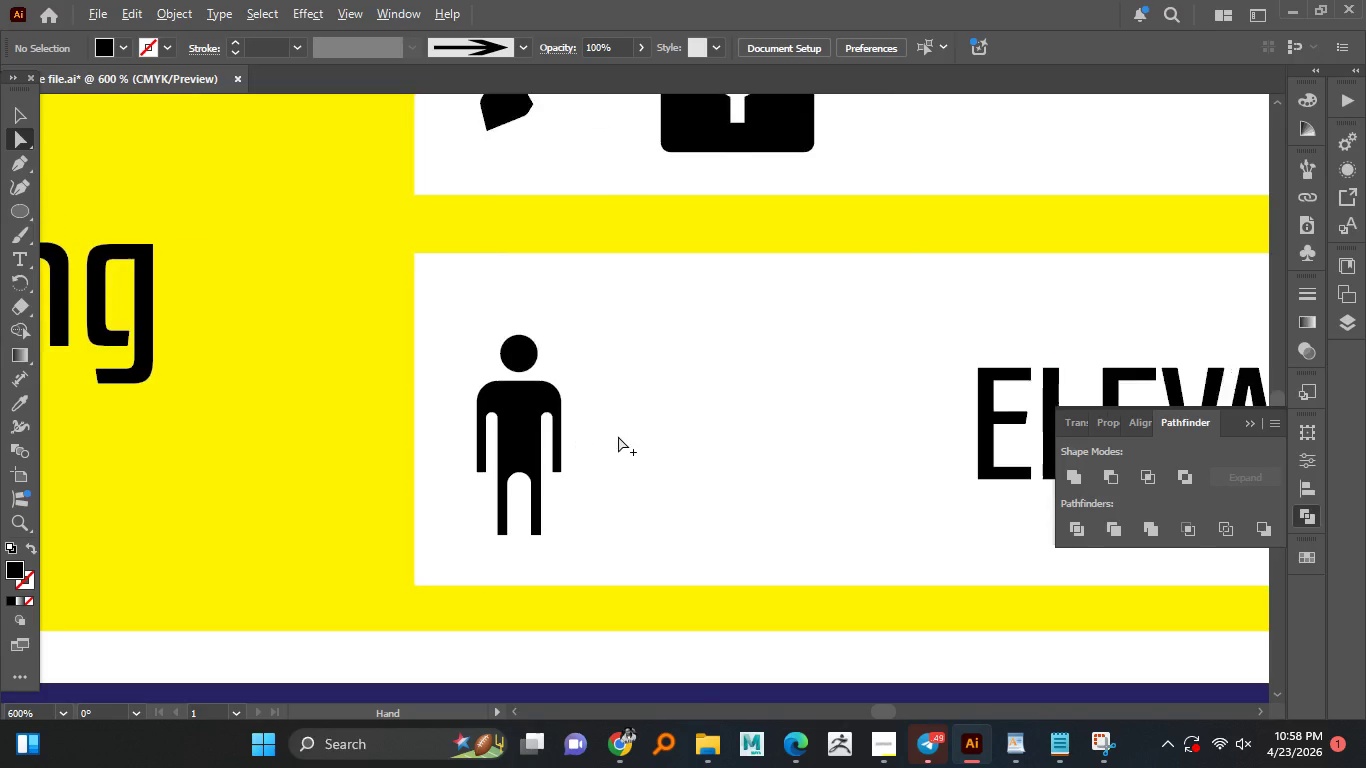 
hold_key(key=AltLeft, duration=0.7)
 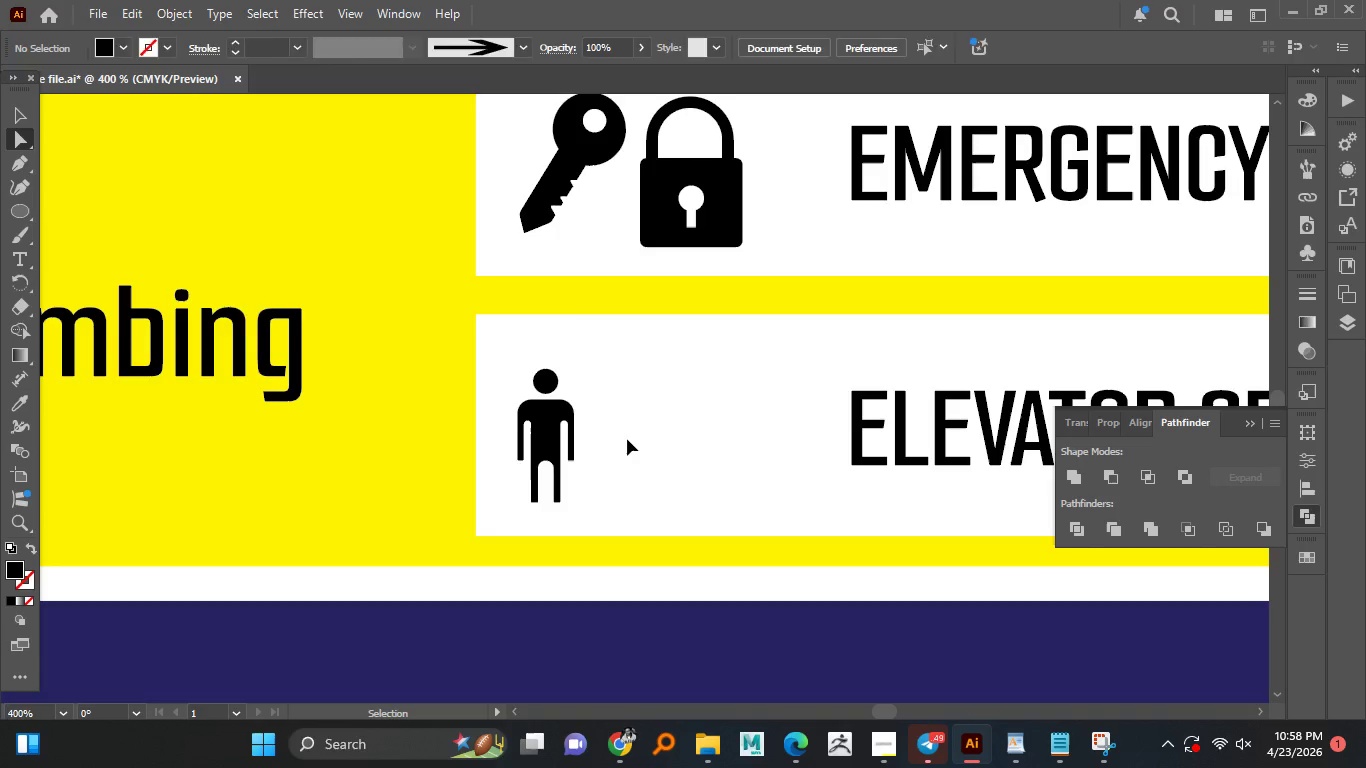 
scroll: coordinate [618, 436], scroll_direction: down, amount: 1.0
 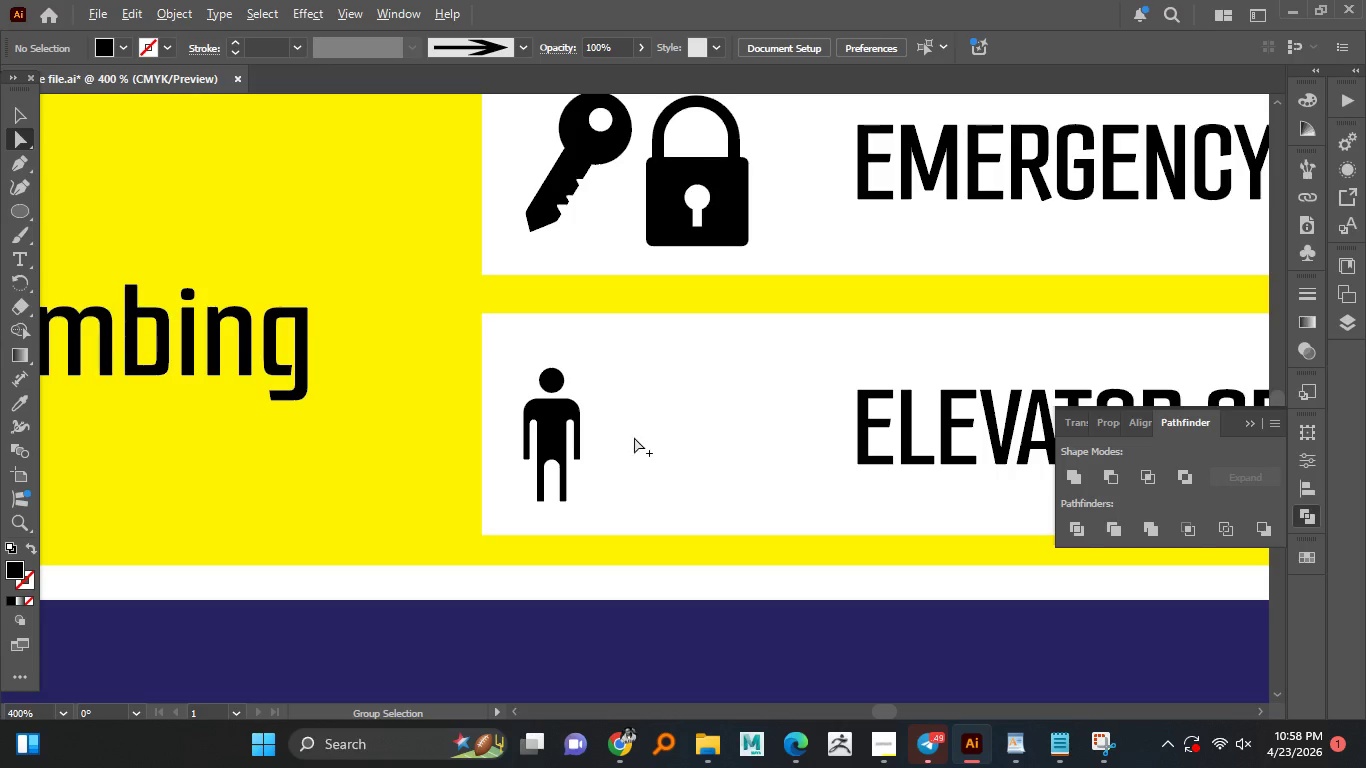 
hold_key(key=AltLeft, duration=1.67)
 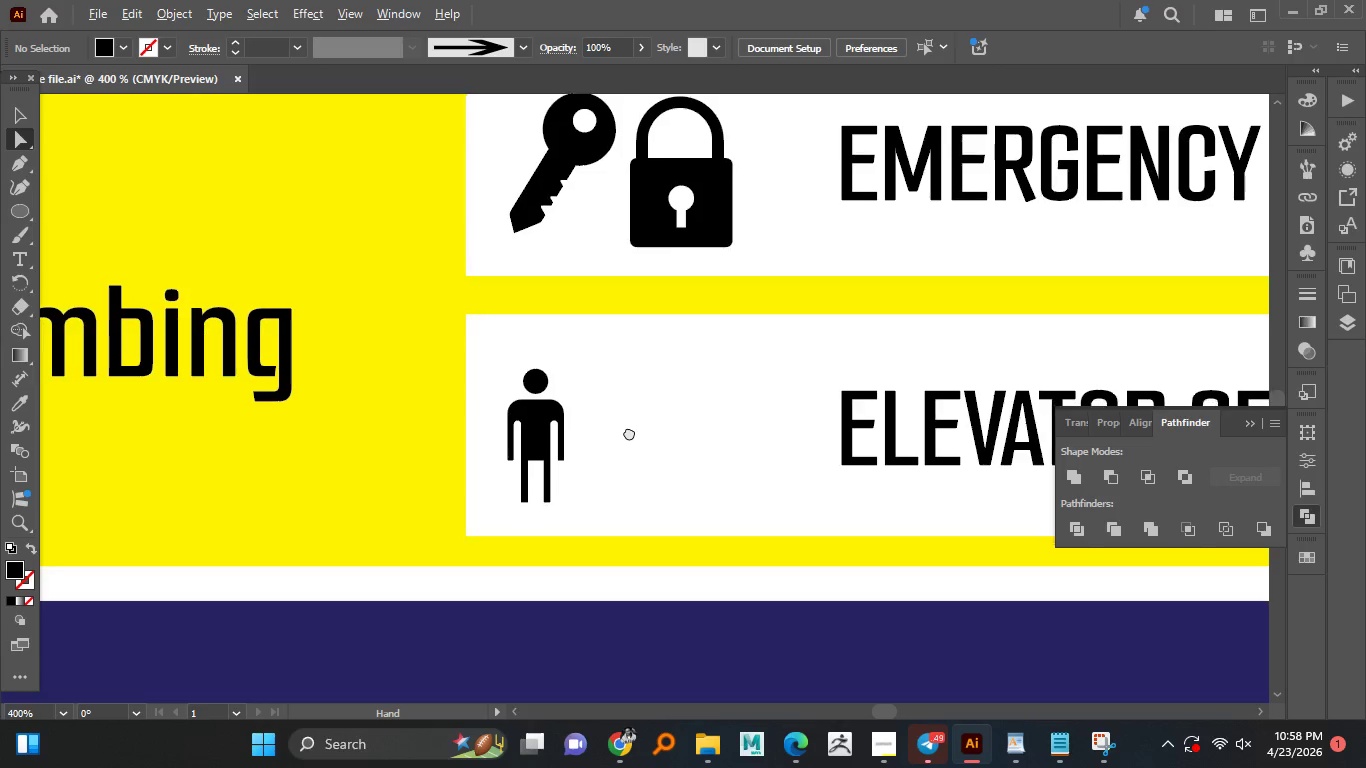 
key(Control+Z)
 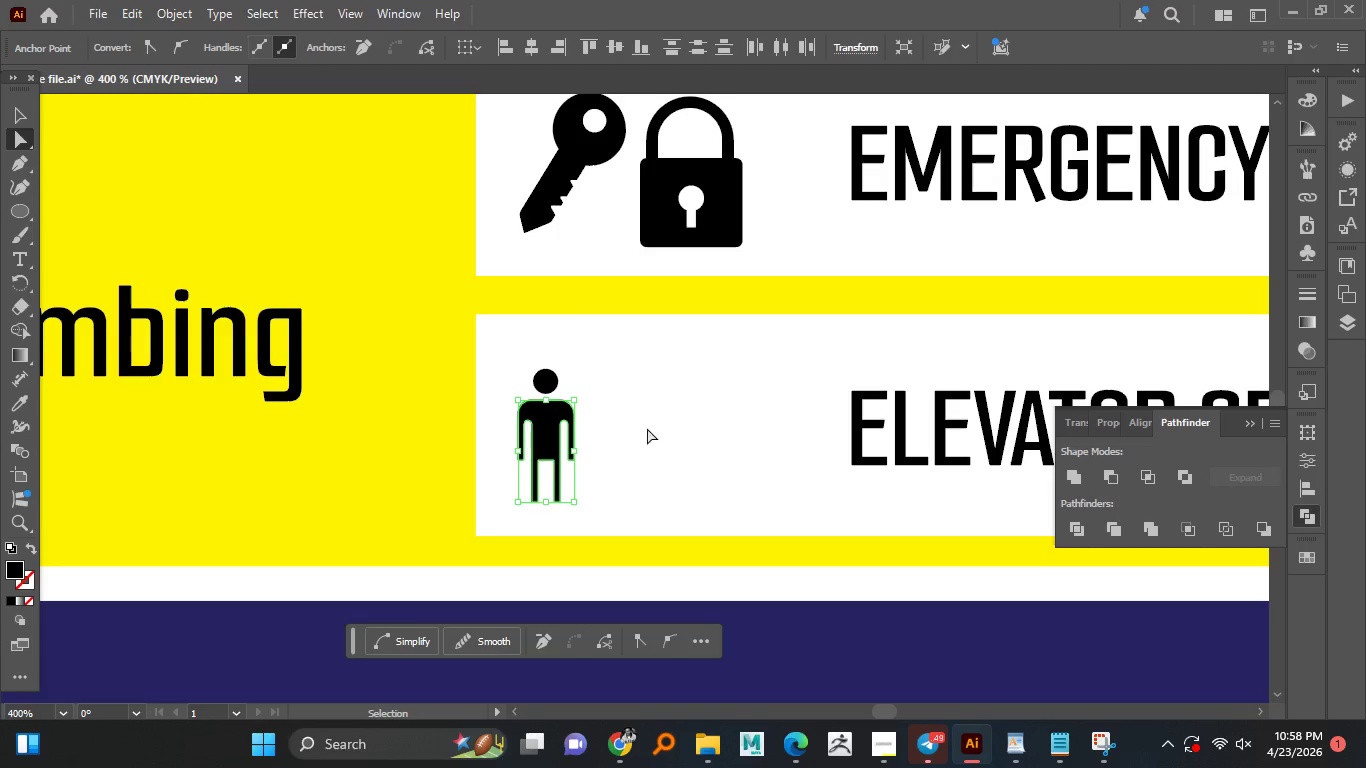 
left_click([647, 428])
 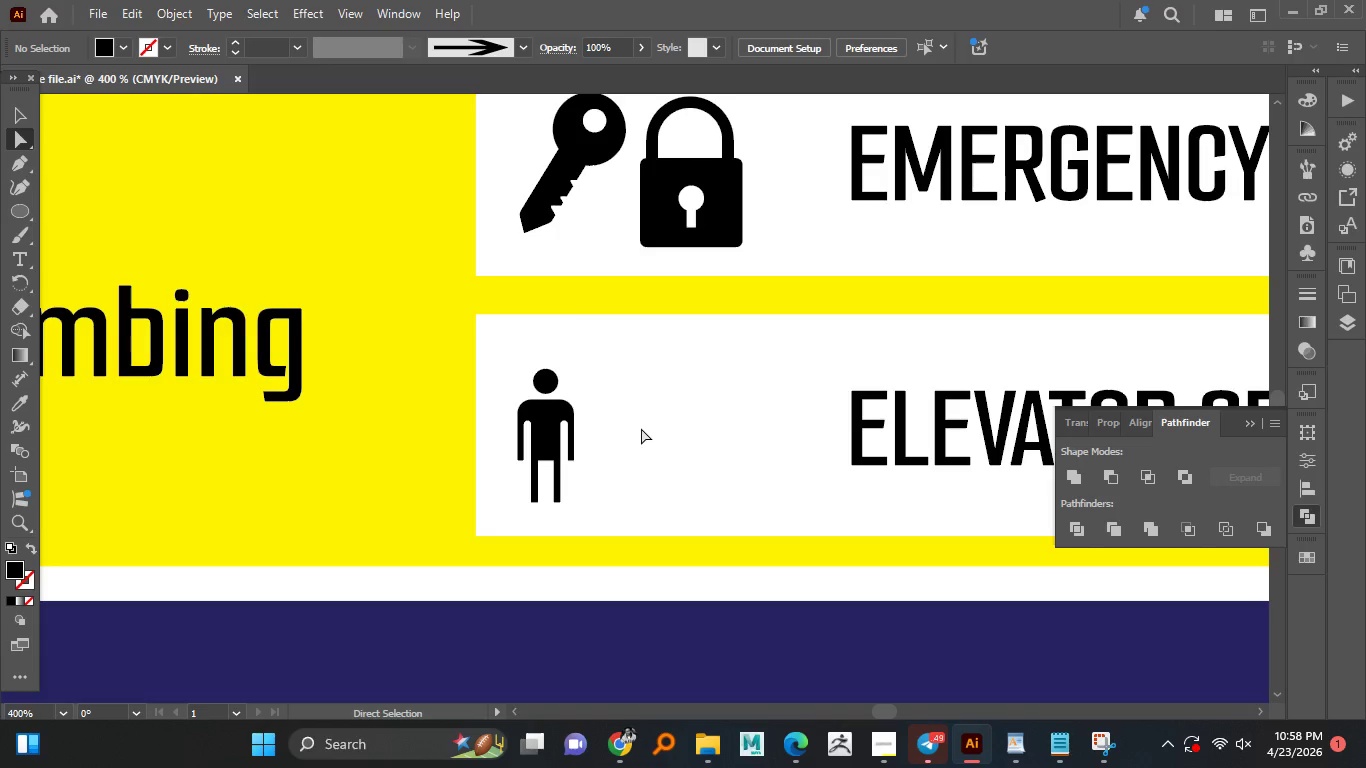 
hold_key(key=AltLeft, duration=0.86)
 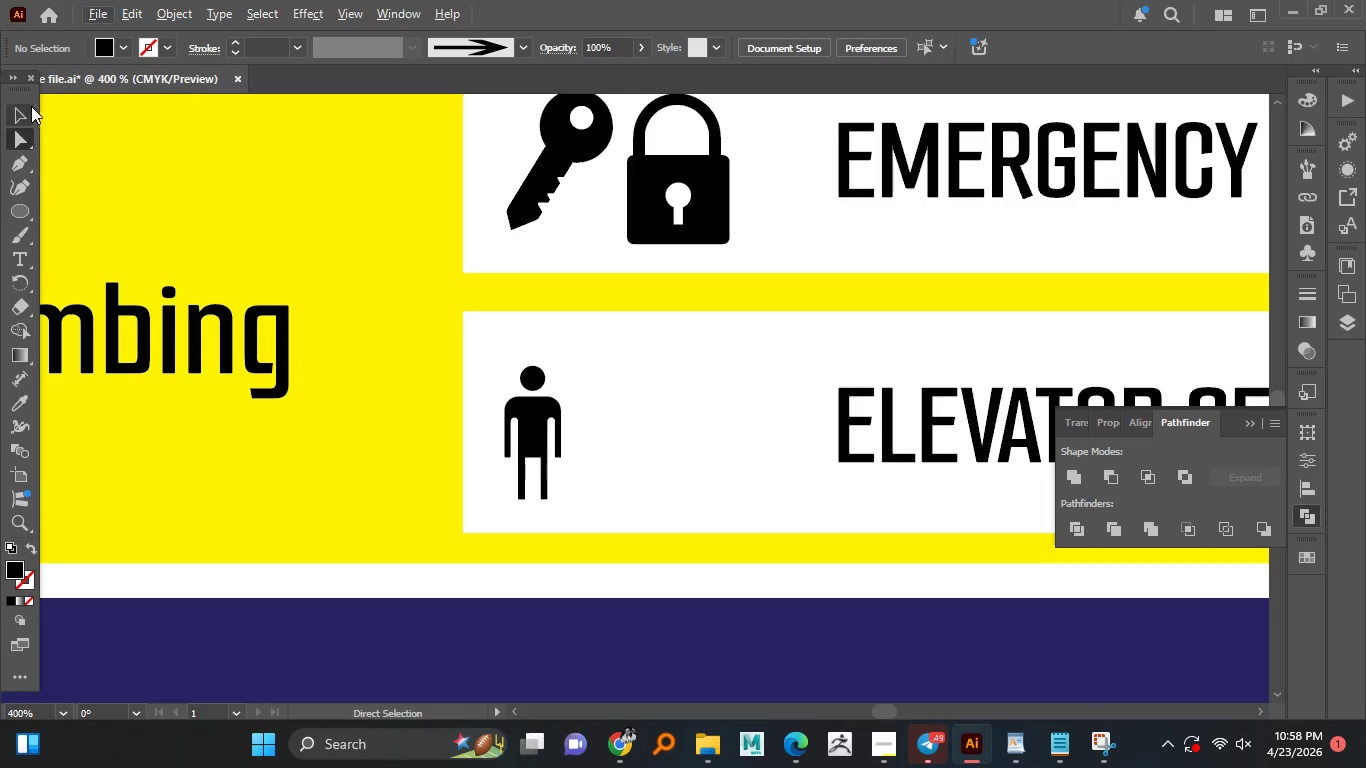 
left_click([24, 110])
 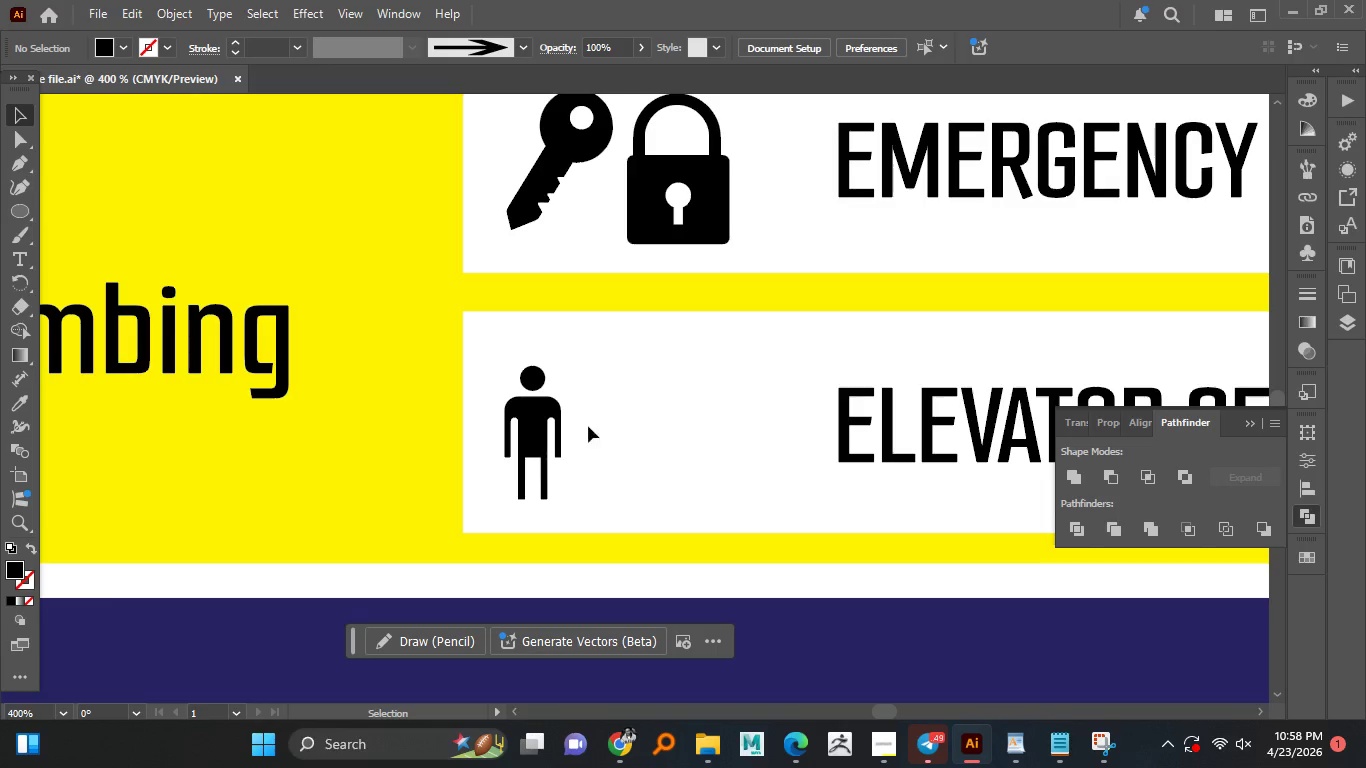 
hold_key(key=AltLeft, duration=0.59)
 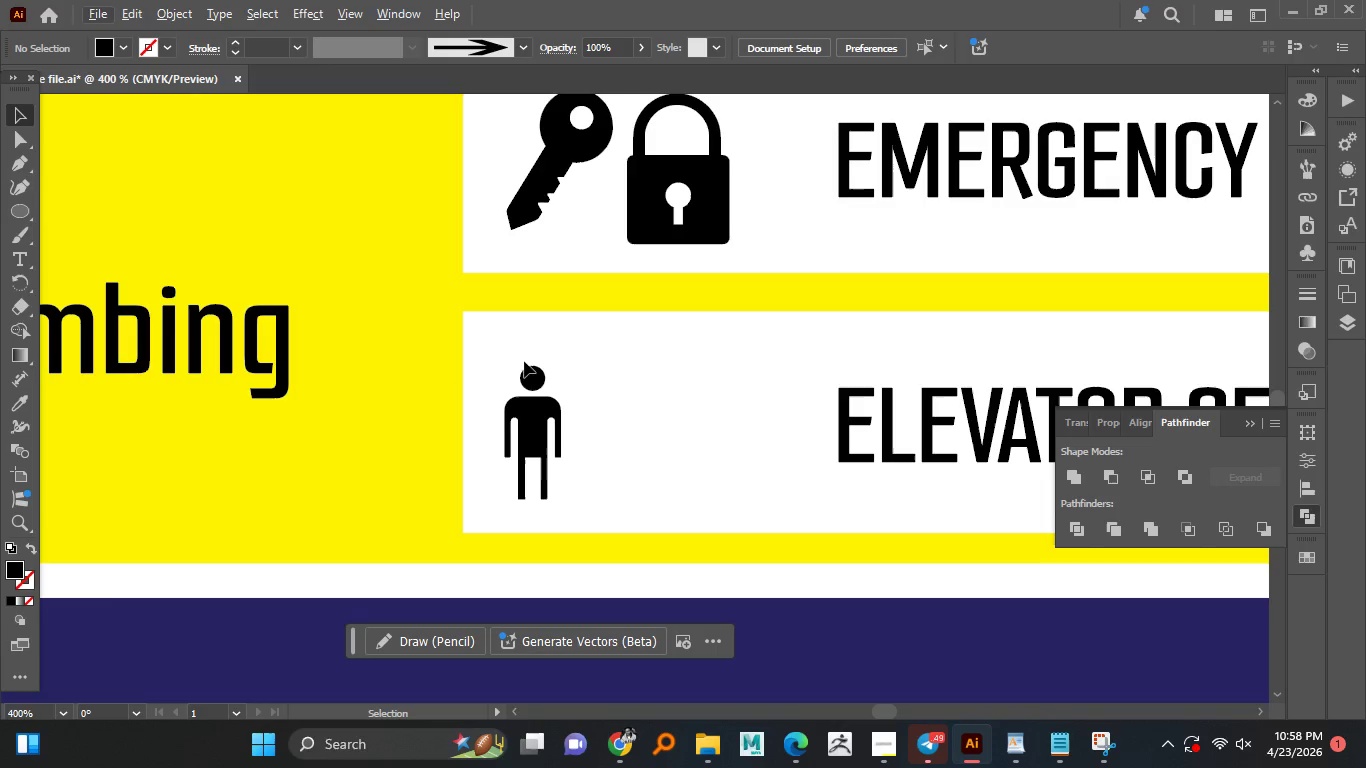 
left_click_drag(start_coordinate=[524, 361], to_coordinate=[542, 435])
 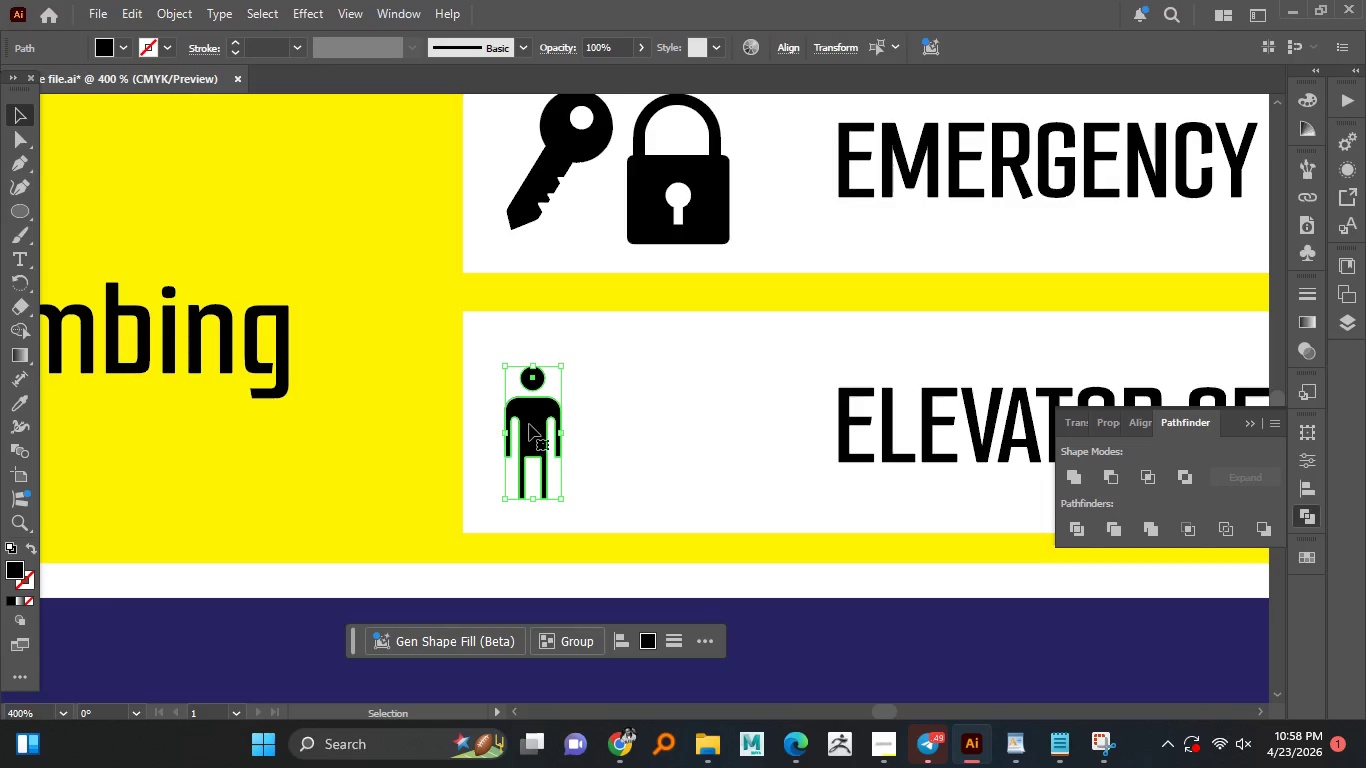 
hold_key(key=AltLeft, duration=2.69)
left_click_drag(start_coordinate=[537, 427], to_coordinate=[604, 432])
 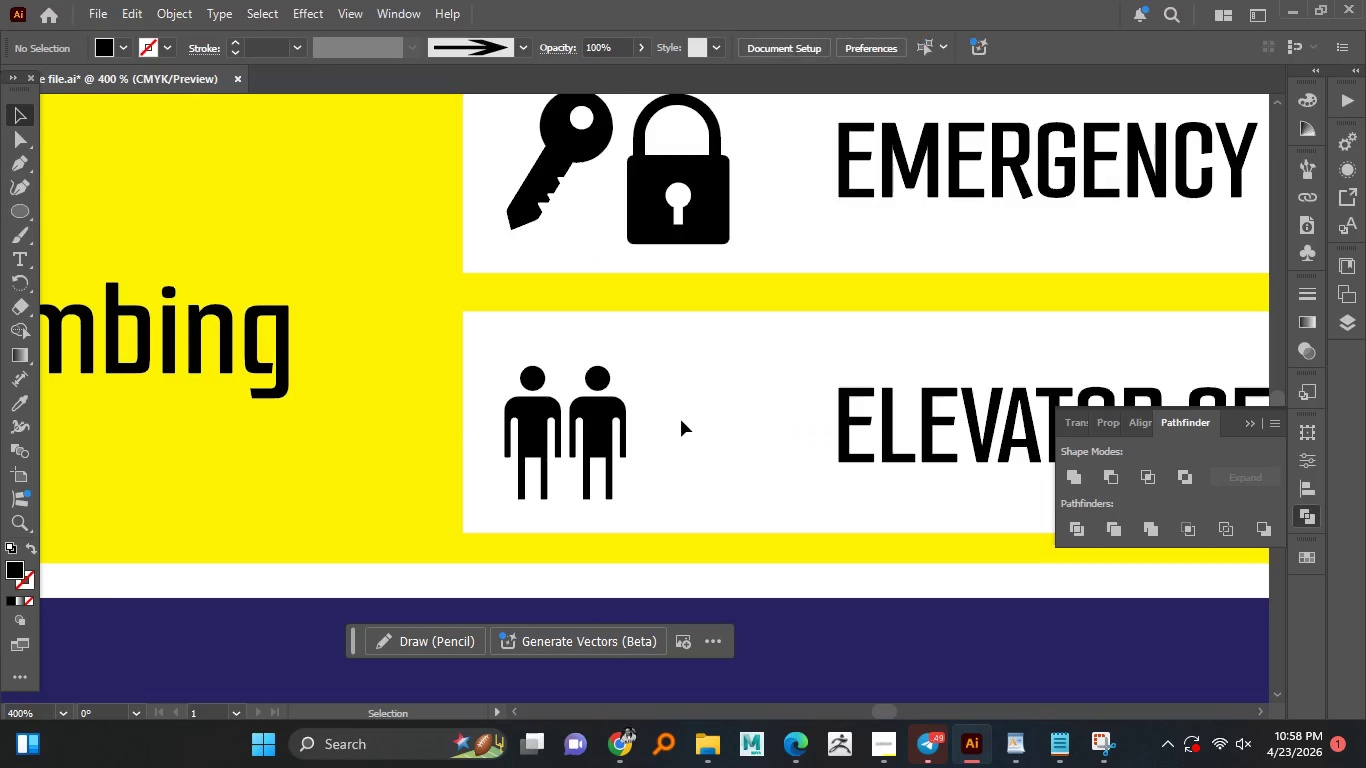 
hold_key(key=ShiftLeft, duration=1.5)
 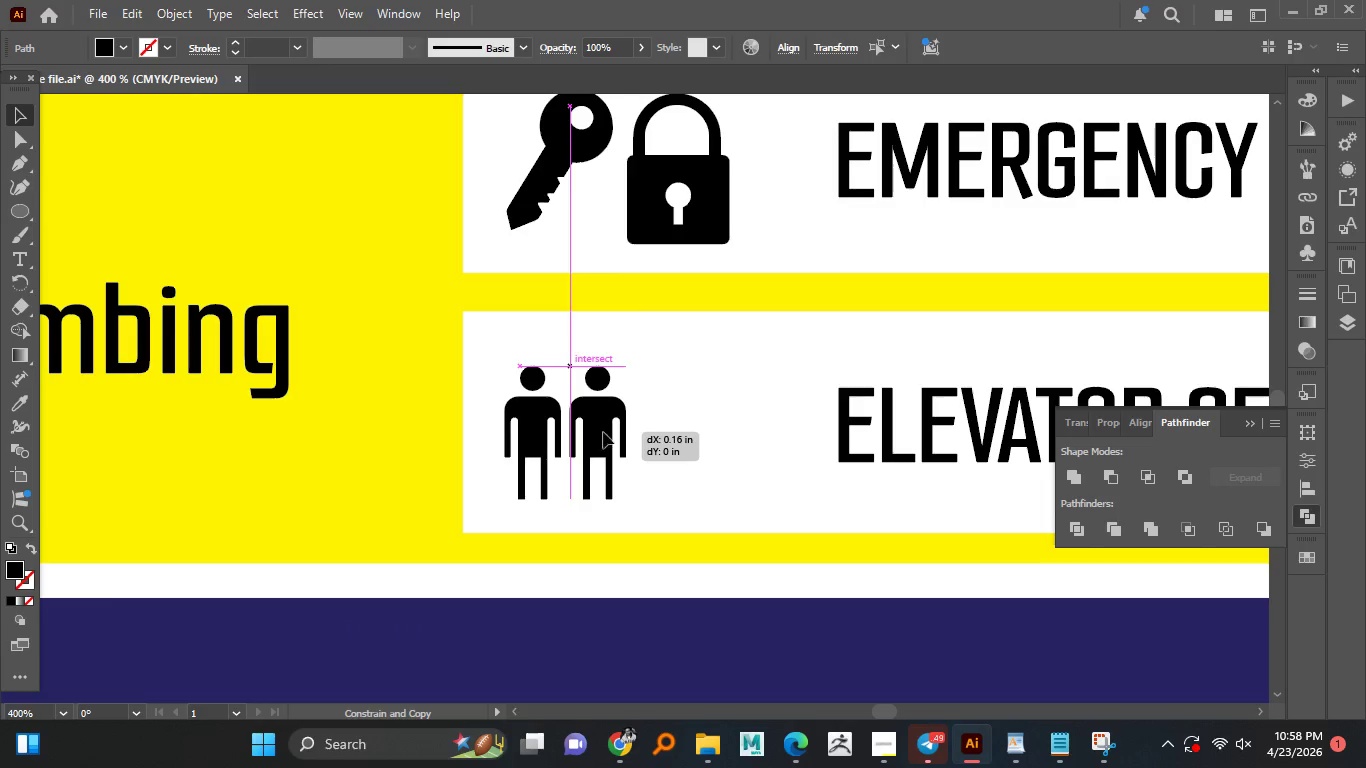 
hold_key(key=ShiftLeft, duration=0.89)
 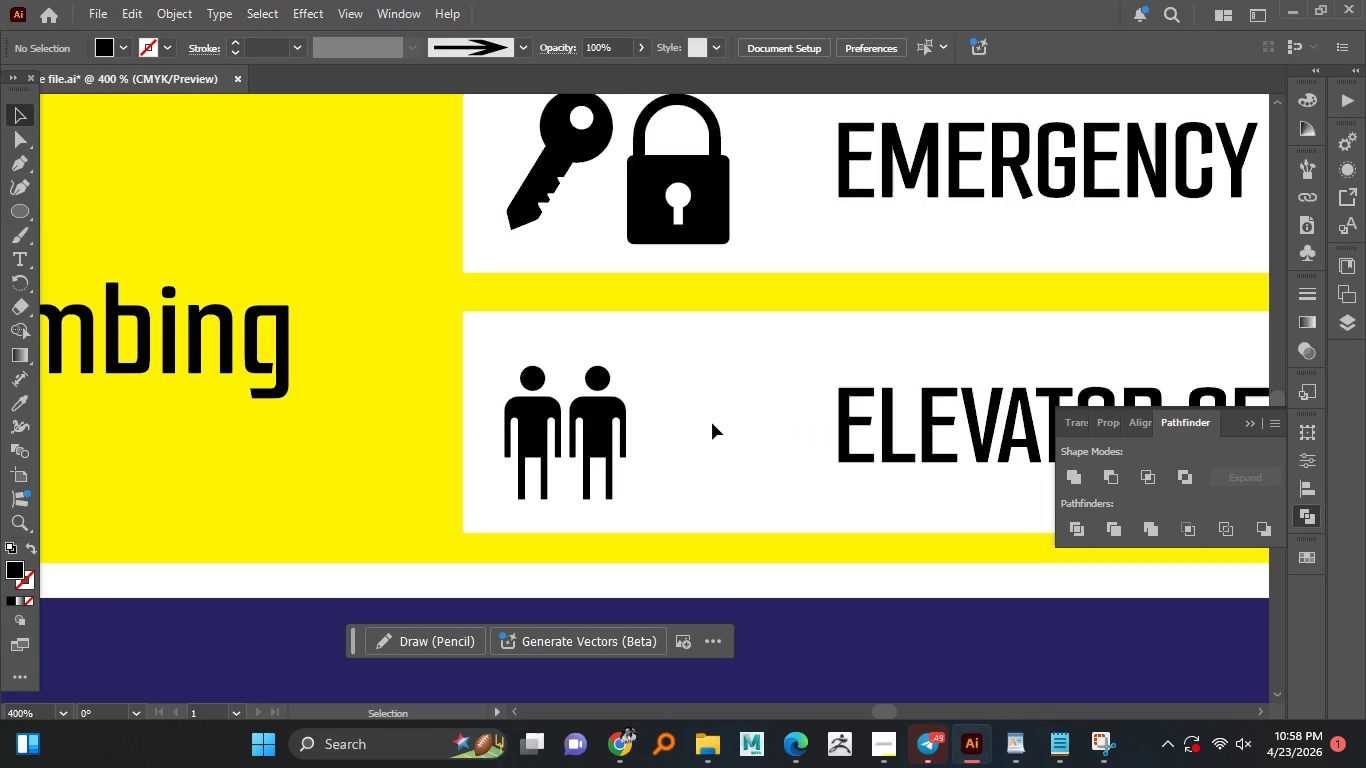 
hold_key(key=ShiftLeft, duration=9.64)
left_click([681, 420])
 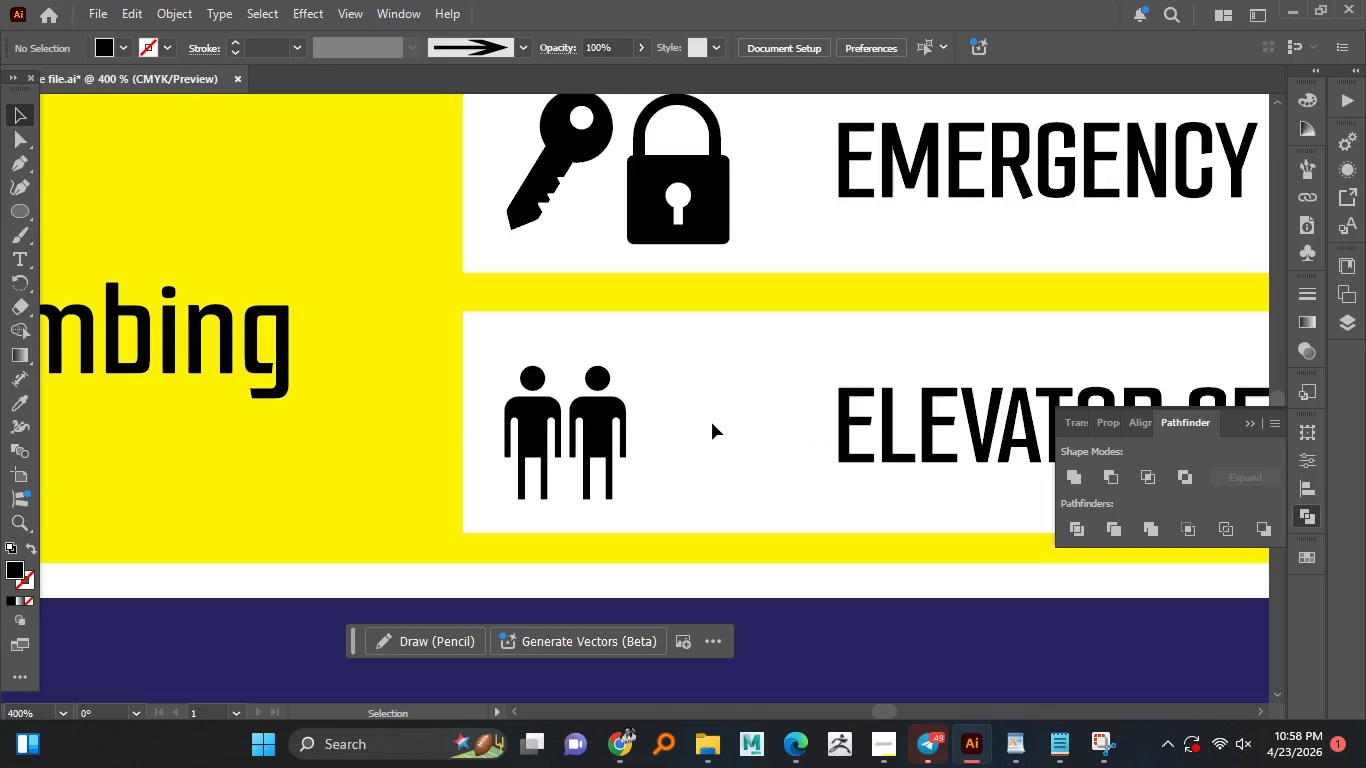 
hold_key(key=AltLeft, duration=0.81)
scroll: coordinate [586, 363], scroll_direction: down, amount: 1.0
 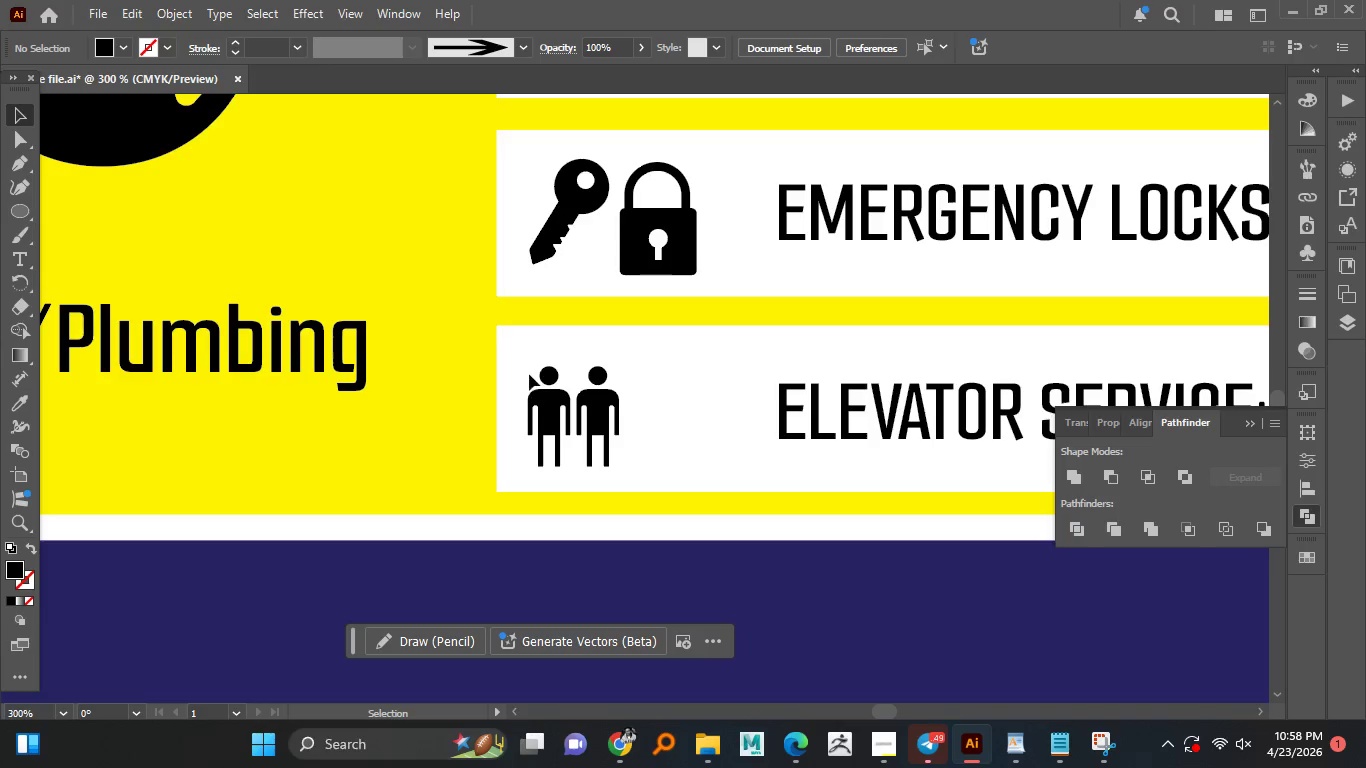 
left_click_drag(start_coordinate=[531, 367], to_coordinate=[635, 451])
 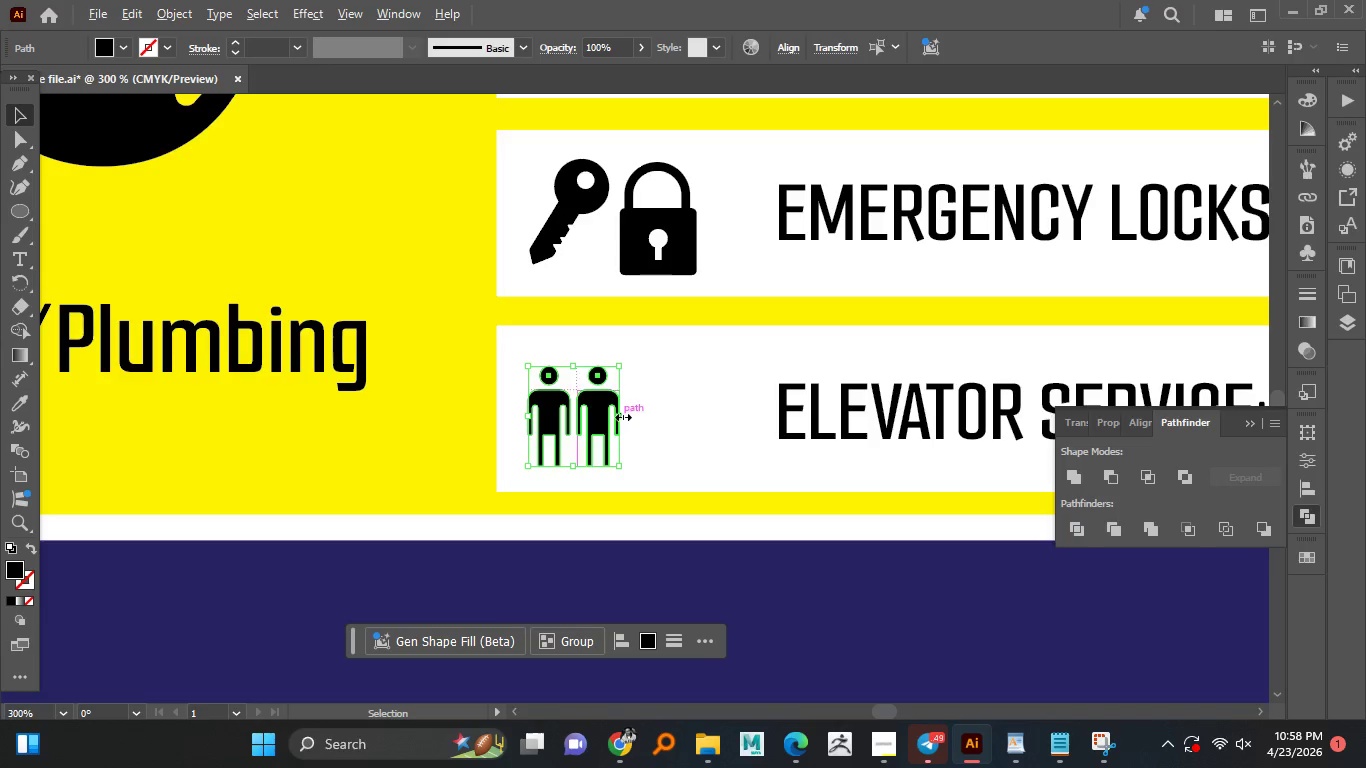 
key(Alt+AltLeft)
 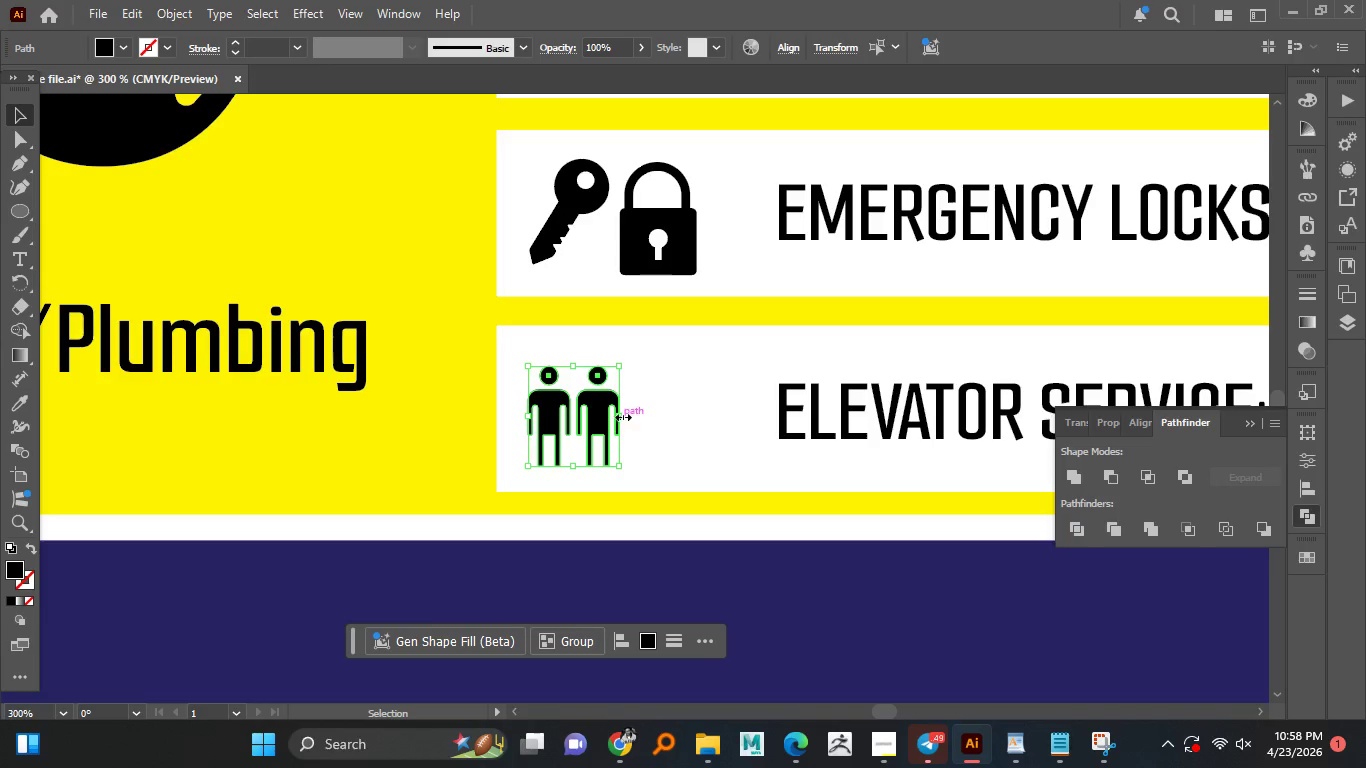 
hold_key(key=AltLeft, duration=1.42)
hold_key(key=ShiftLeft, duration=1.14)
left_click_drag(start_coordinate=[621, 415], to_coordinate=[607, 418])
 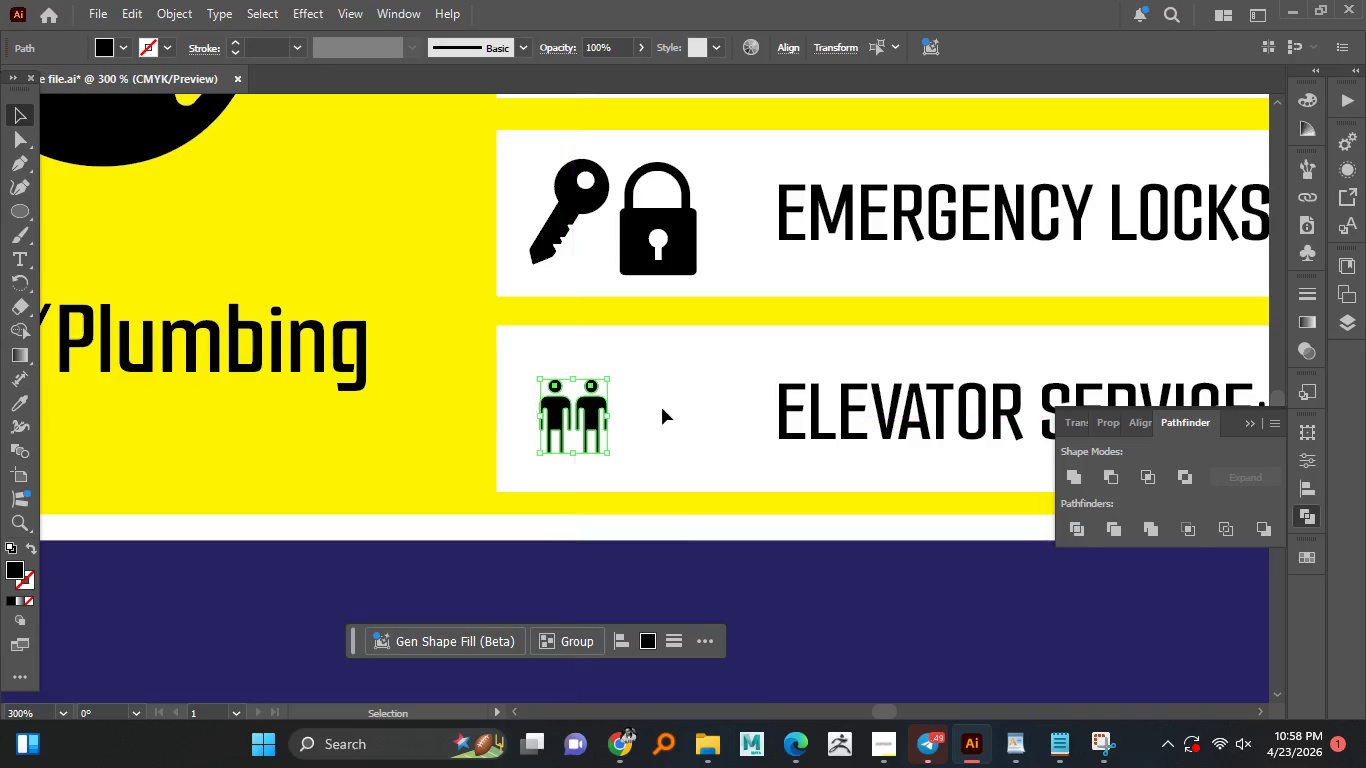 
left_click([662, 408])
 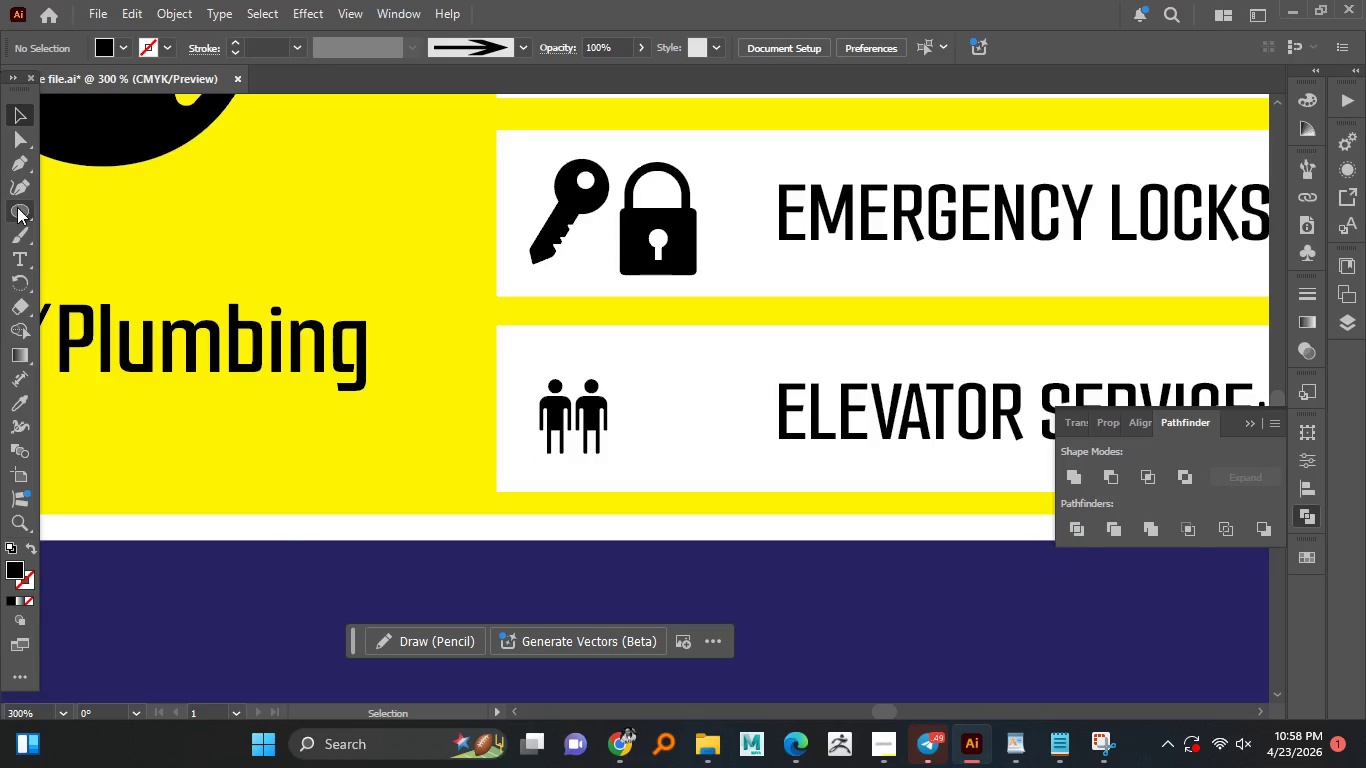 
right_click([17, 207])
 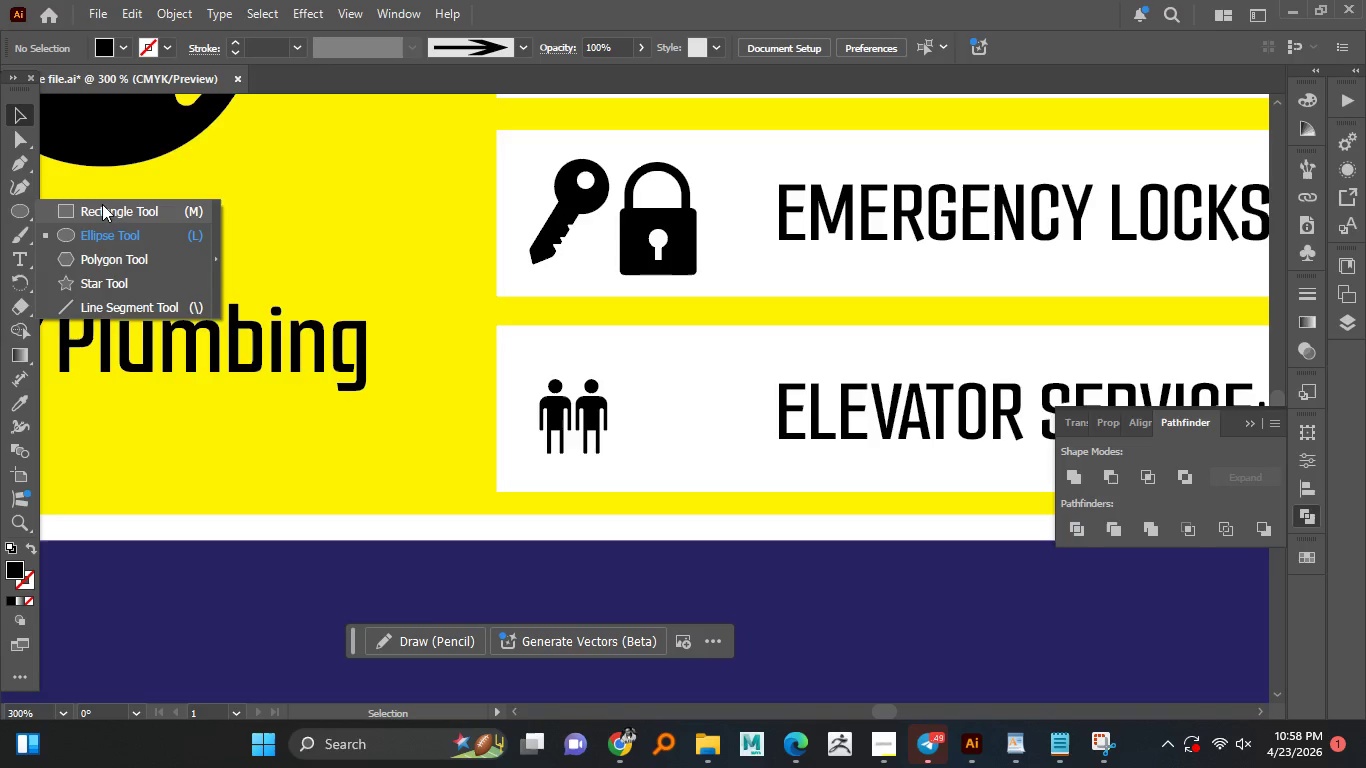 
left_click([102, 204])
 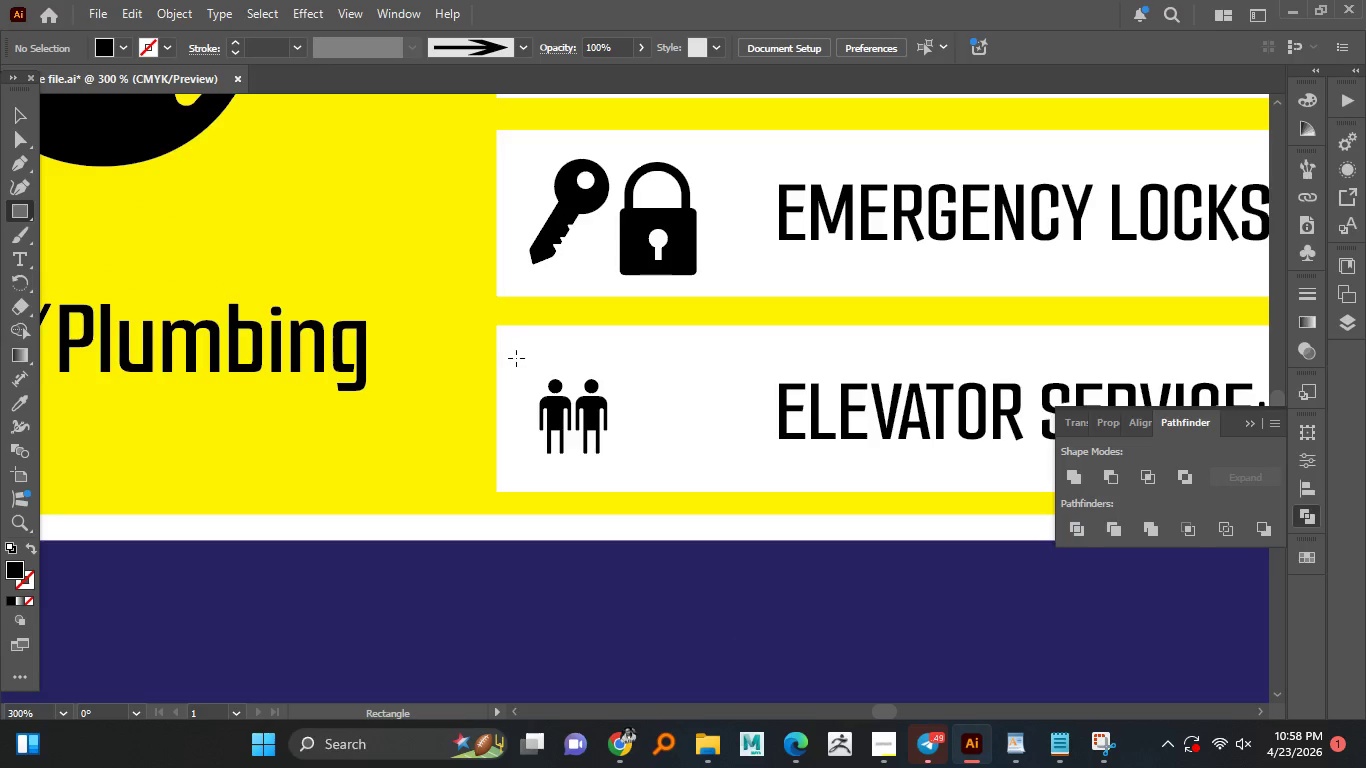 
left_click_drag(start_coordinate=[512, 356], to_coordinate=[638, 474])
 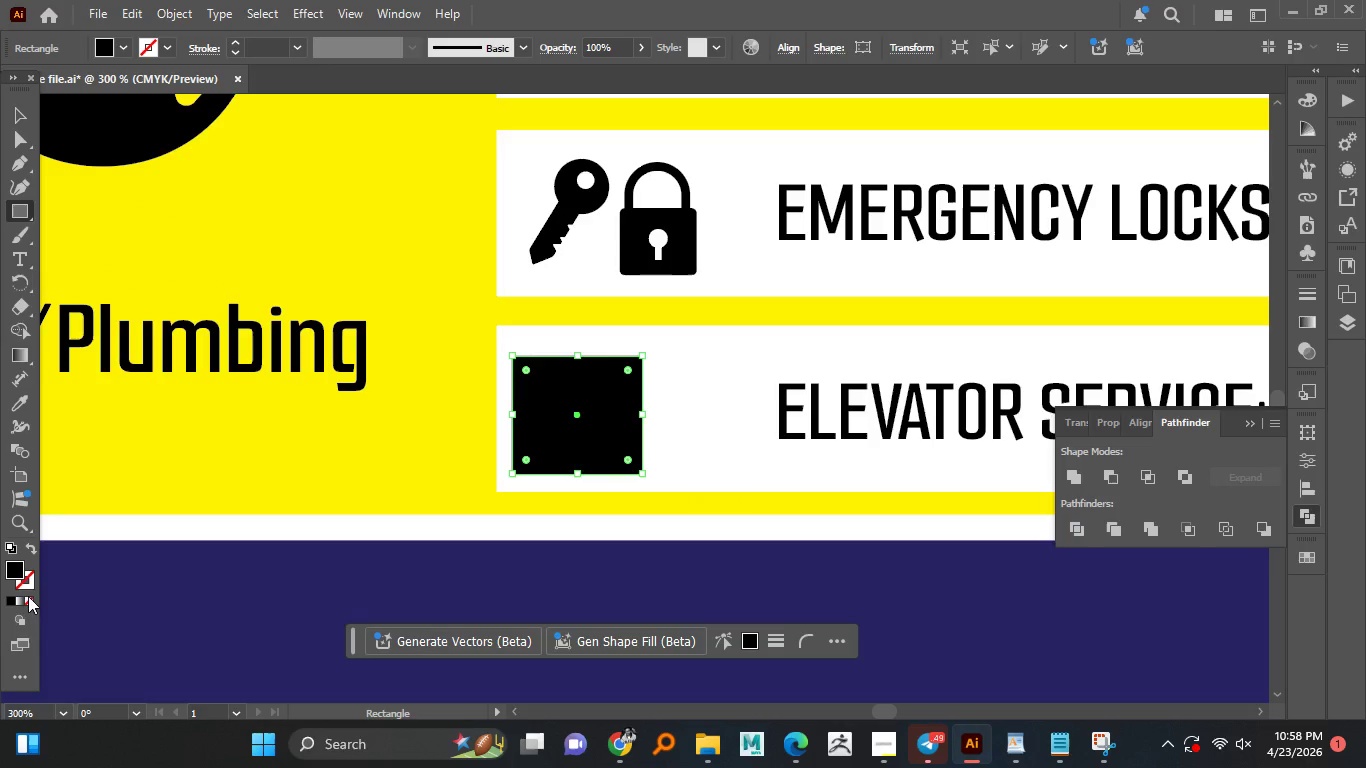 
left_click([31, 578])
 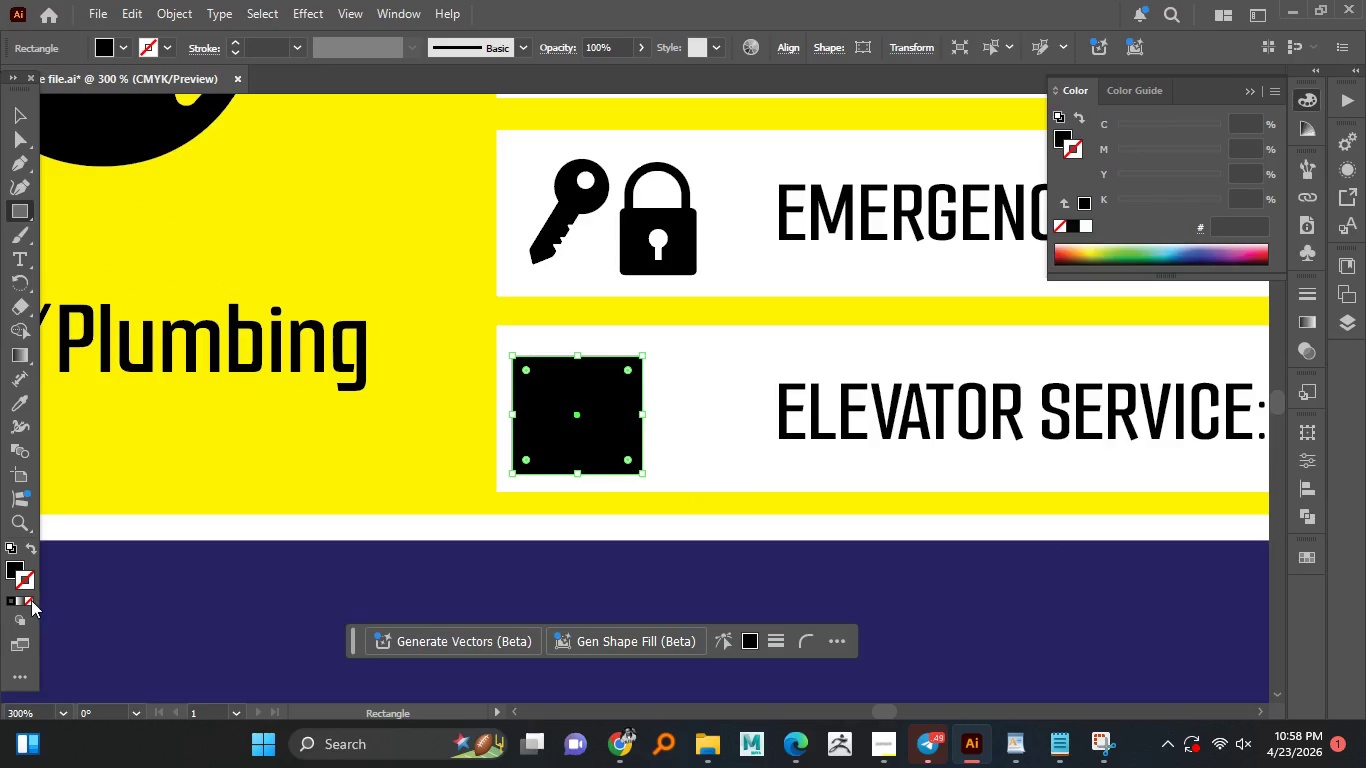 
left_click([31, 600])
 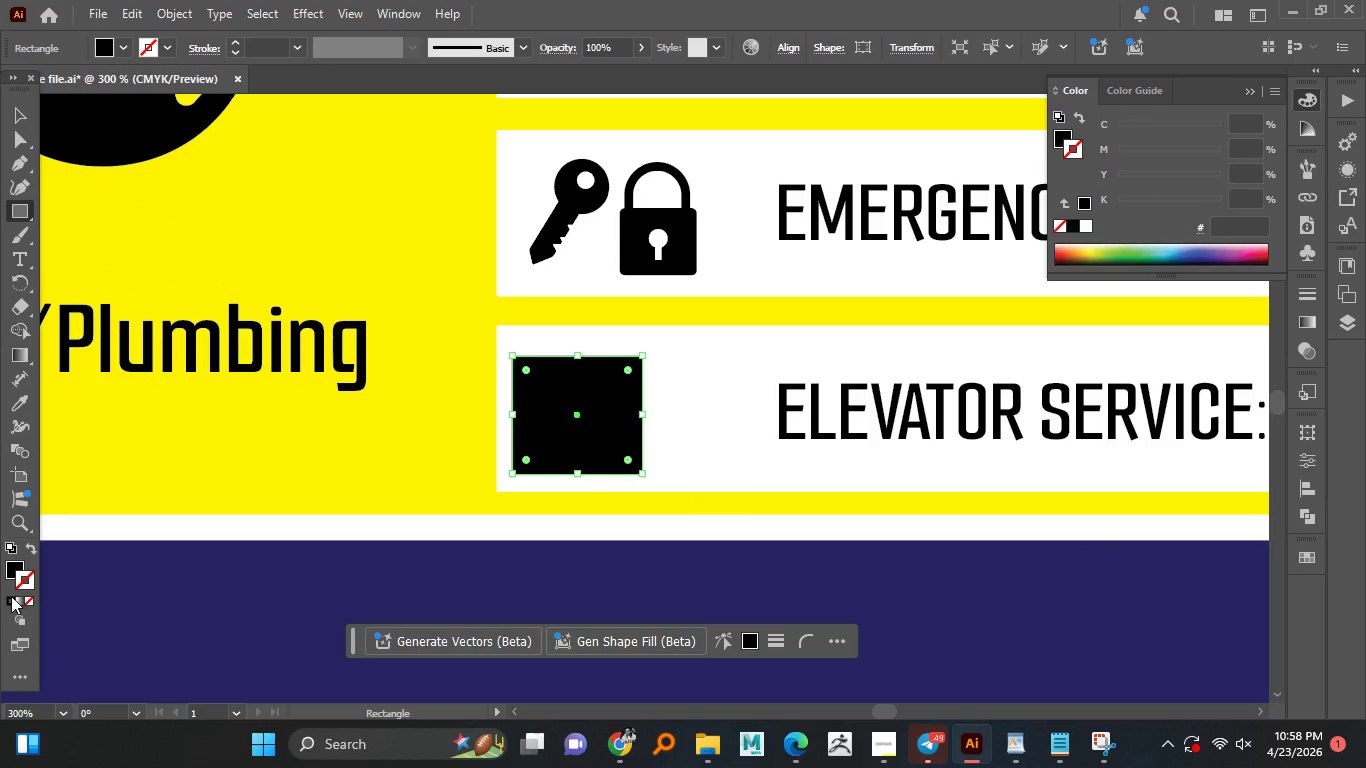 
left_click([10, 596])
 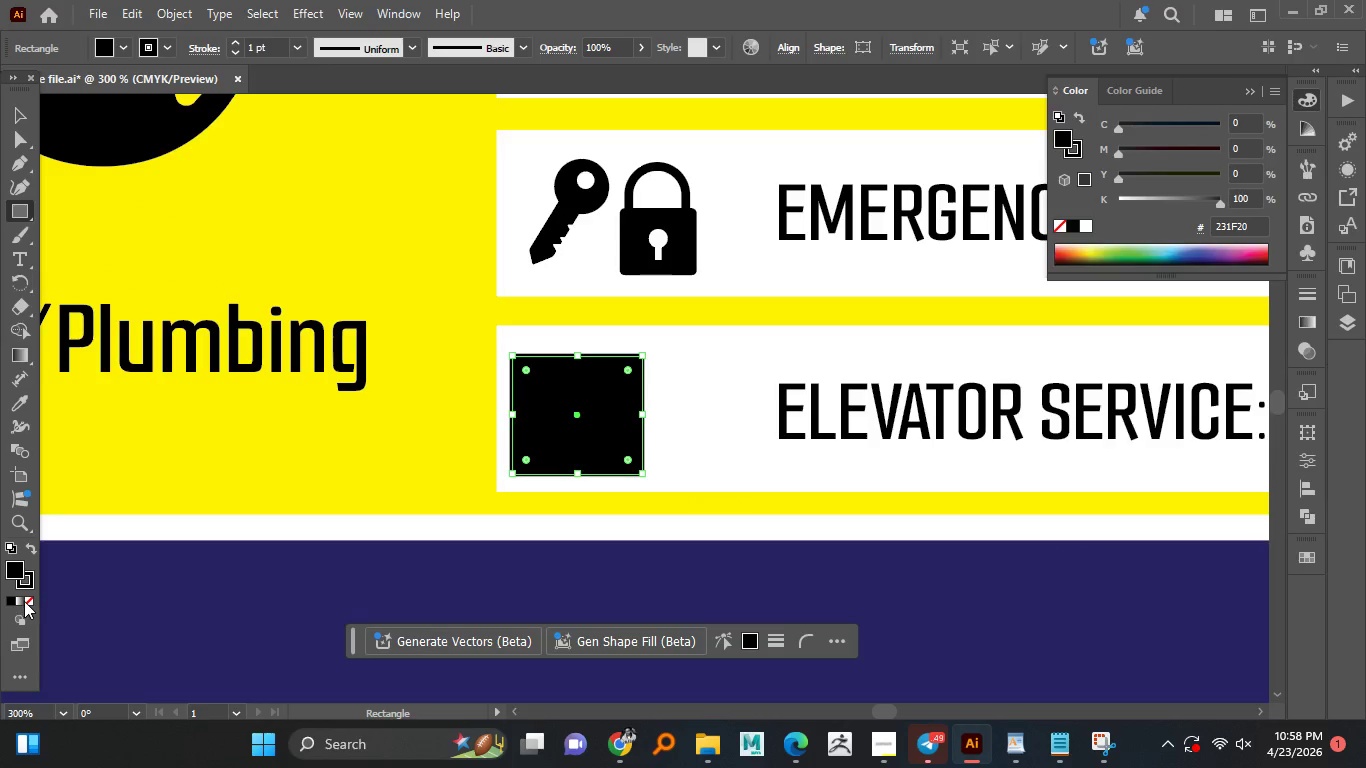 
left_click([30, 600])
 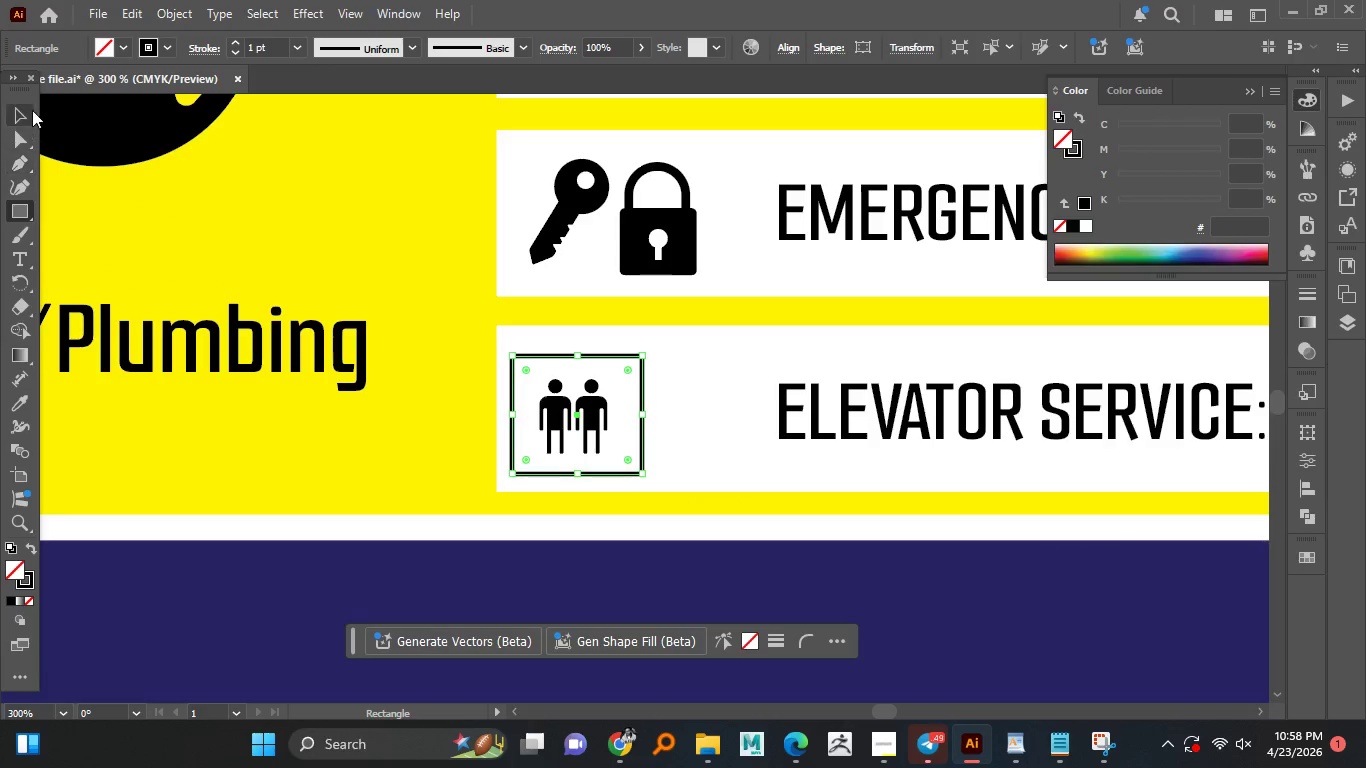 
left_click([31, 110])
 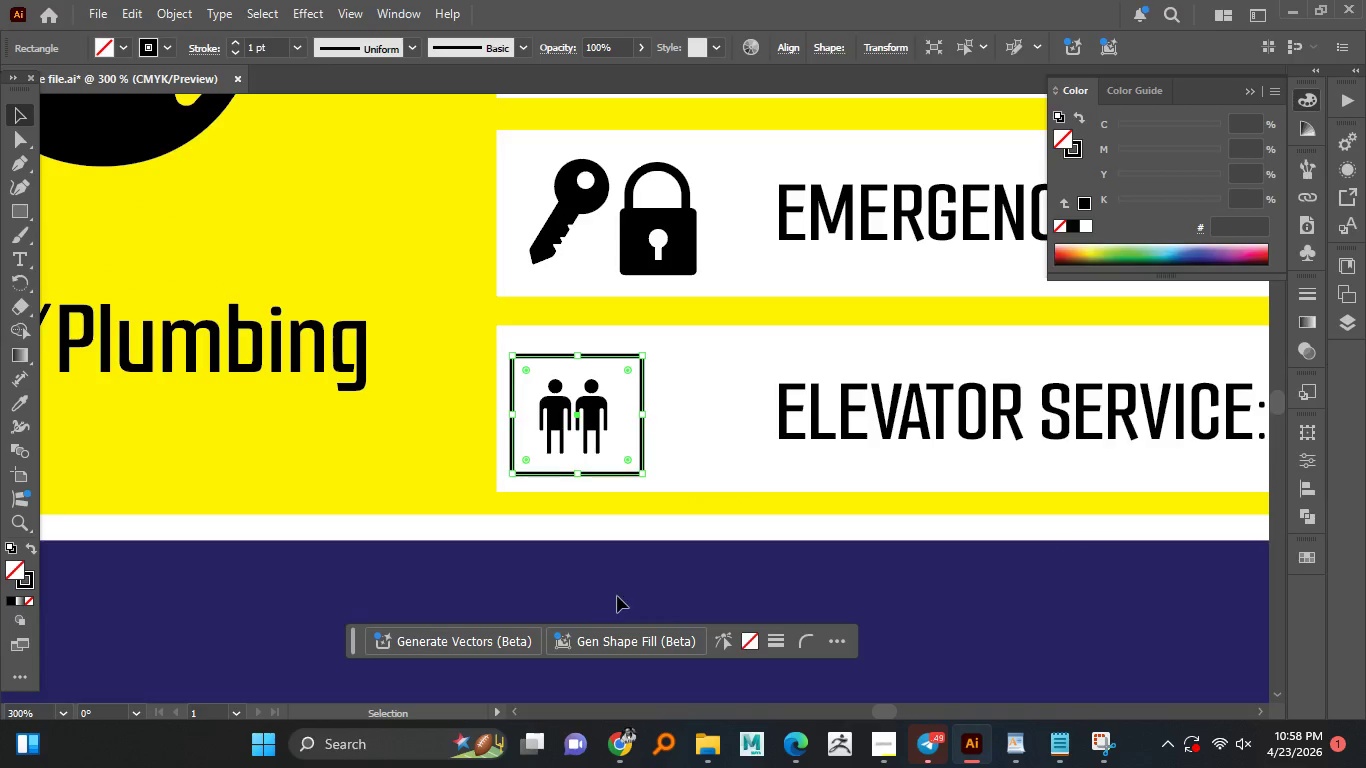 
left_click([618, 596])
 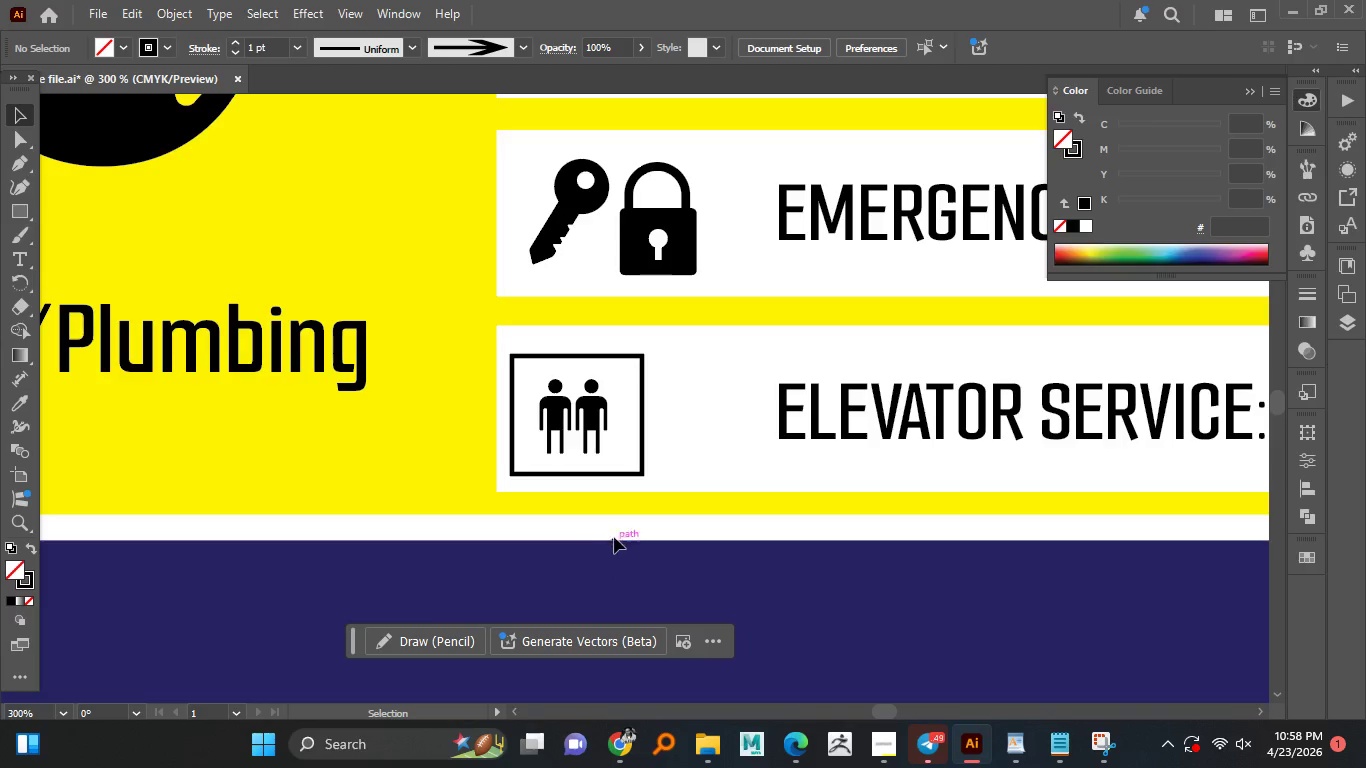 
hold_key(key=AltLeft, duration=0.45)
scroll: coordinate [615, 412], scroll_direction: up, amount: 2.0
 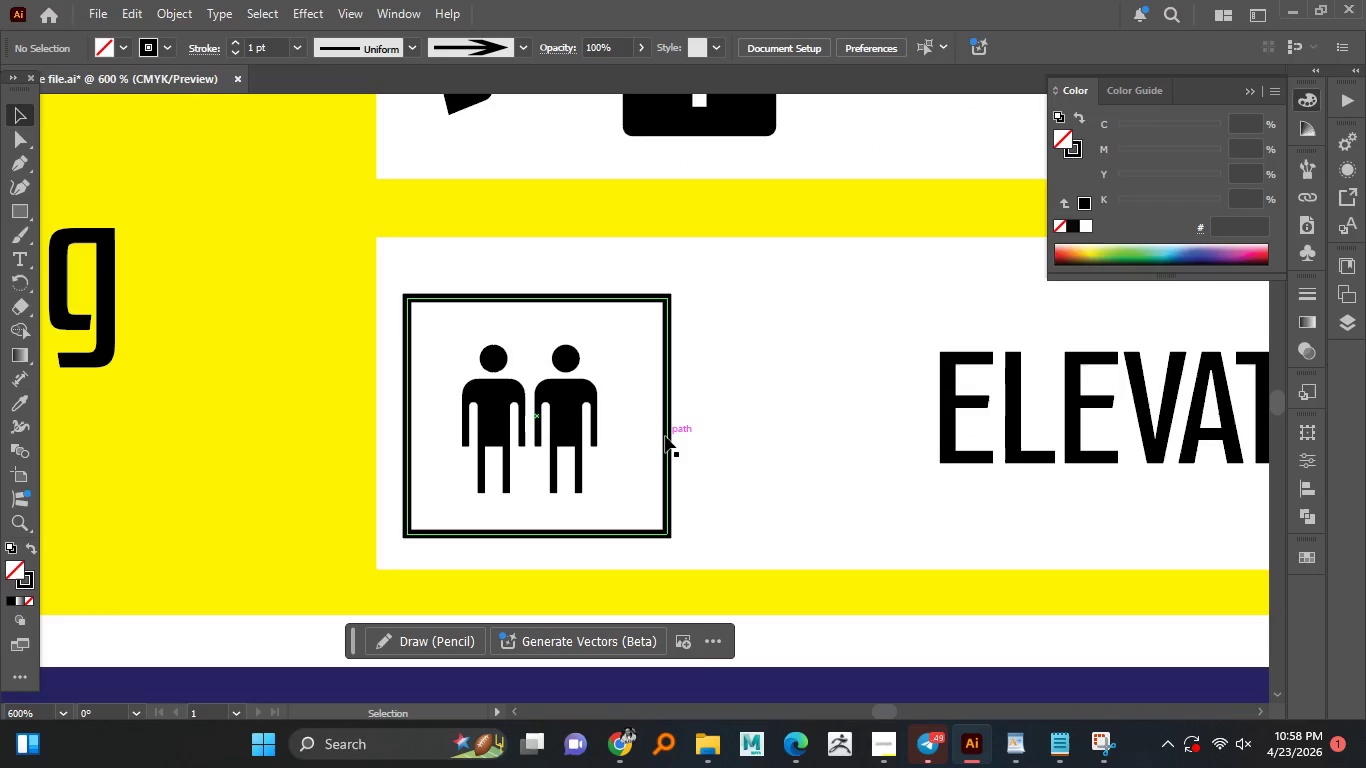 
left_click([669, 435])
 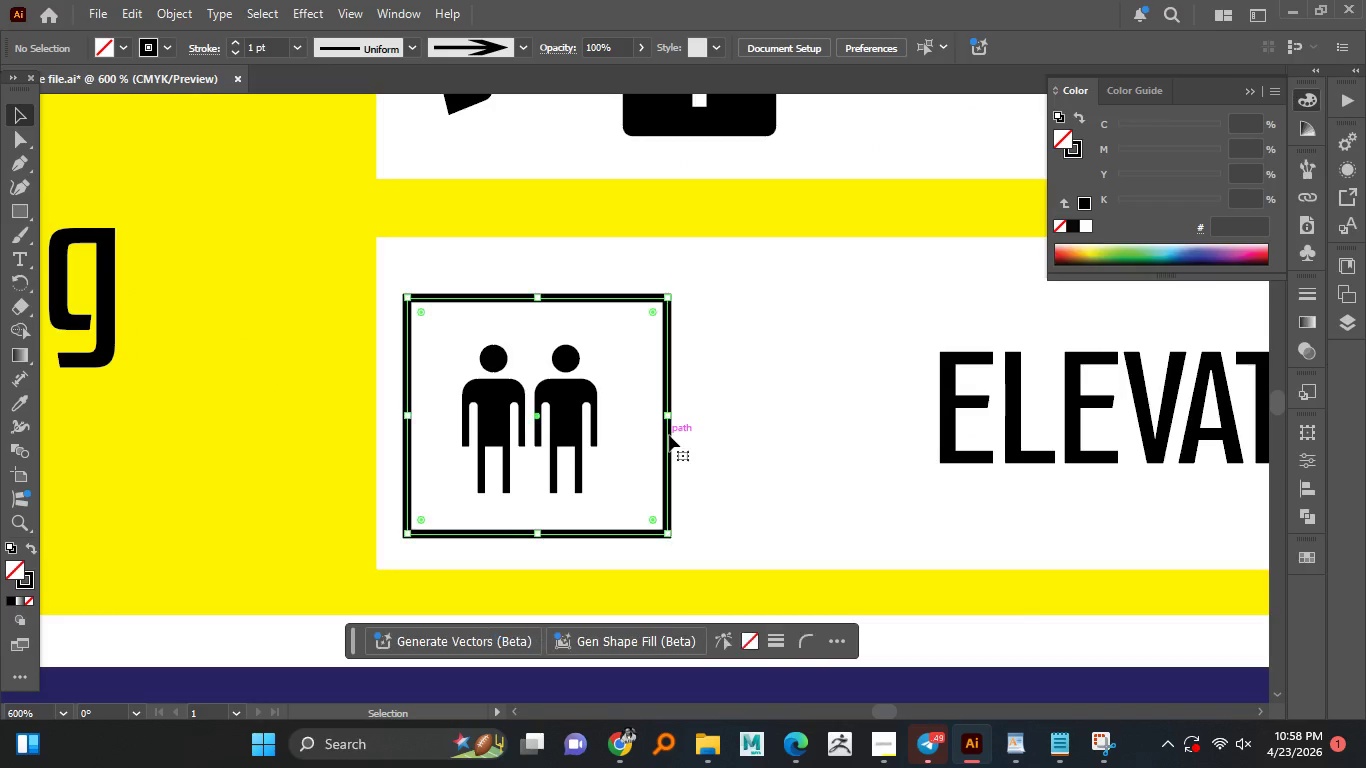 
hold_key(key=AltLeft, duration=4.64)
hold_key(key=ShiftLeft, duration=1.52)
left_click_drag(start_coordinate=[670, 414], to_coordinate=[645, 415])
 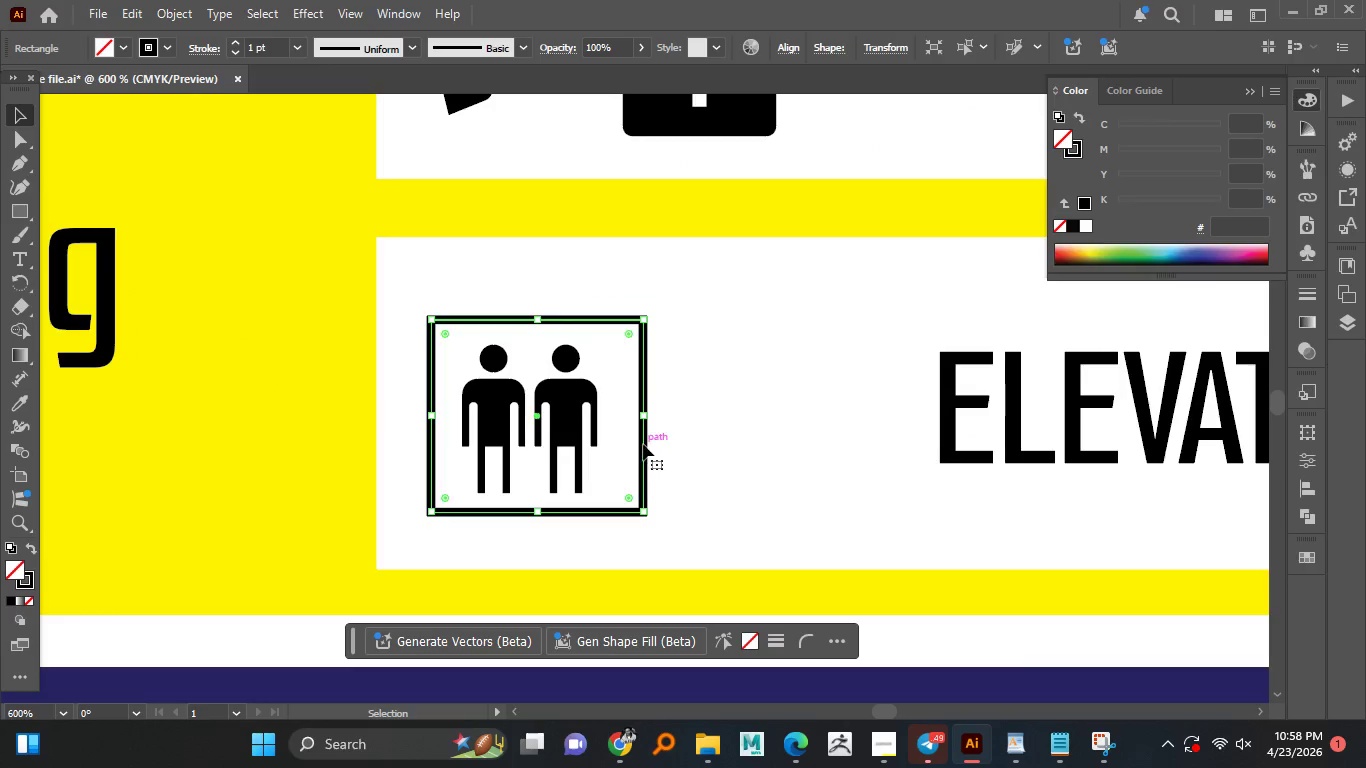 
hold_key(key=ShiftLeft, duration=0.47)
 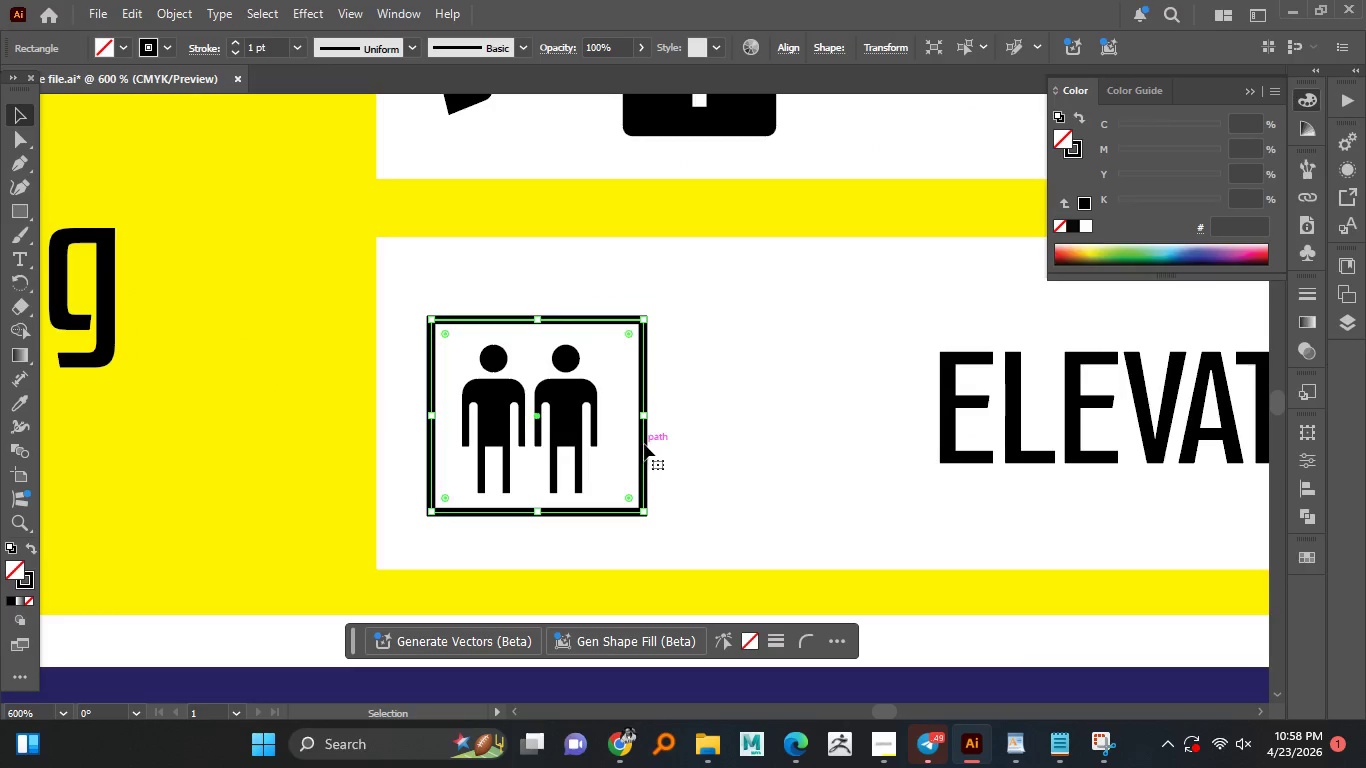 
left_click_drag(start_coordinate=[645, 444], to_coordinate=[633, 443])
 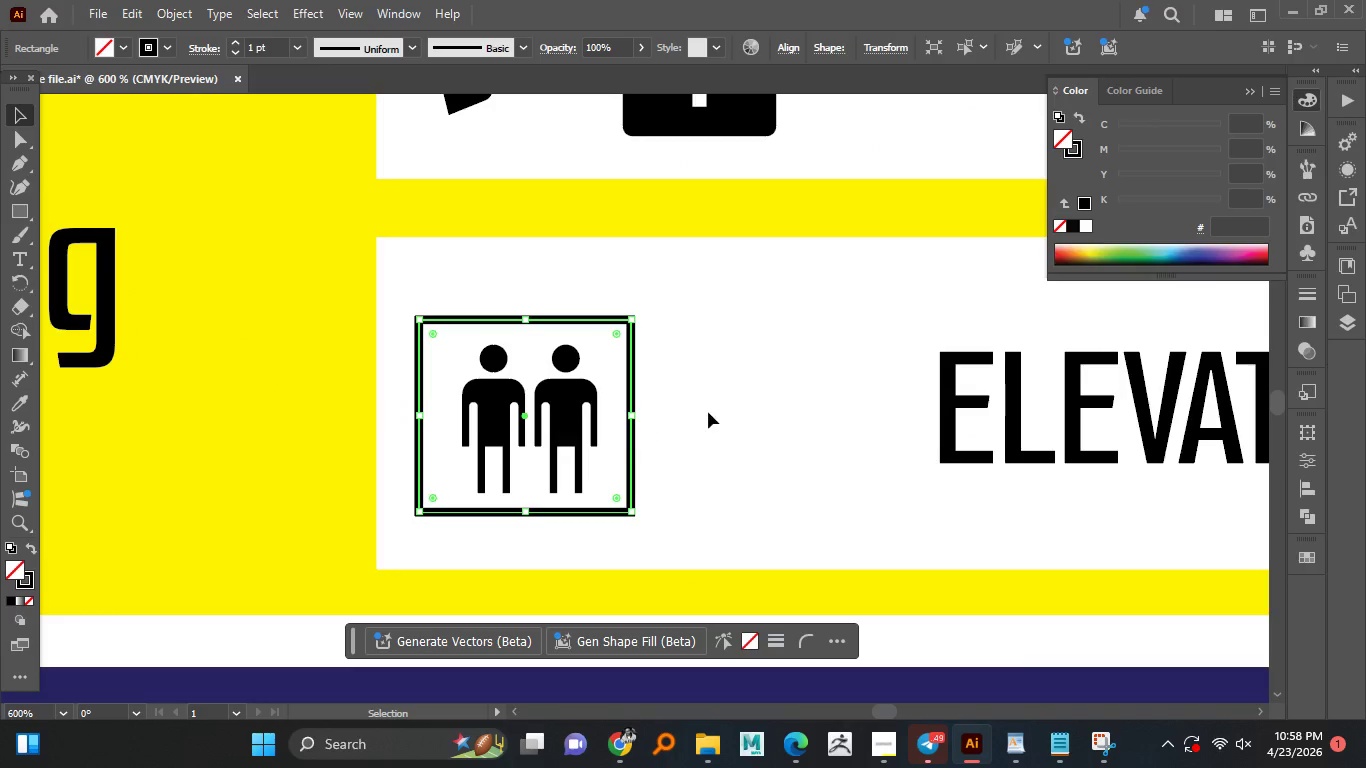 
left_click([708, 412])
 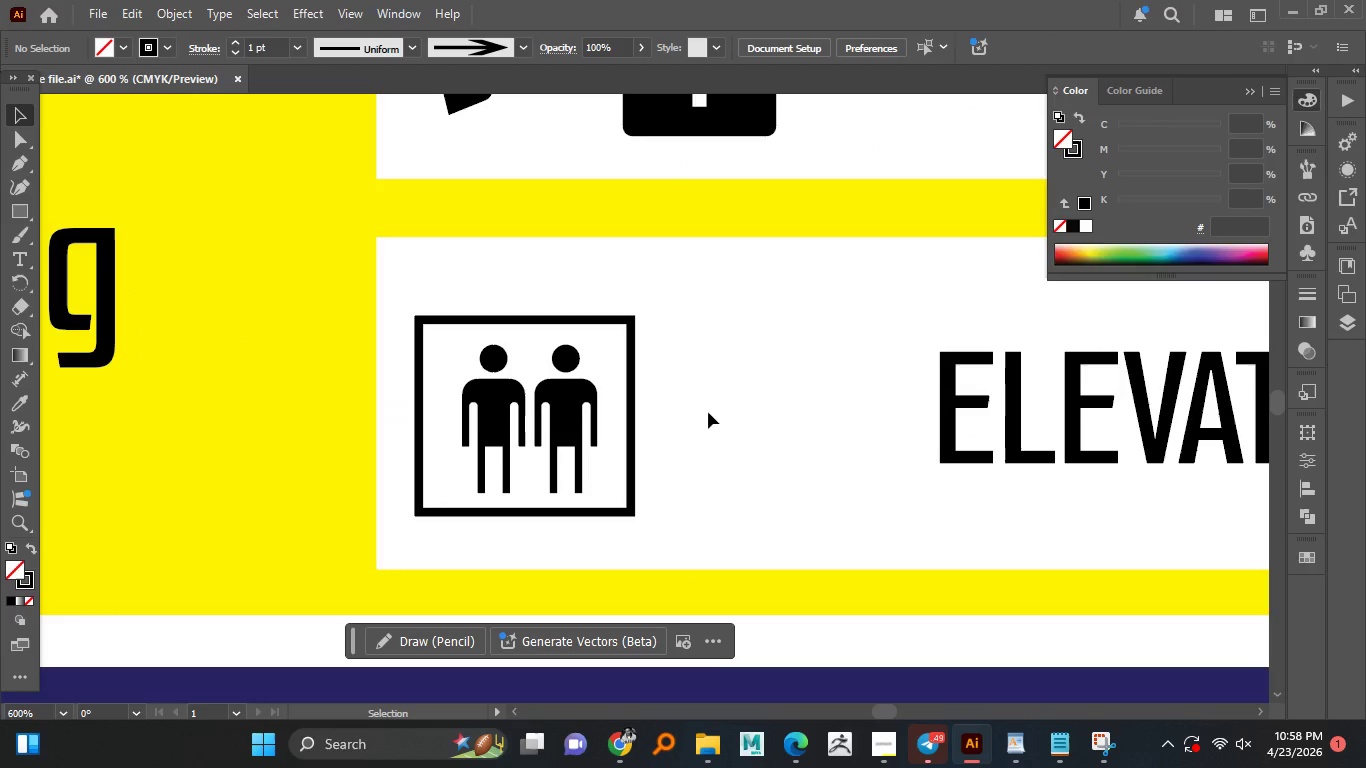 
hold_key(key=AltLeft, duration=0.94)
 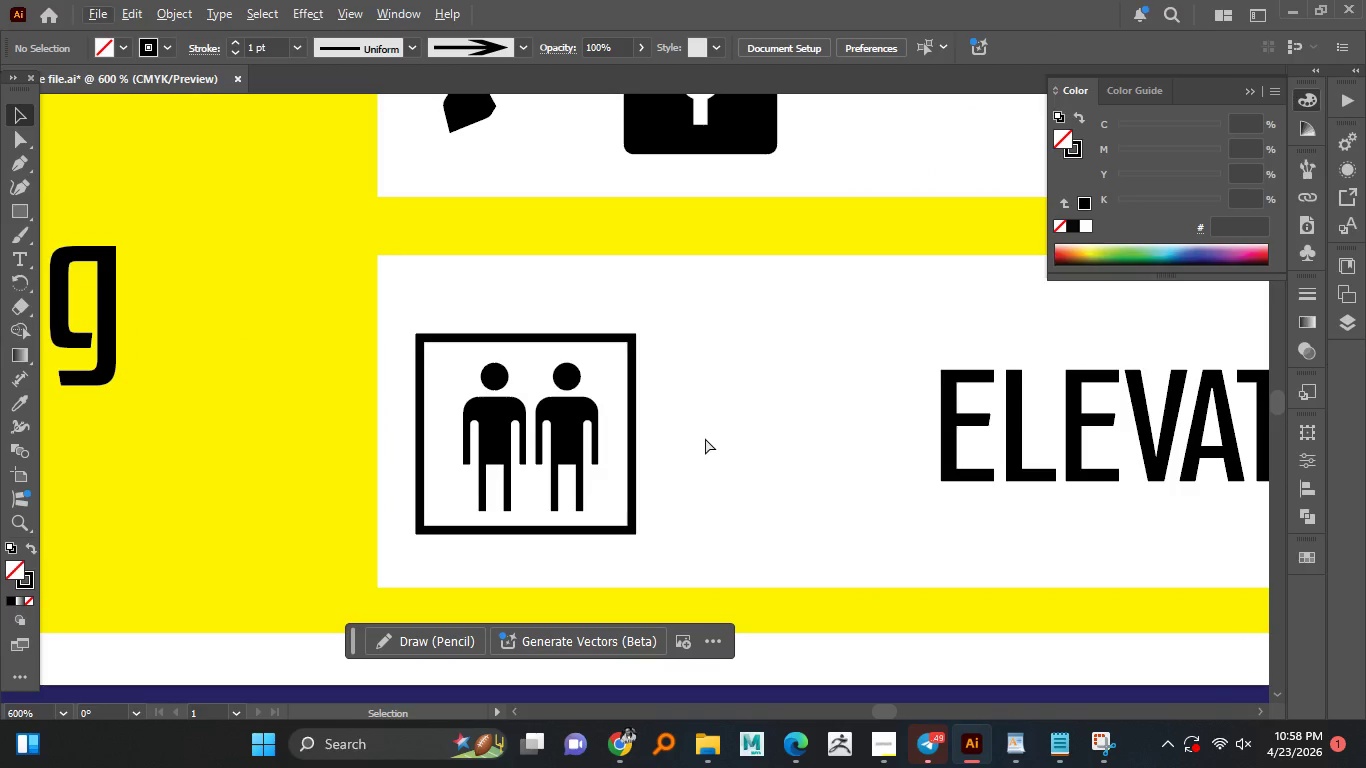 
key(Control+S)
 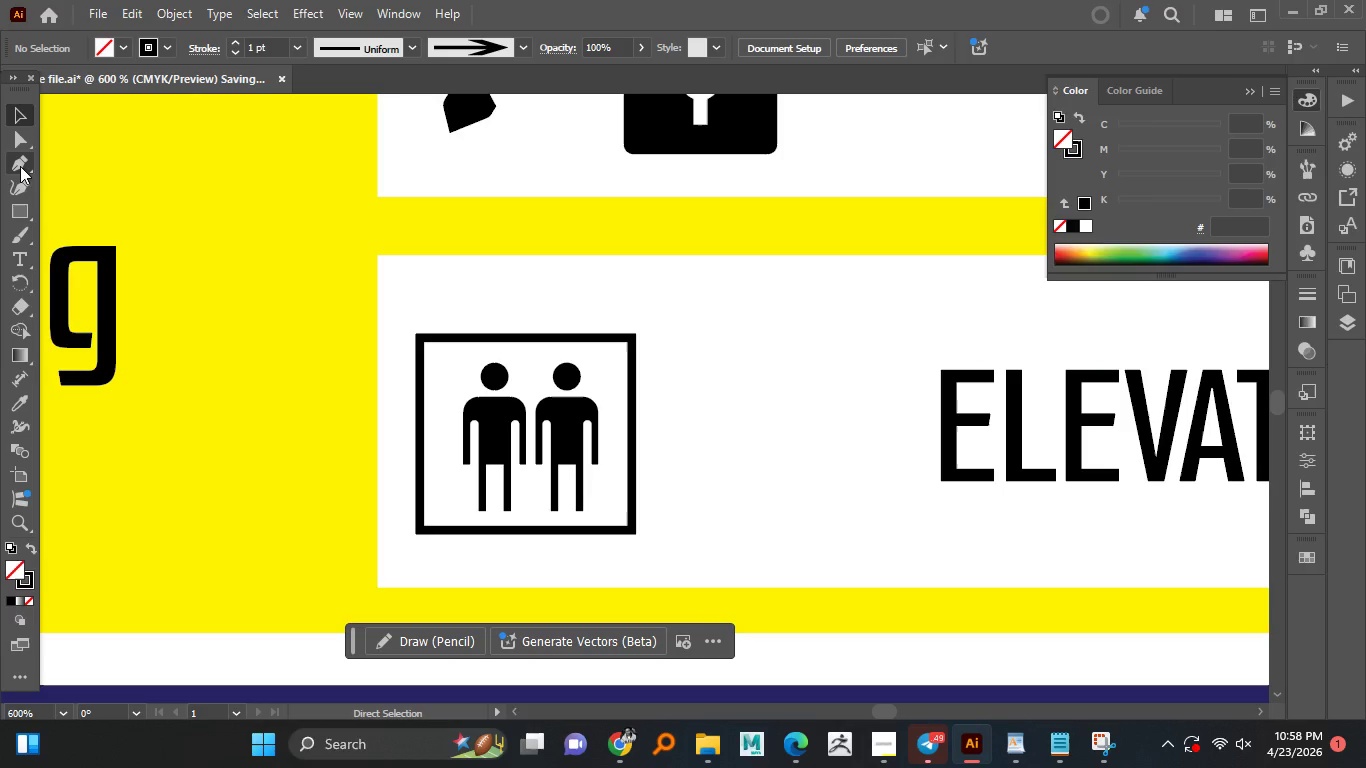 
mouse_move([35, 272])
 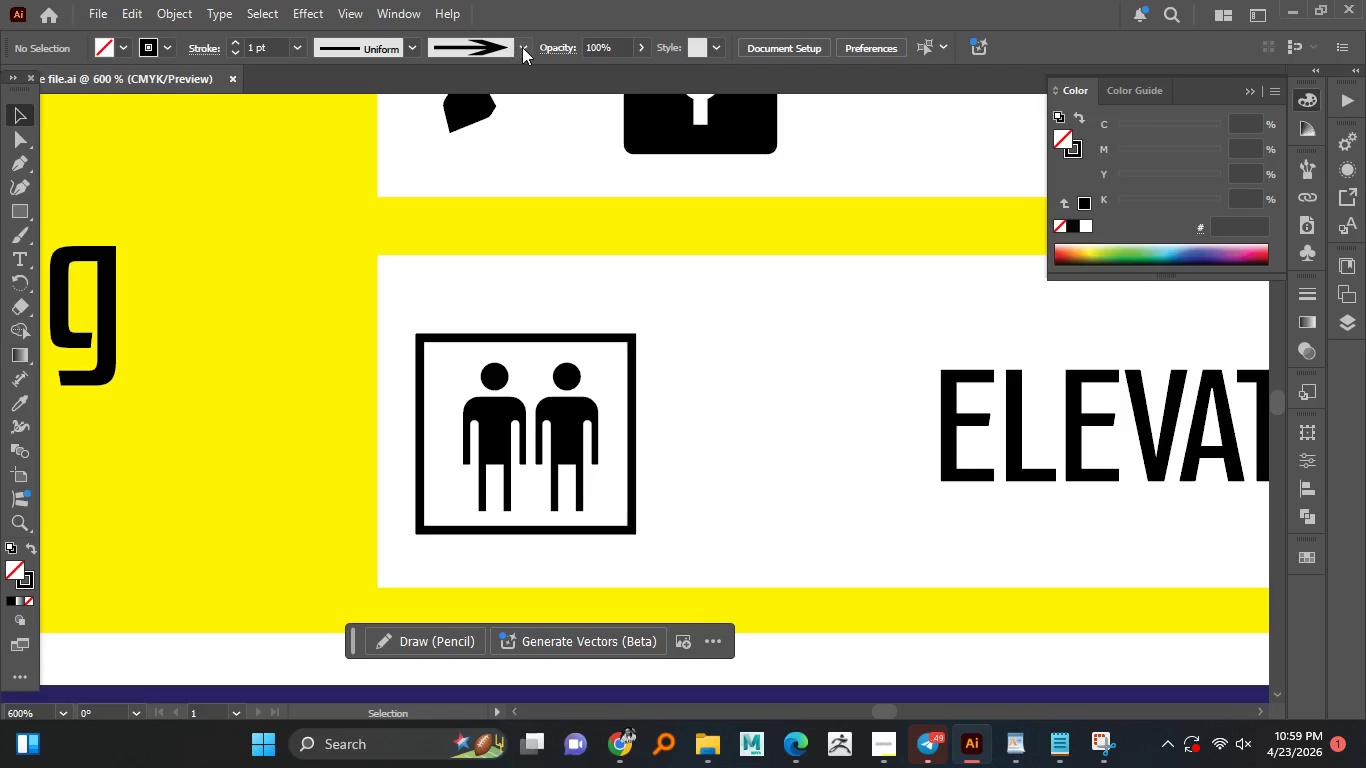 
left_click([522, 47])
 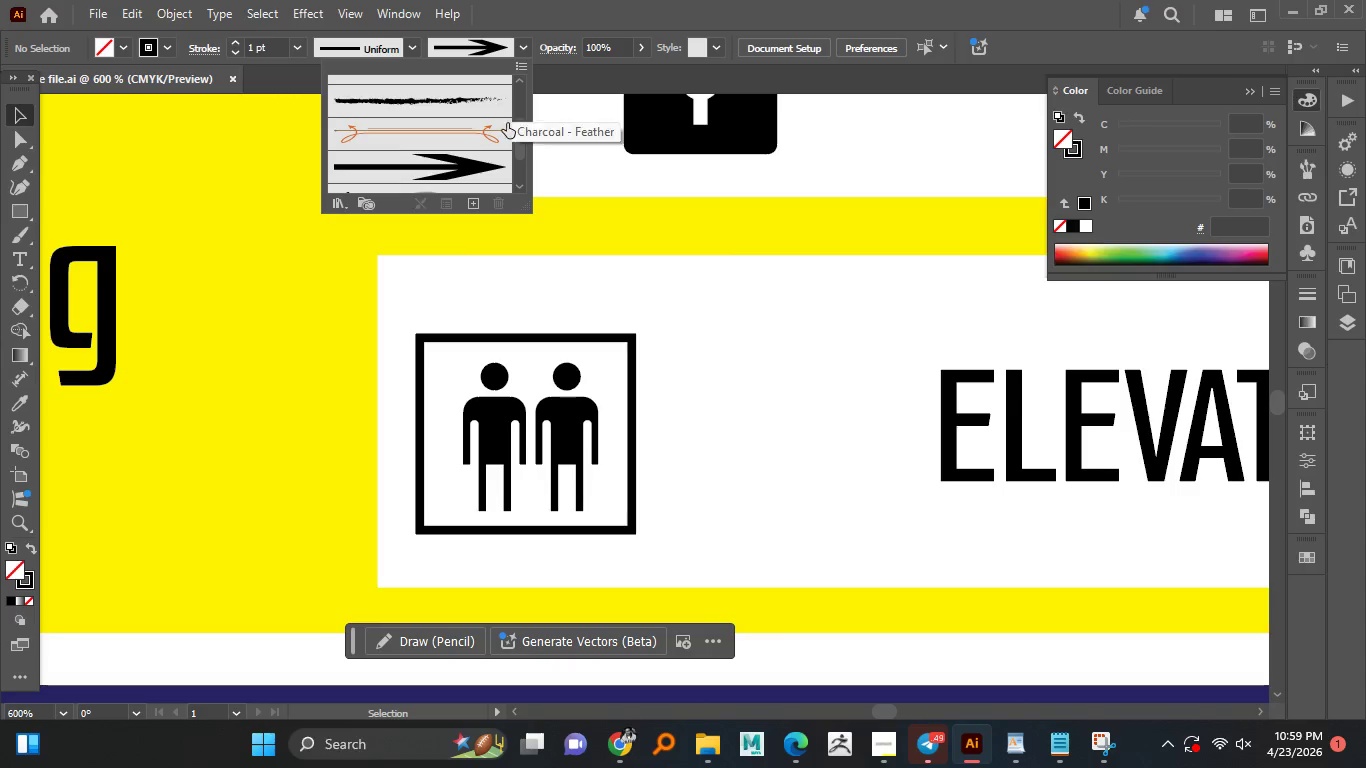 
scroll: coordinate [466, 167], scroll_direction: none, amount: 0.0
 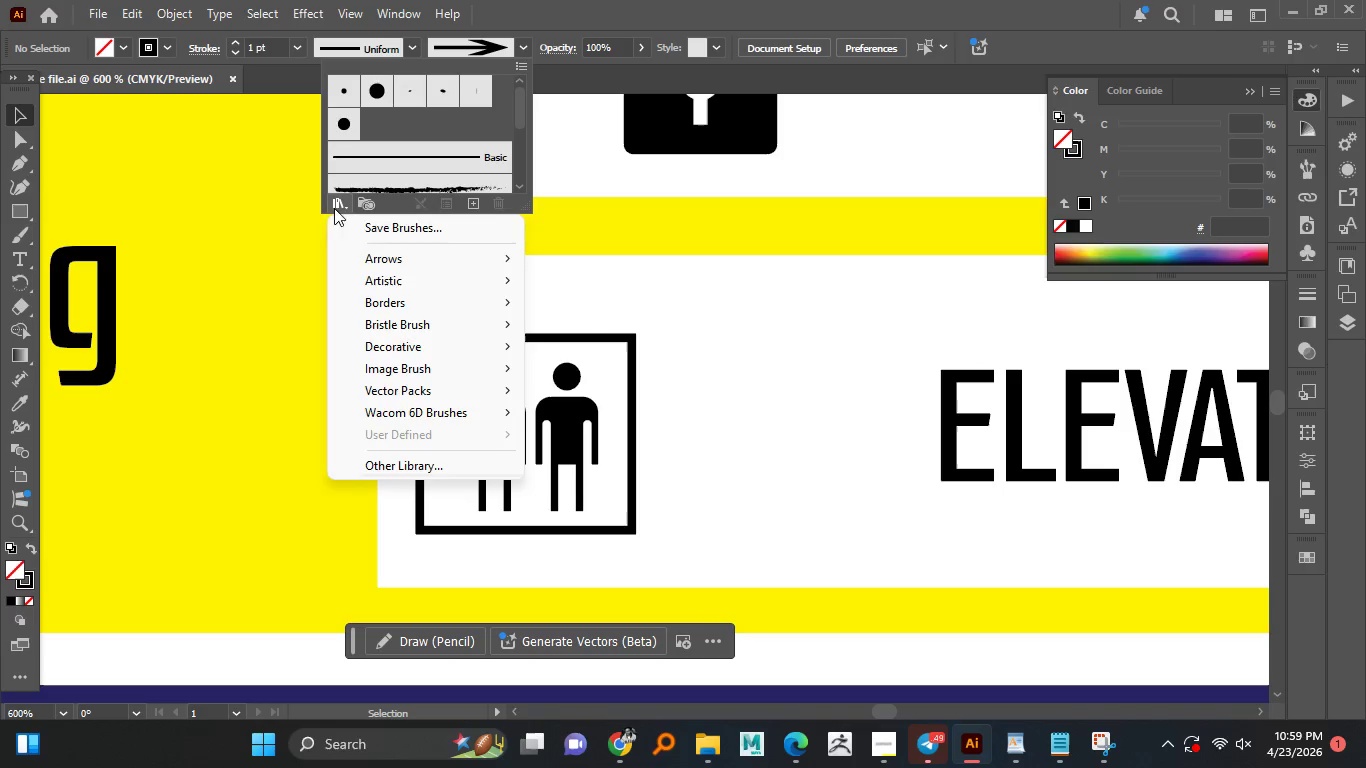 
left_click([366, 228])
 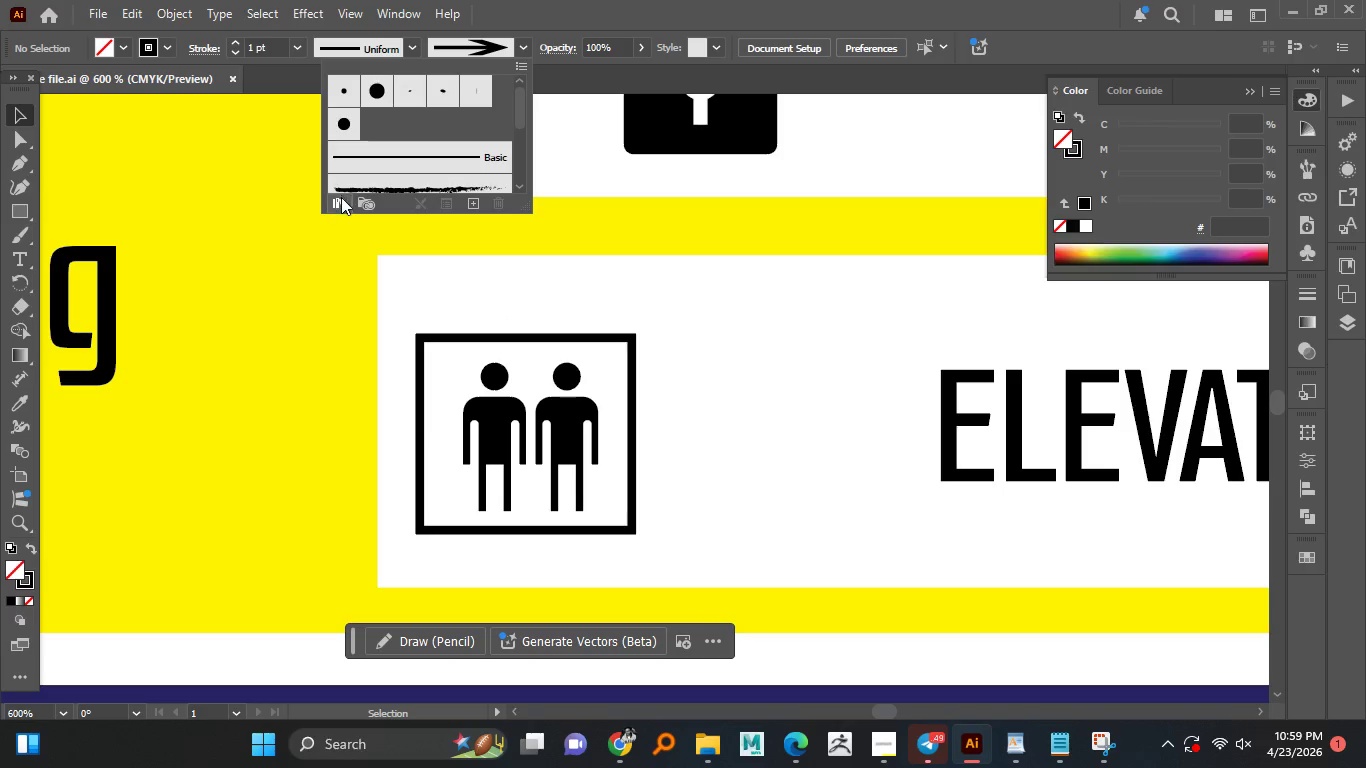 
left_click([341, 200])
 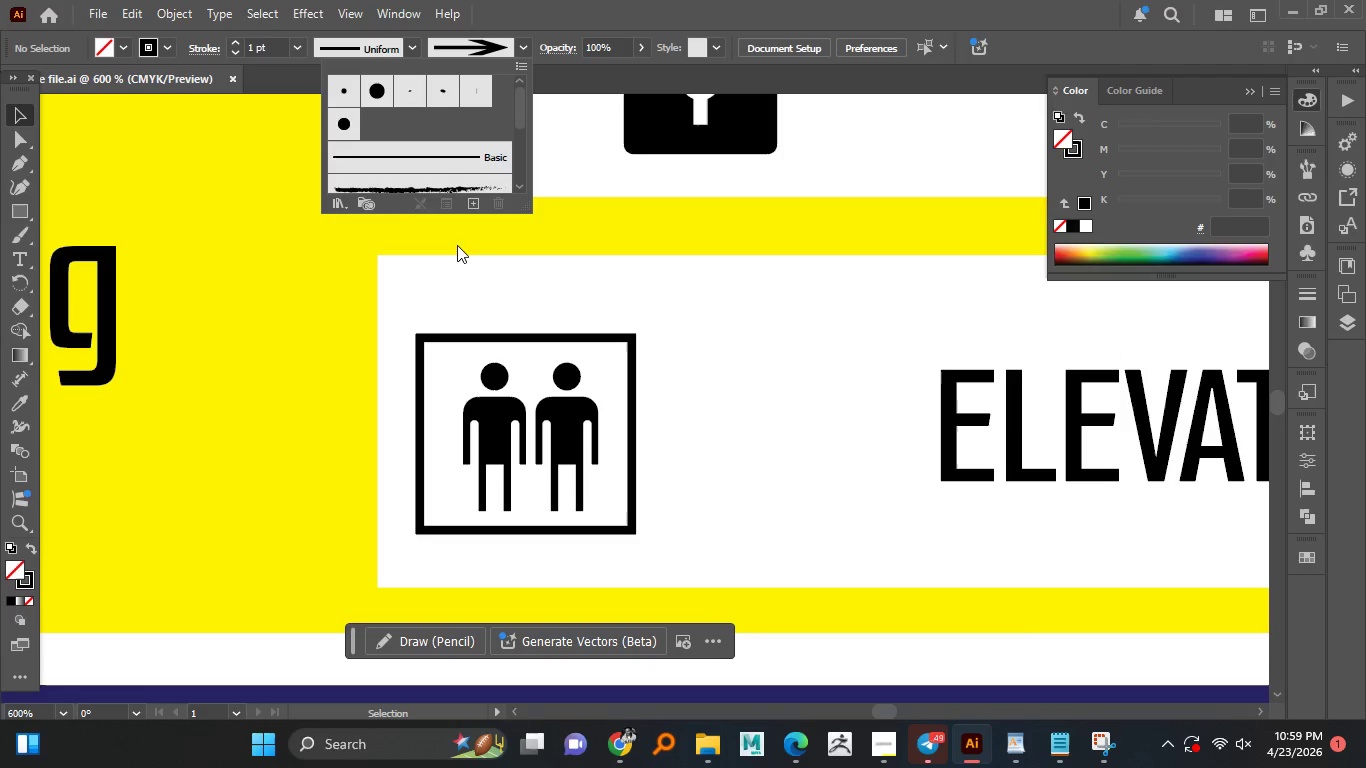 
left_click([338, 205])
 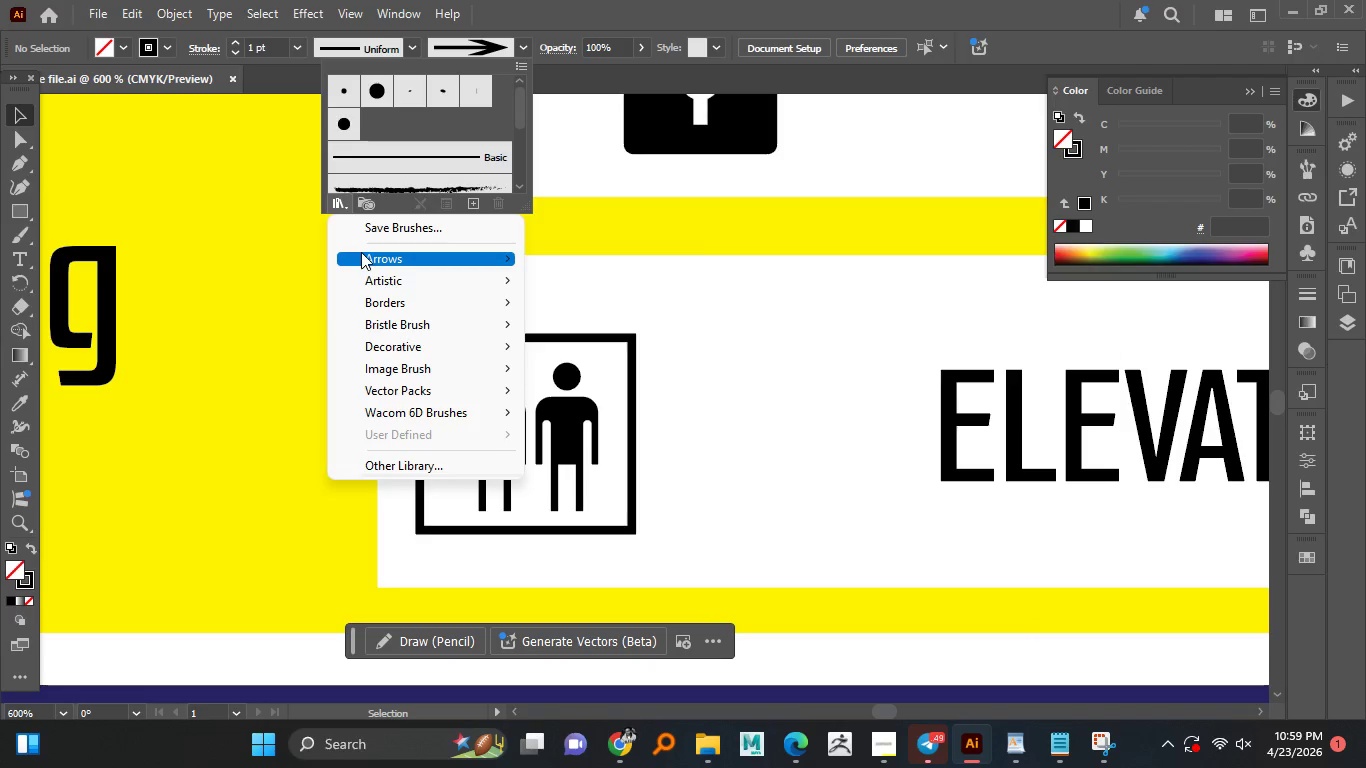 
left_click([362, 252])
 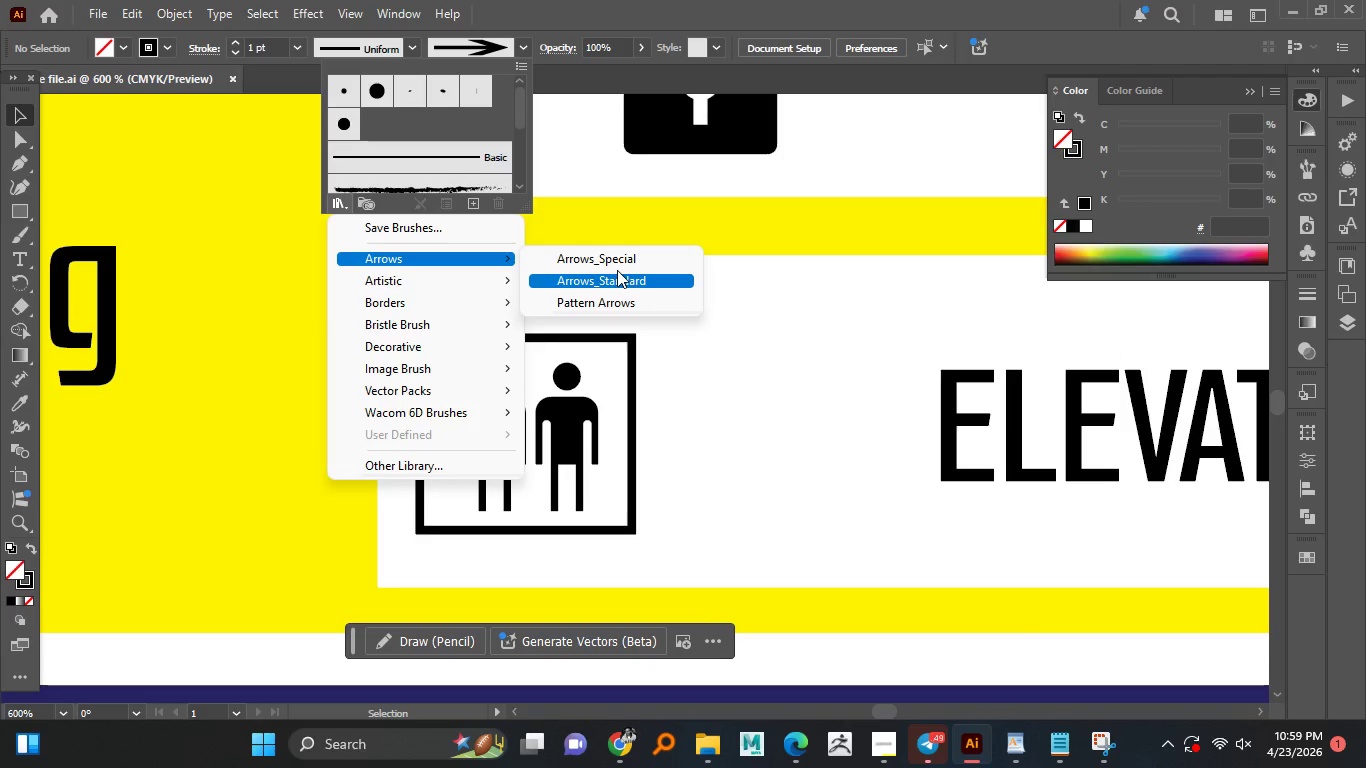 
left_click([614, 273])
 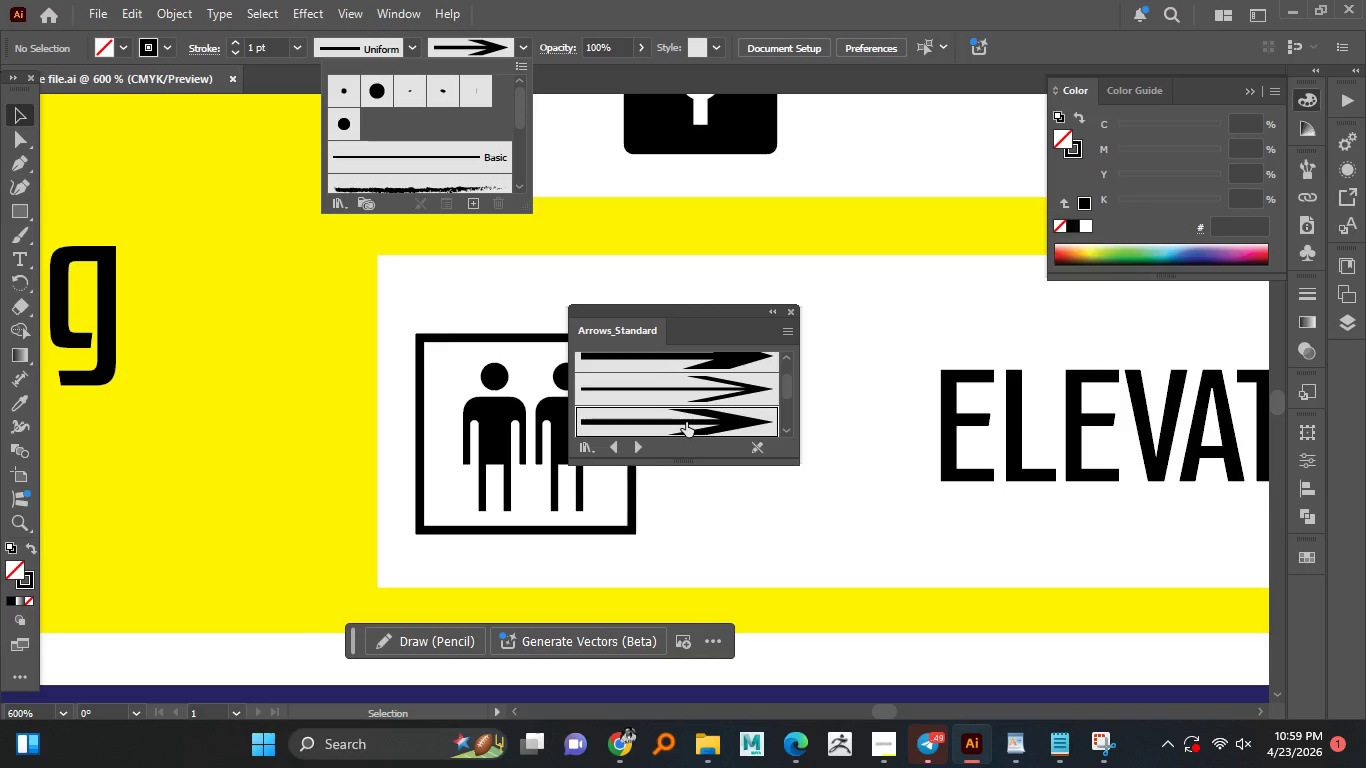 
scroll: coordinate [686, 421], scroll_direction: up, amount: 3.0
 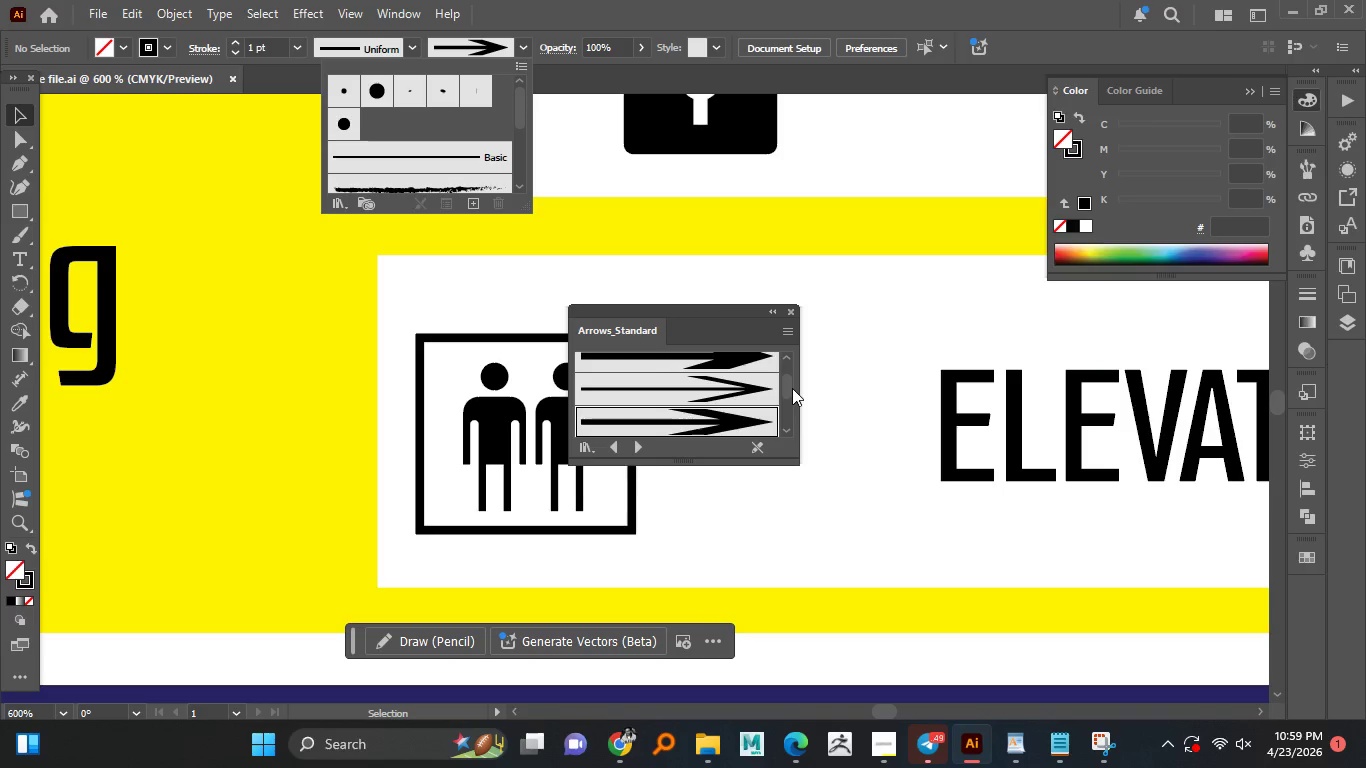 
left_click_drag(start_coordinate=[787, 388], to_coordinate=[791, 417])
 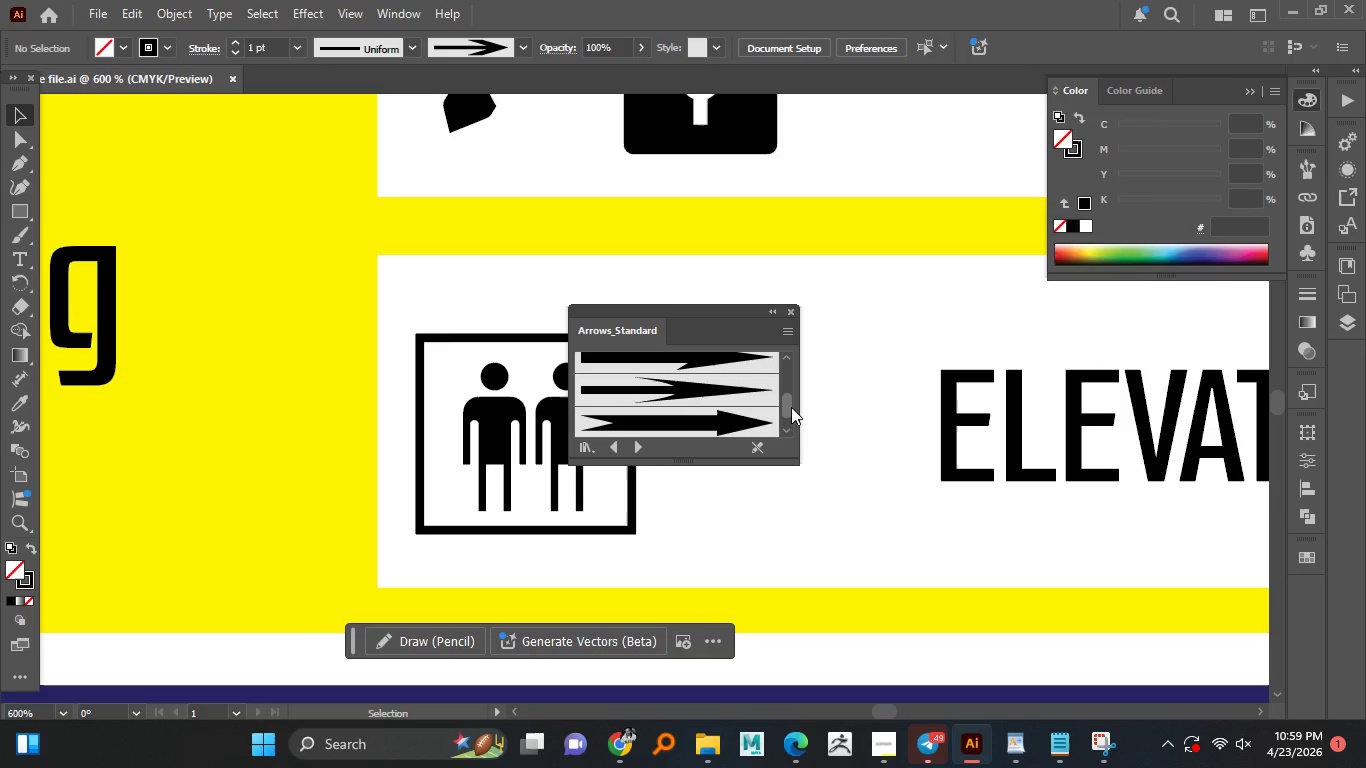 
wait(13.02)
 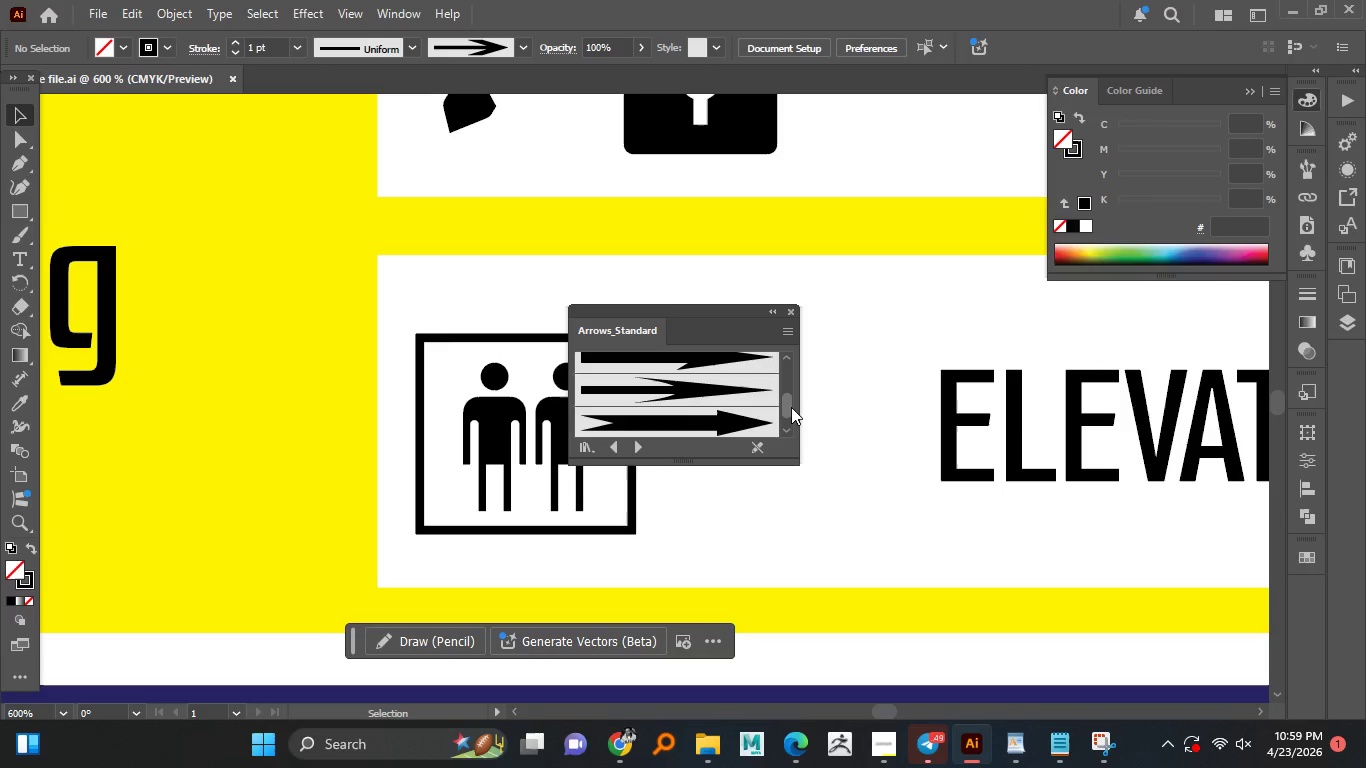 
left_click([793, 310])
 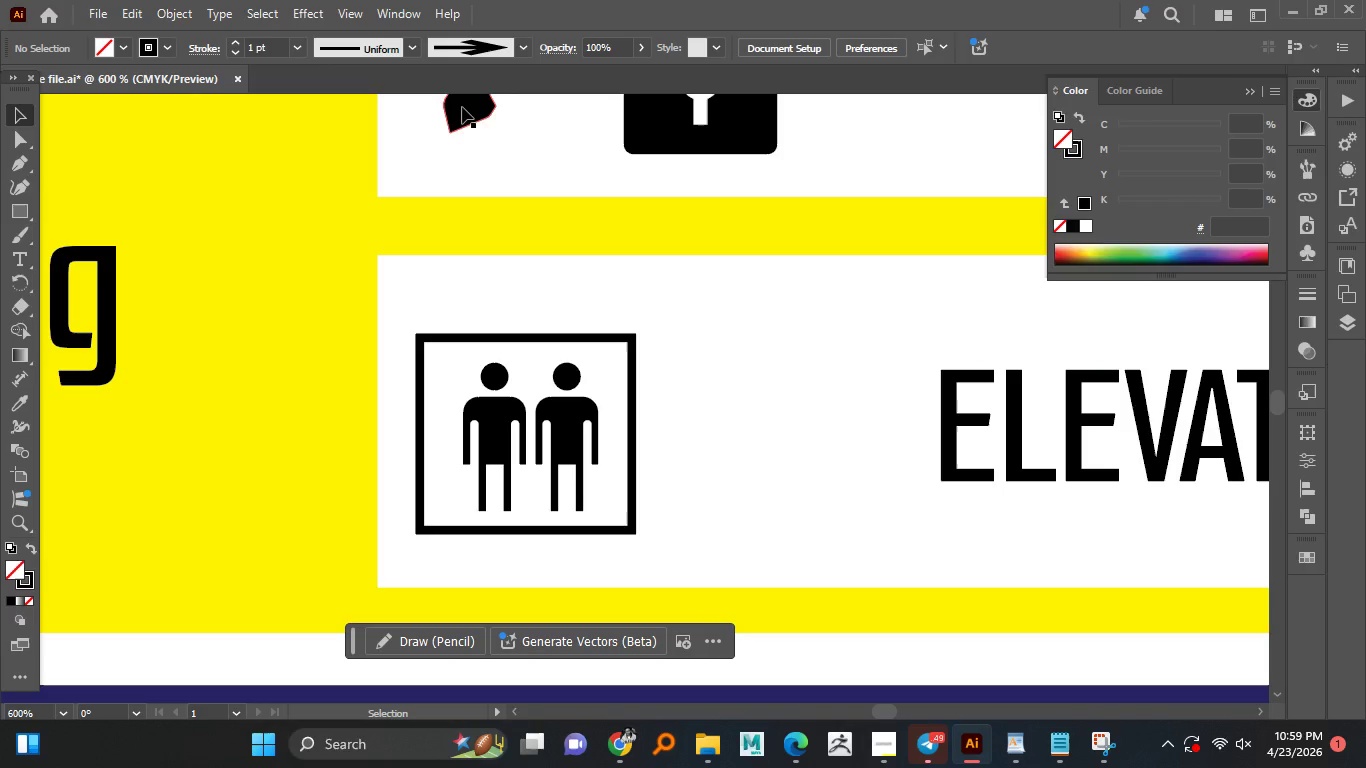 
wait(6.47)
 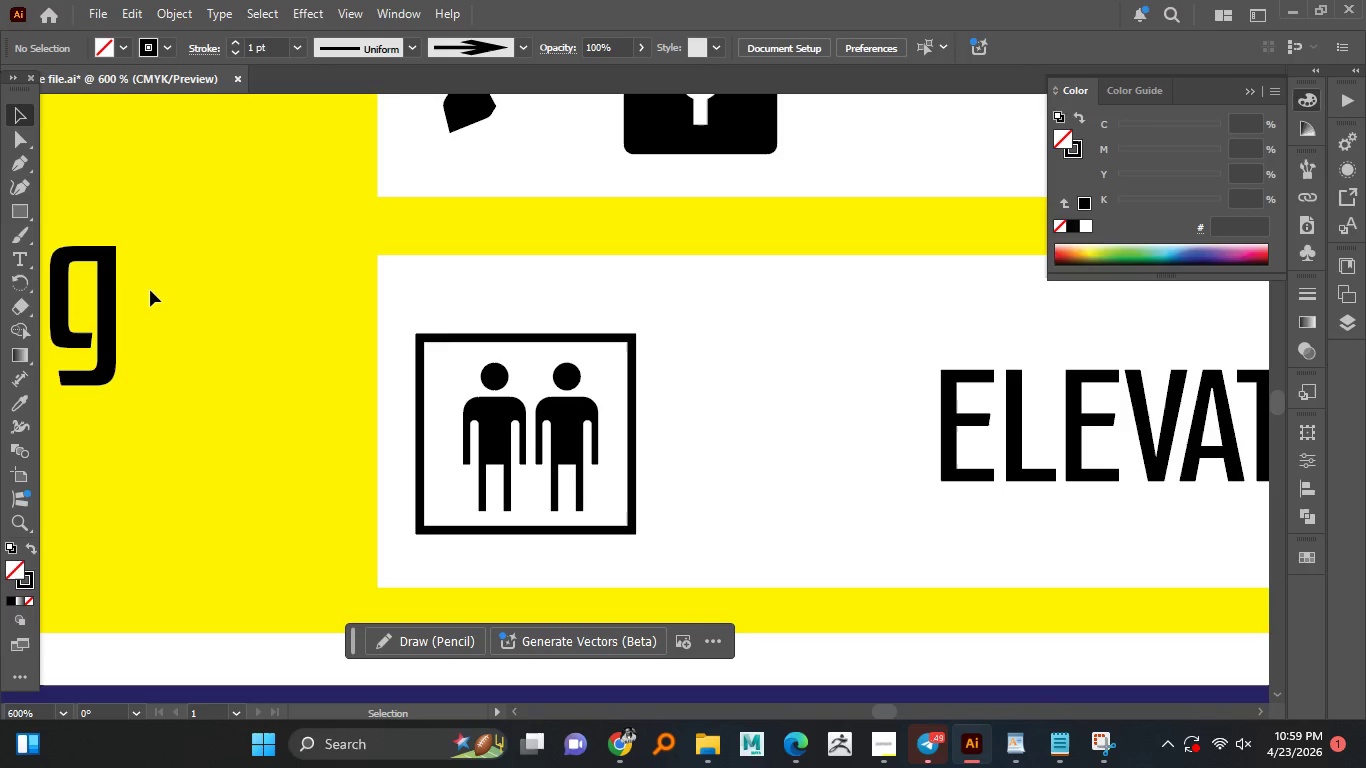 
left_click([519, 46])
 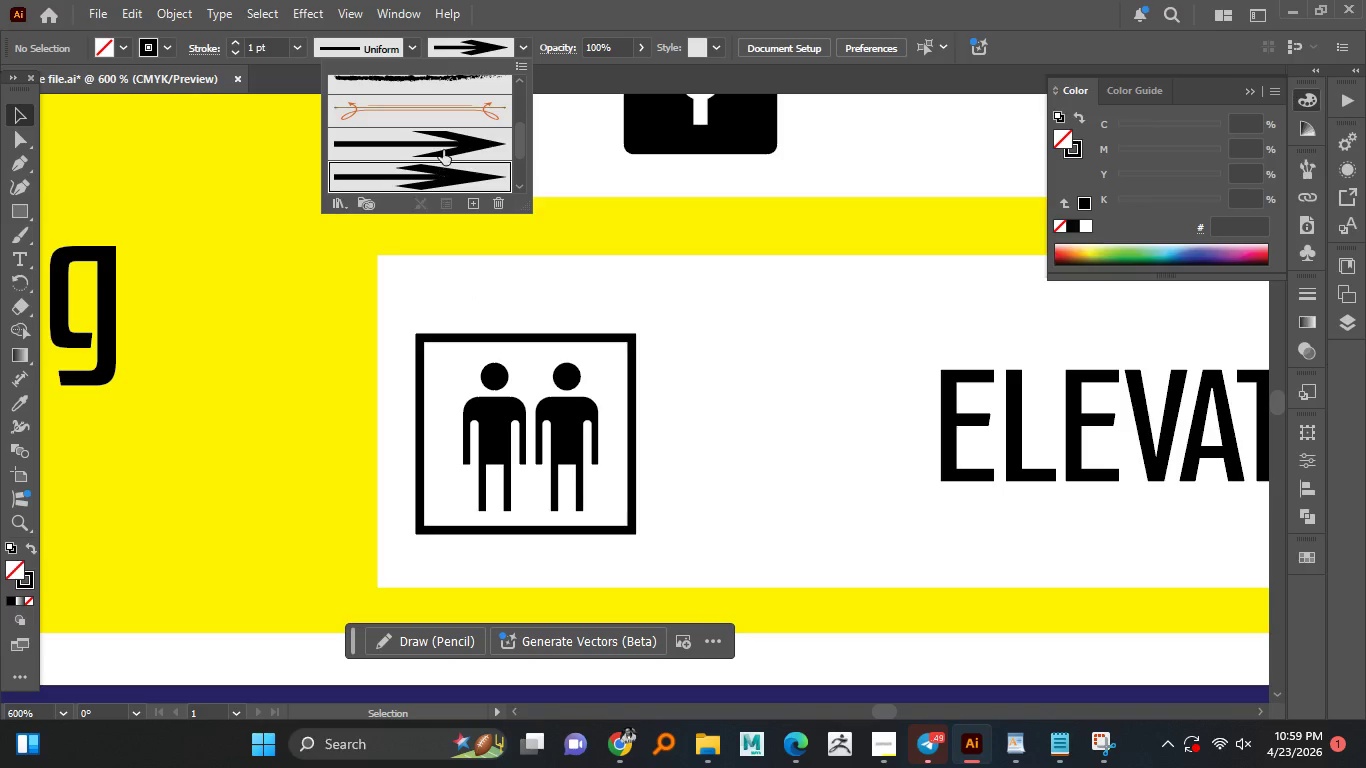 
left_click([445, 143])
 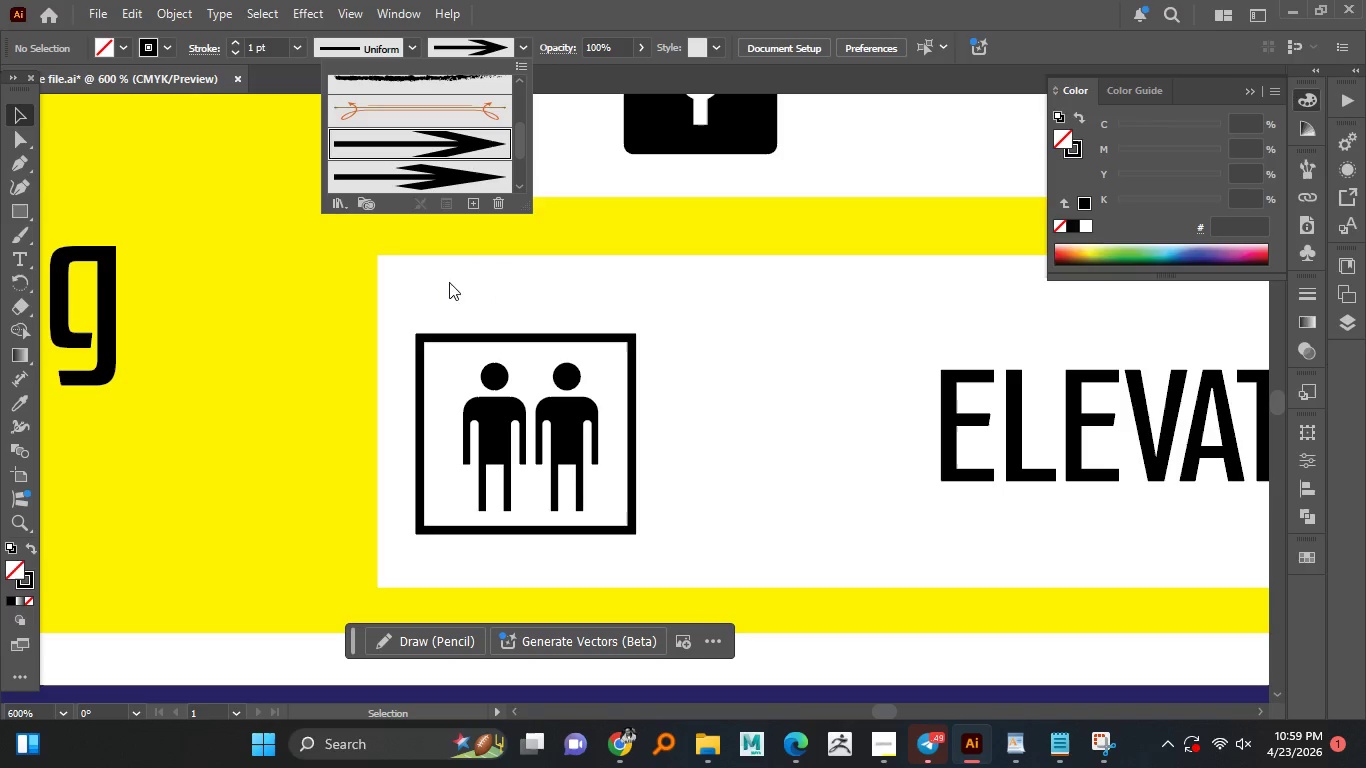 
left_click_drag(start_coordinate=[457, 136], to_coordinate=[494, 314])
 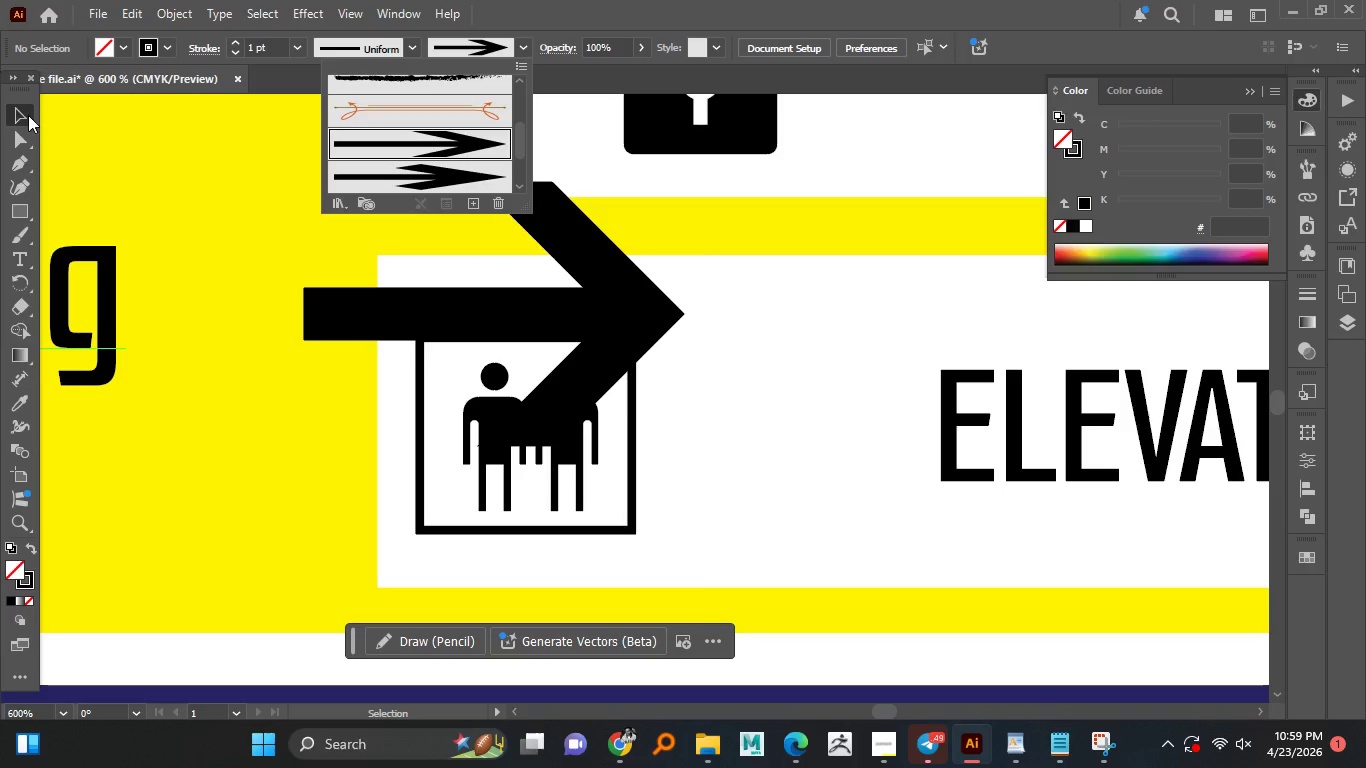 
double_click([141, 180])
 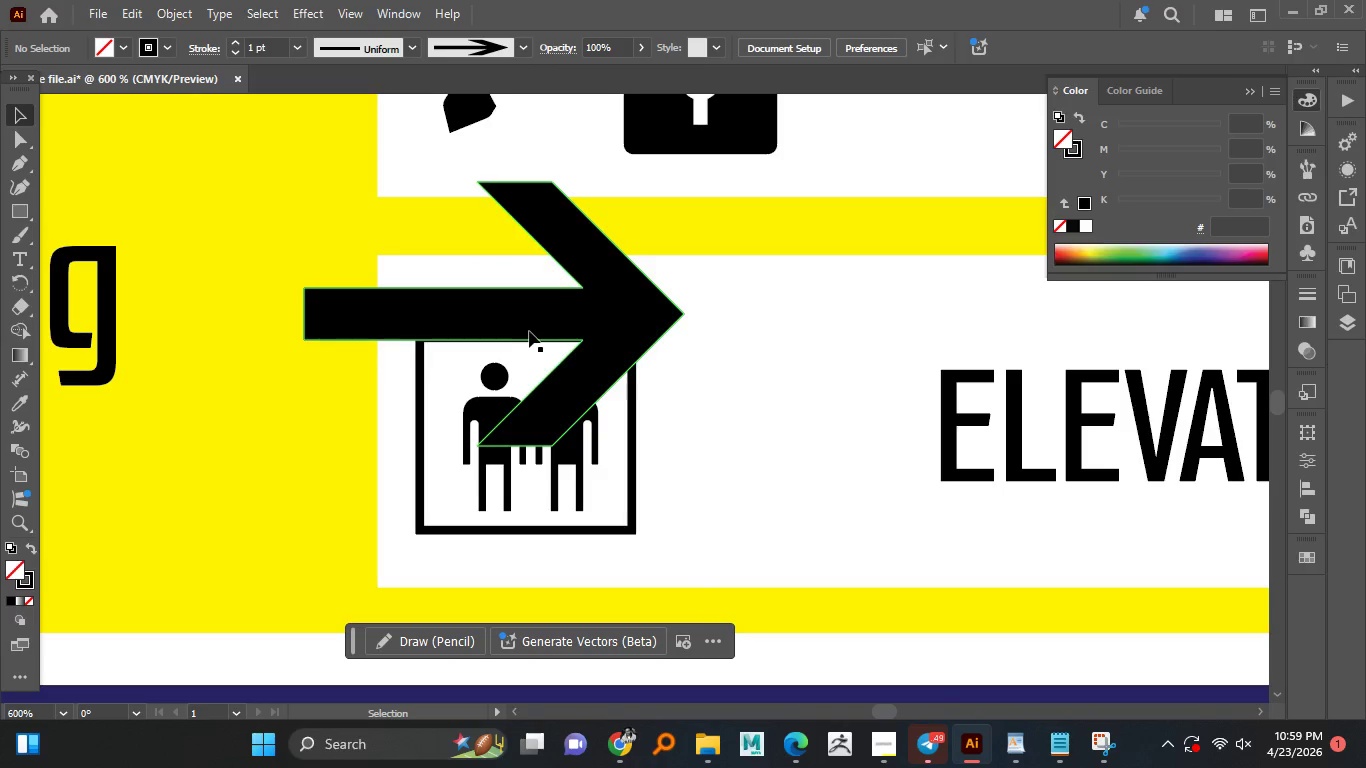 
left_click([530, 331])
 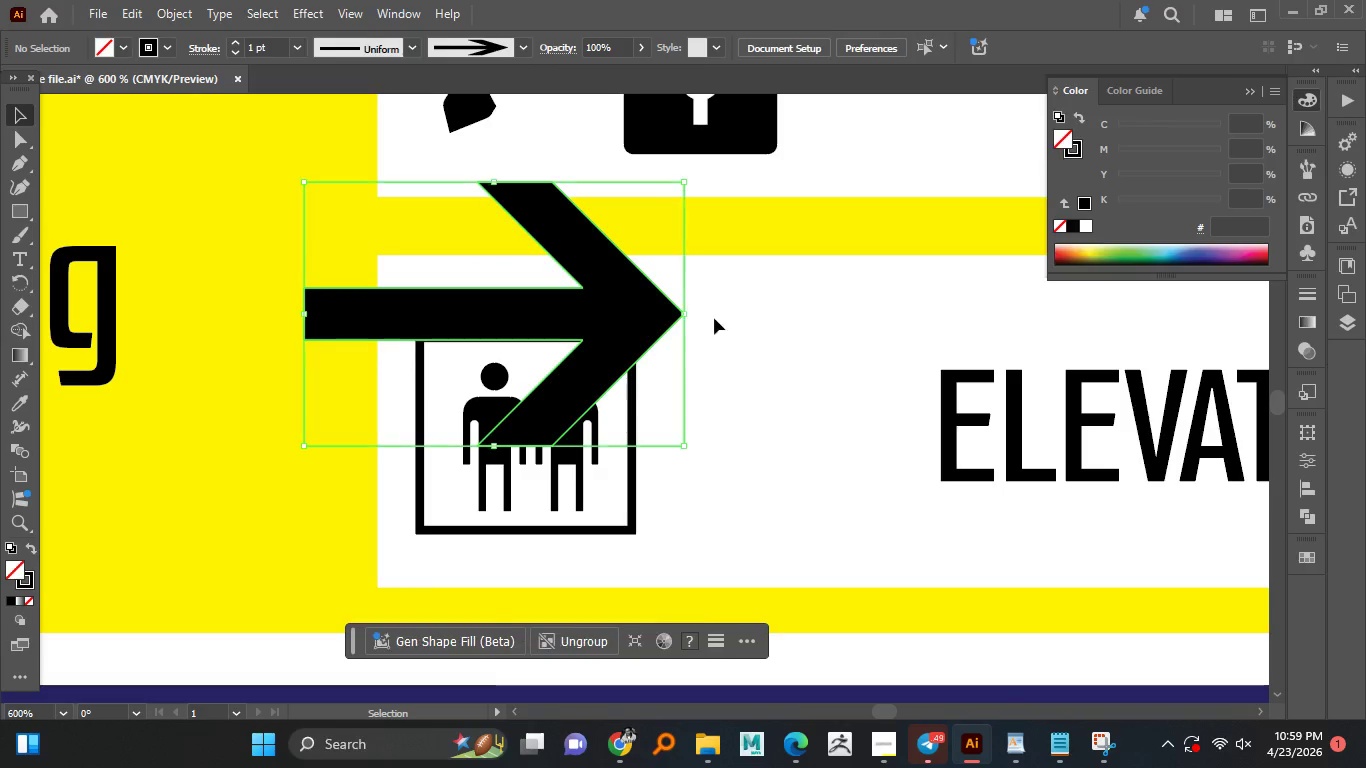 
hold_key(key=AltLeft, duration=4.81)
hold_key(key=ShiftLeft, duration=1.53)
left_click_drag(start_coordinate=[689, 315], to_coordinate=[514, 304])
 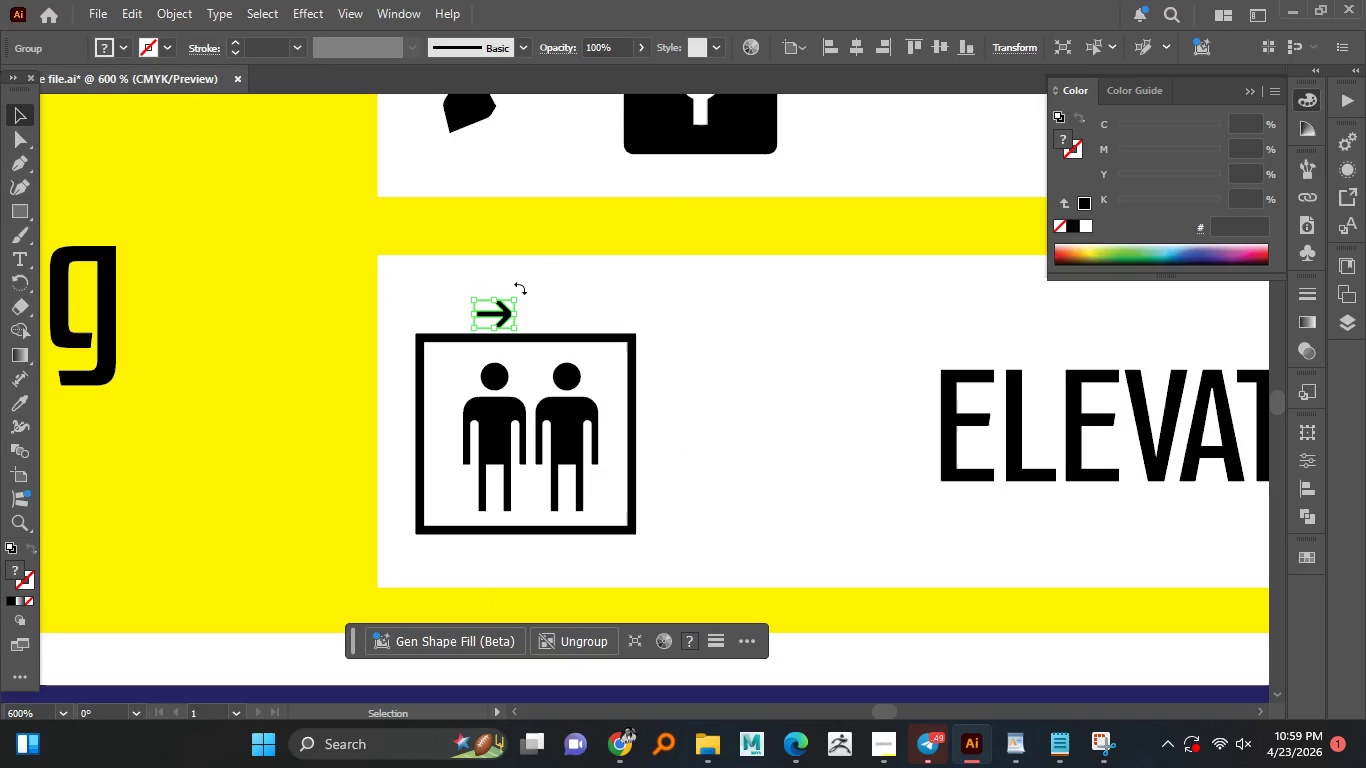 
hold_key(key=ShiftLeft, duration=1.5)
 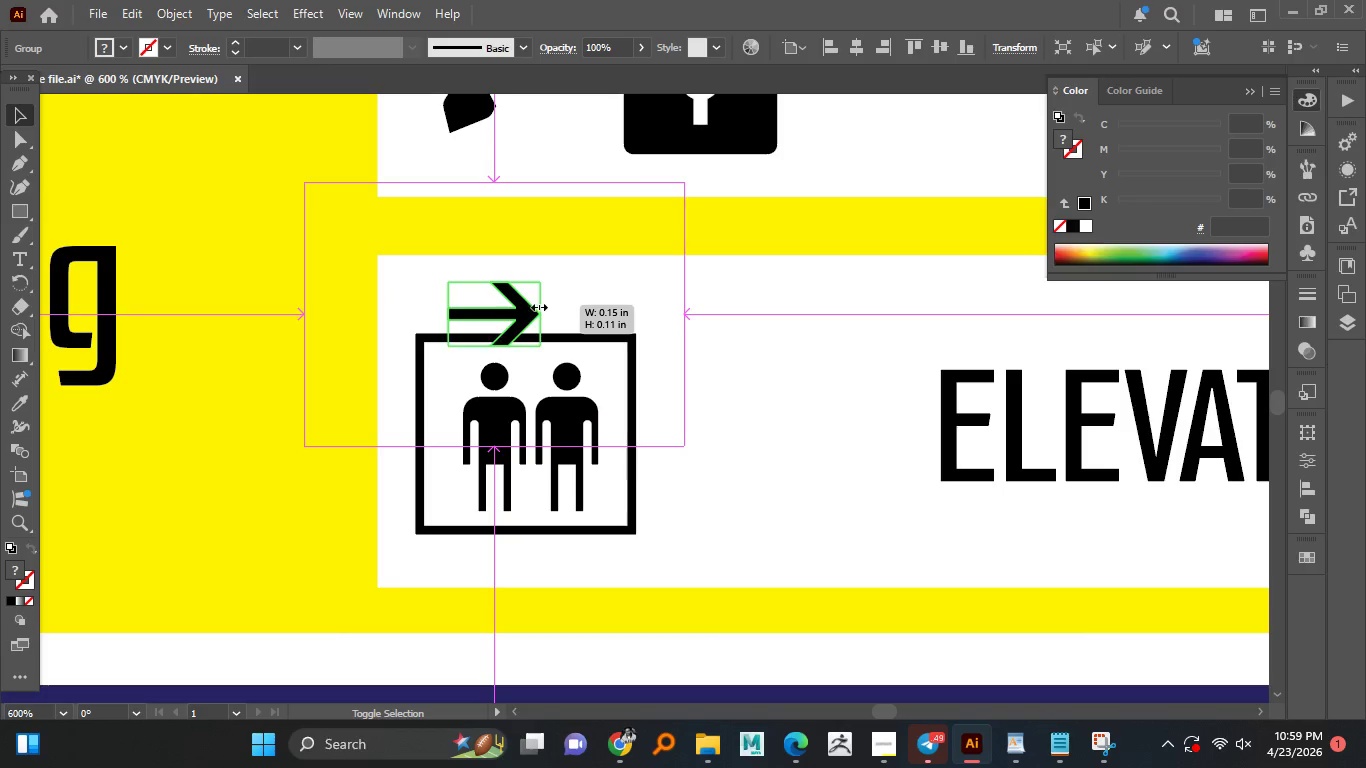 
hold_key(key=ShiftLeft, duration=1.5)
 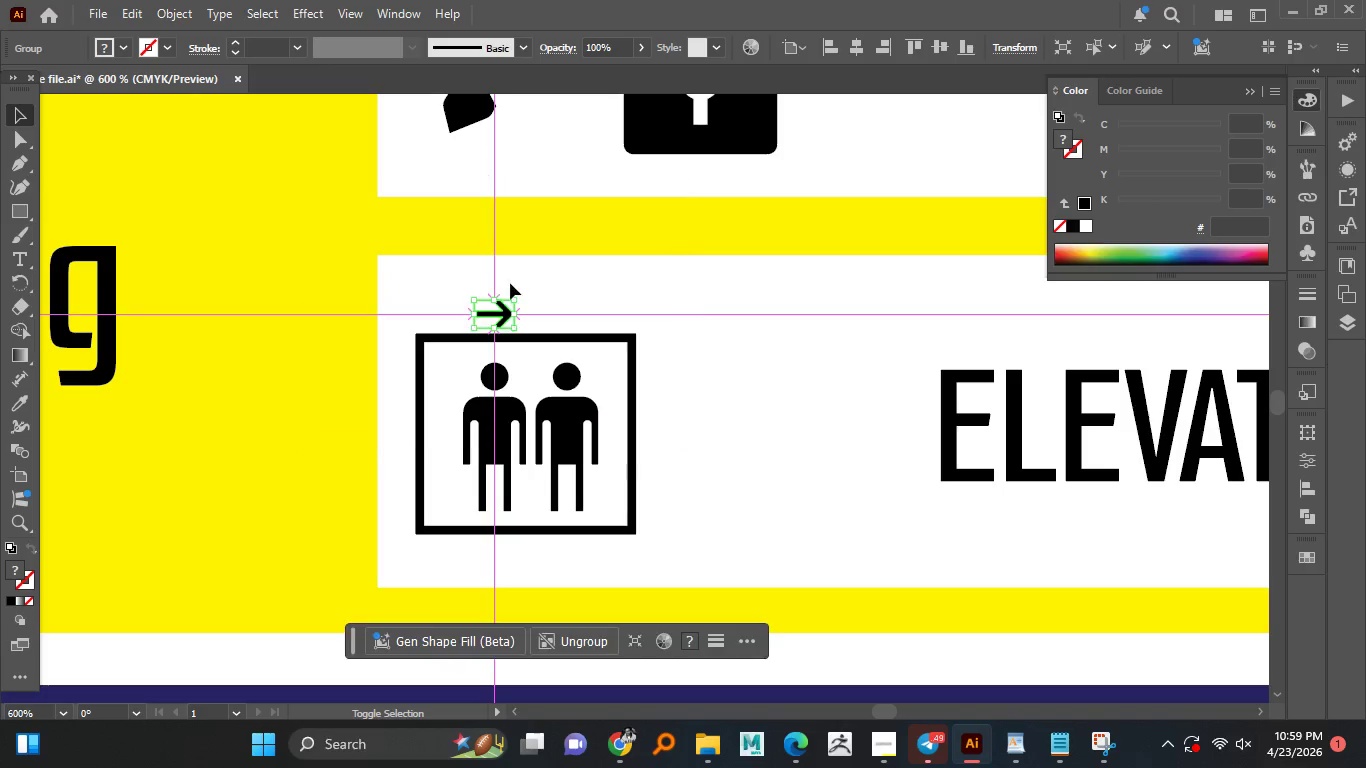 
key(Alt+Shift+ShiftLeft)
 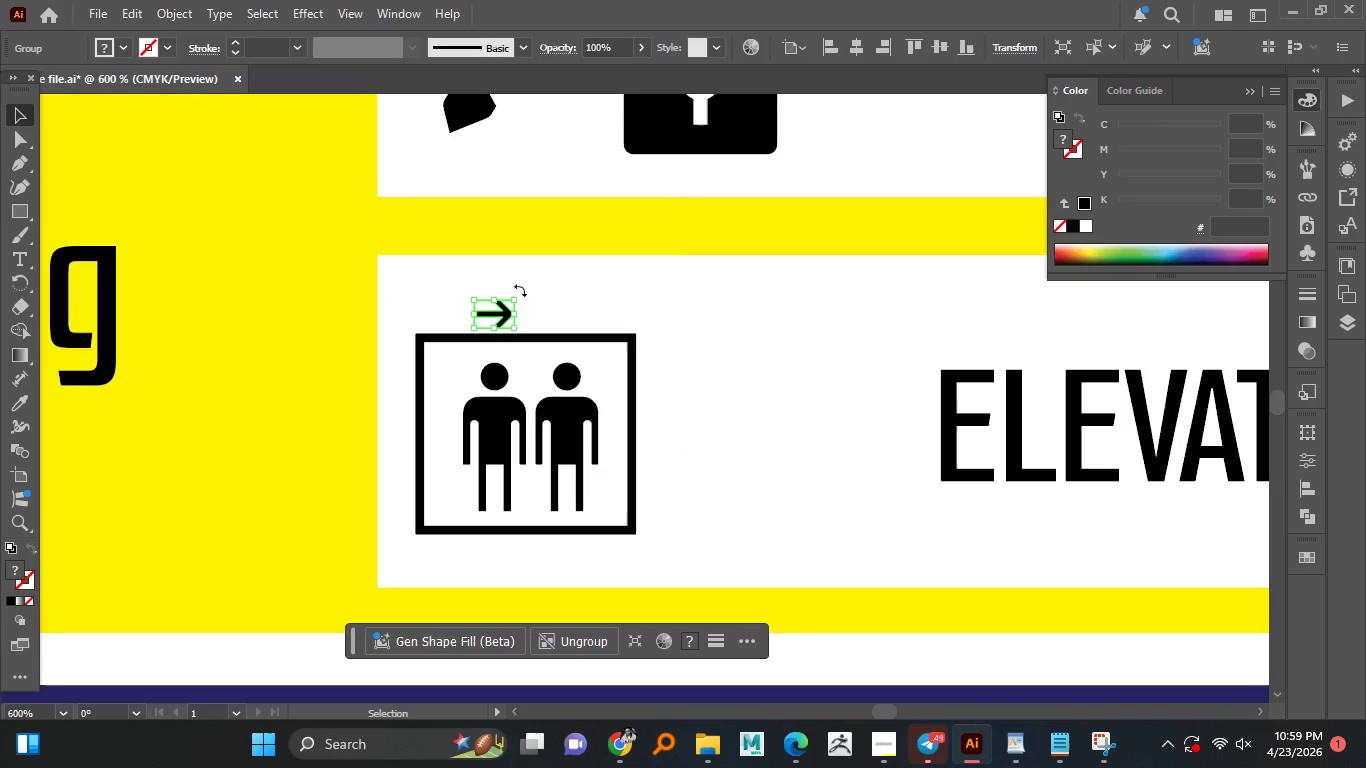 
left_click_drag(start_coordinate=[520, 290], to_coordinate=[526, 345])
 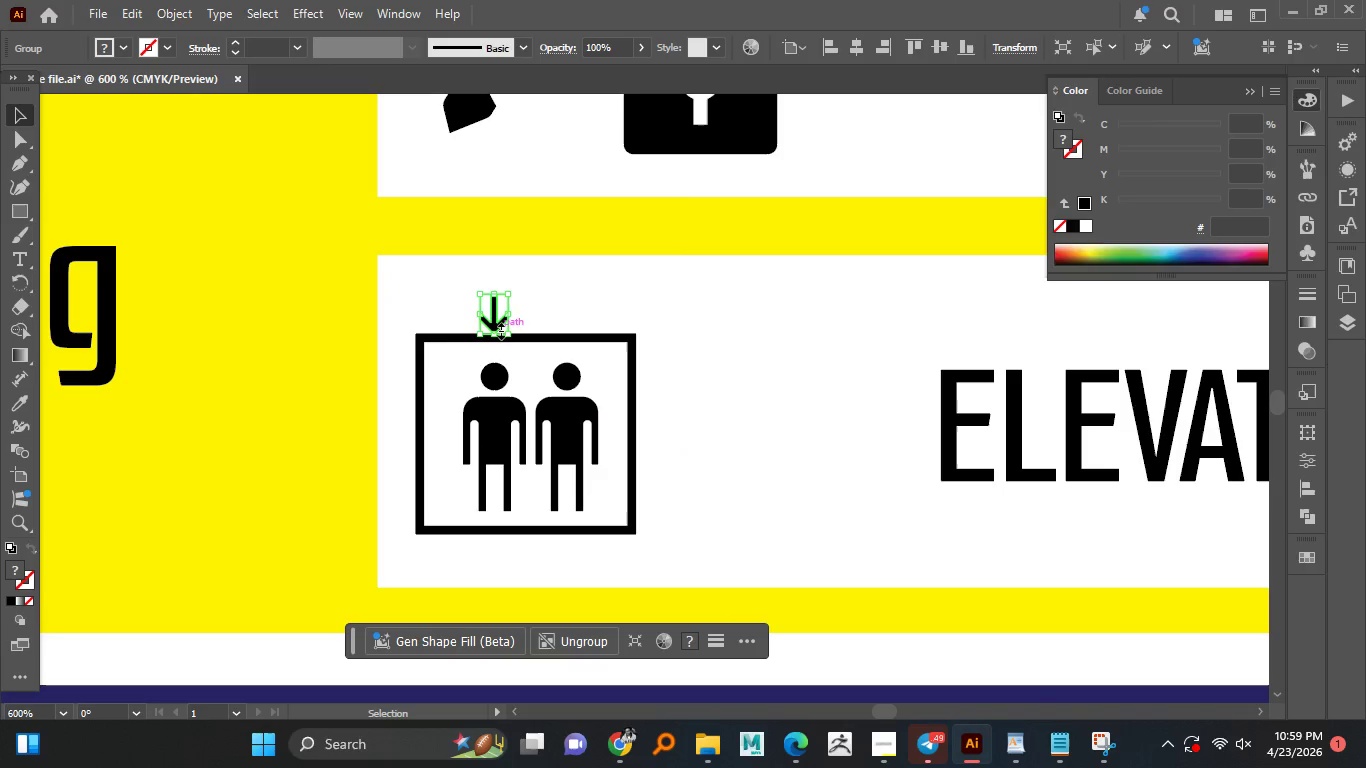 
hold_key(key=ShiftLeft, duration=0.7)
 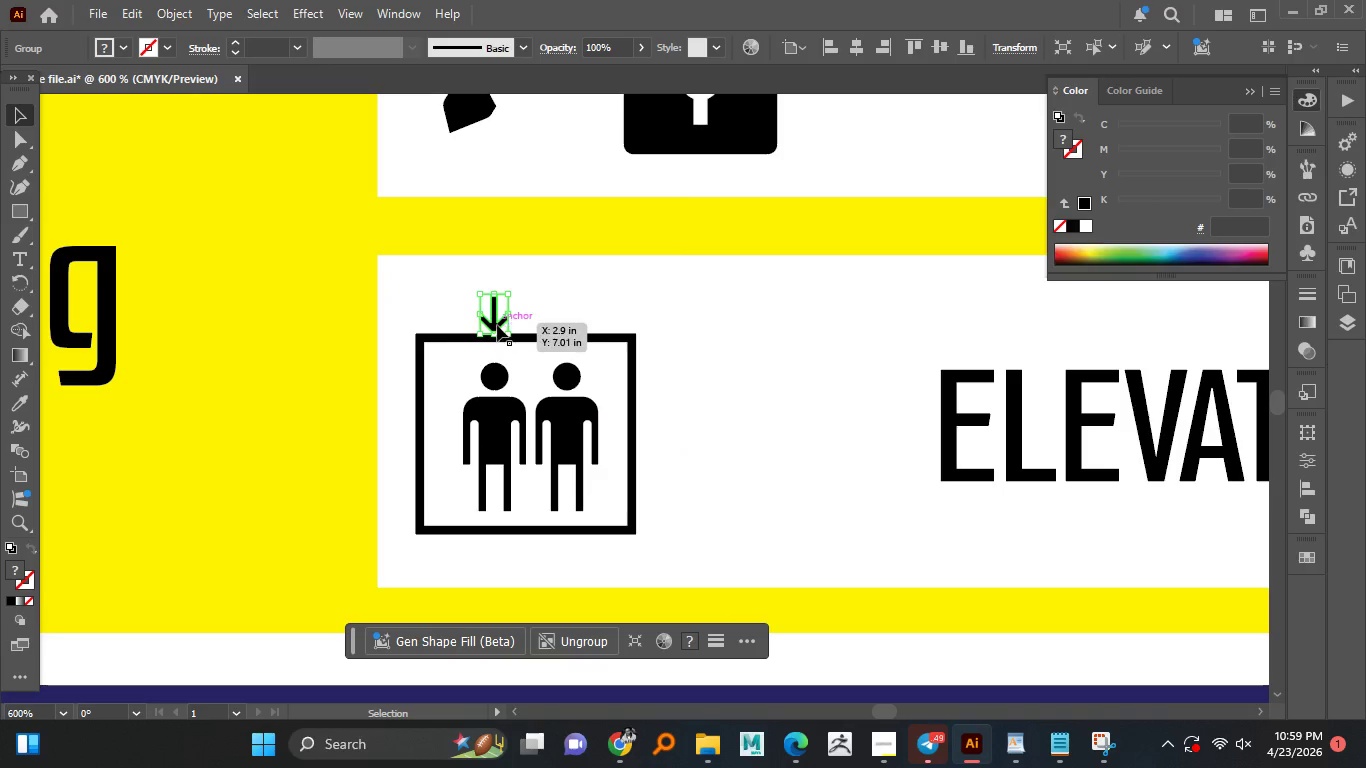 
left_click_drag(start_coordinate=[497, 324], to_coordinate=[499, 313])
 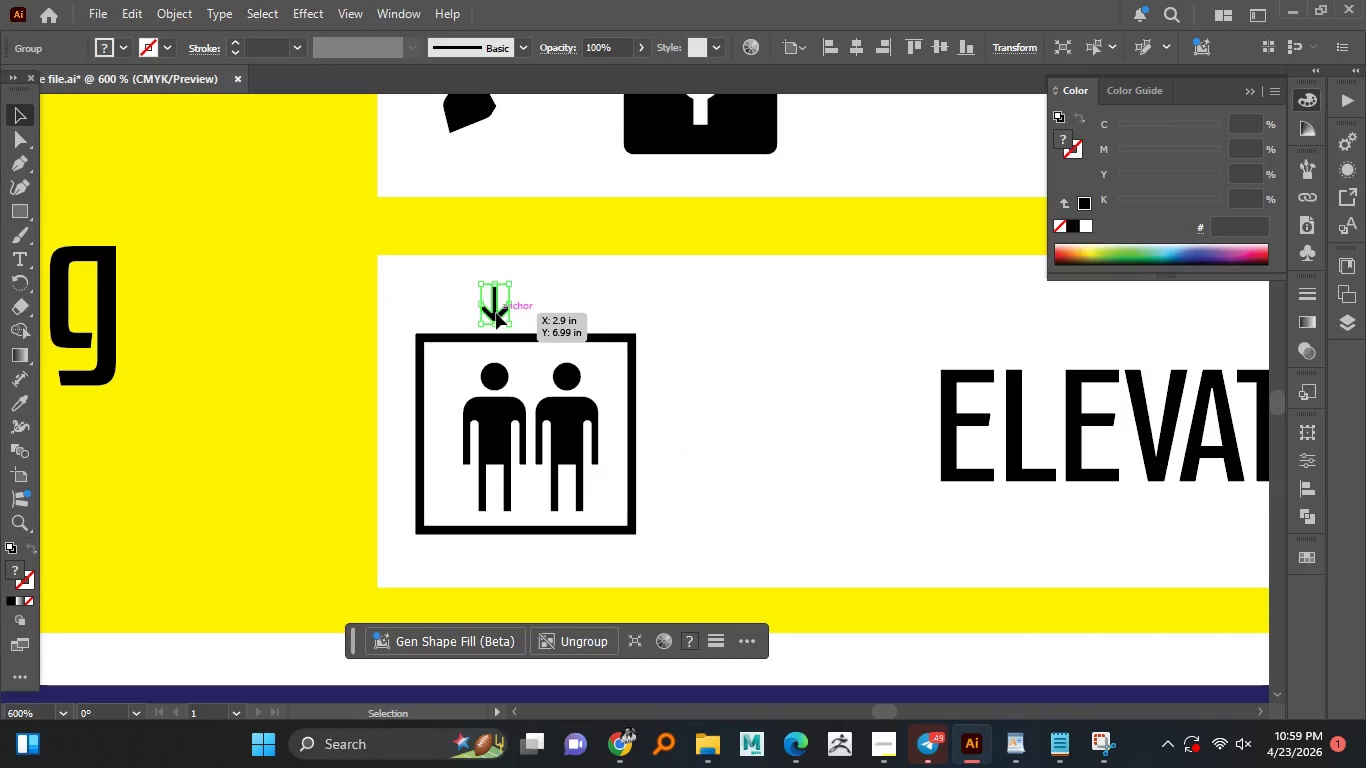 
left_click_drag(start_coordinate=[496, 313], to_coordinate=[541, 316])
 